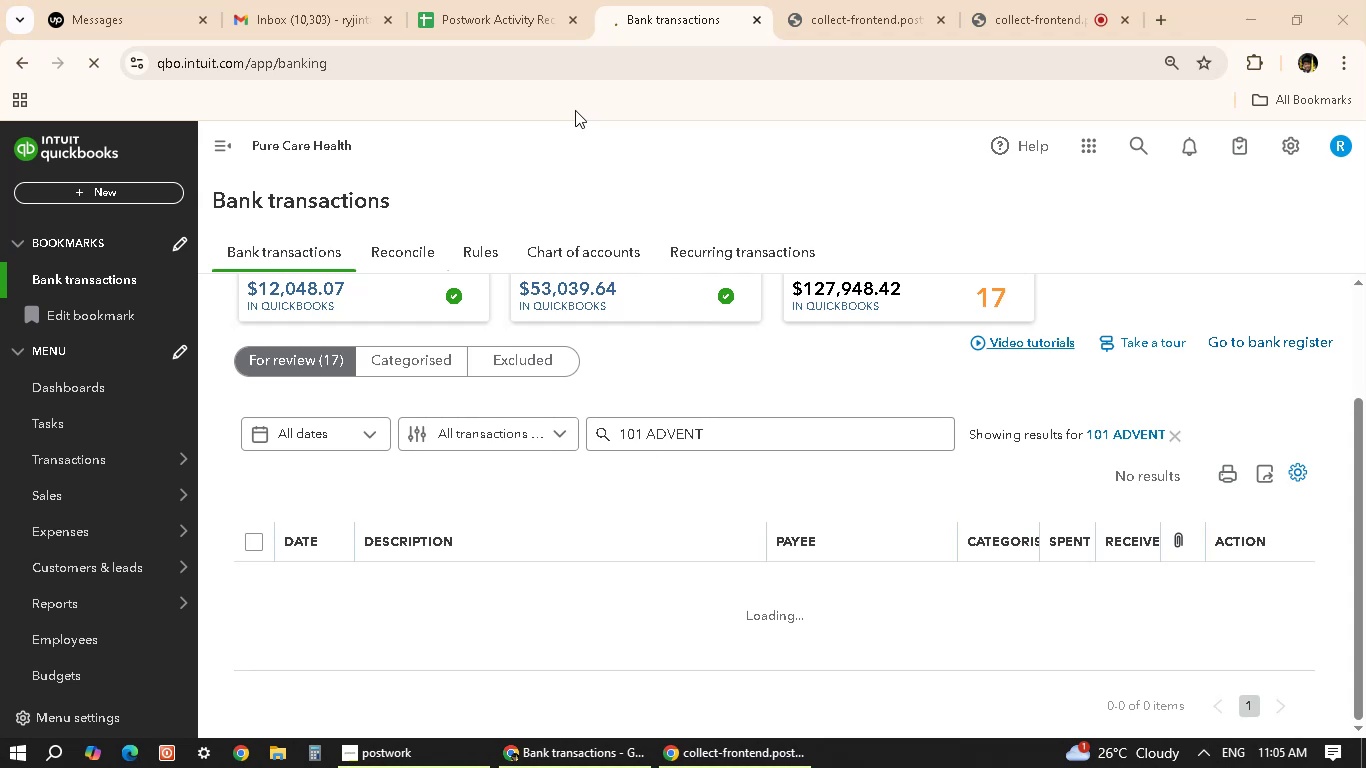 
wait(8.34)
 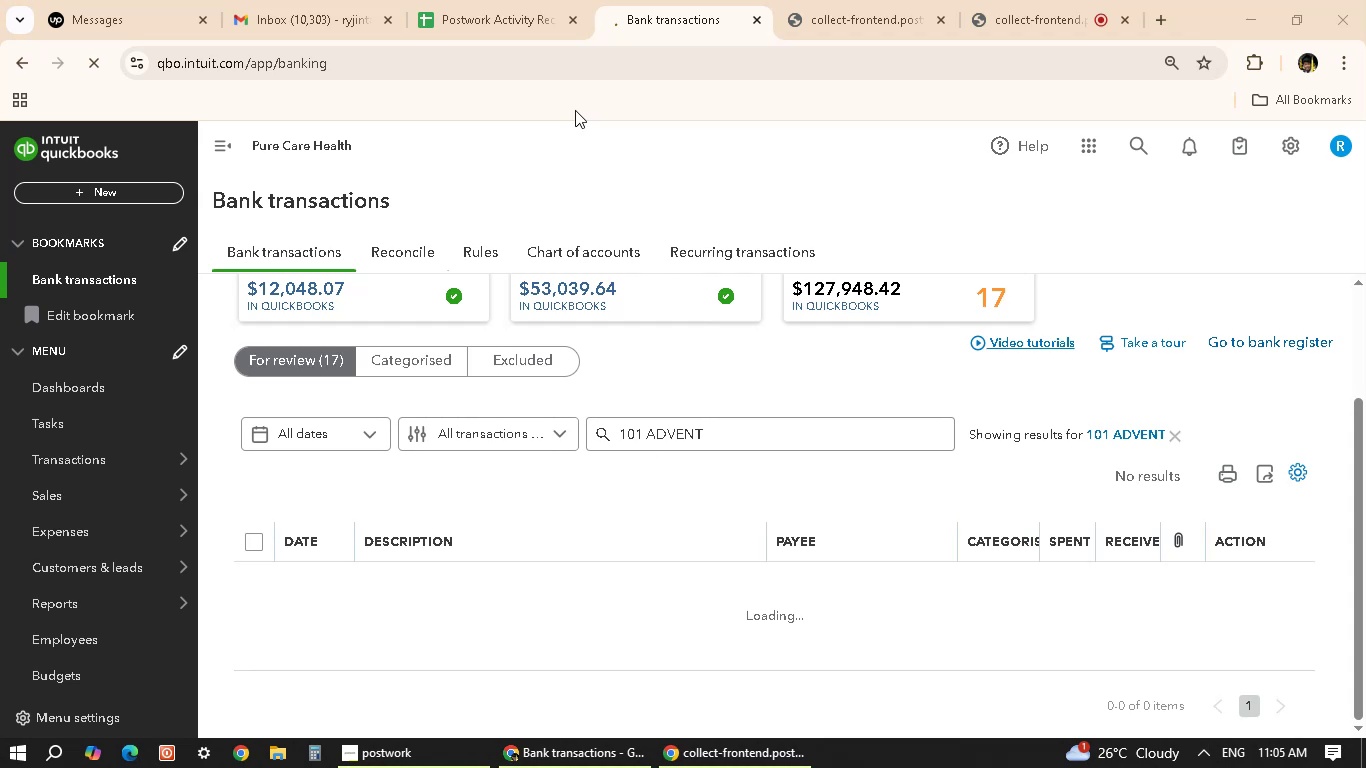 
scroll: coordinate [810, 717], scroll_direction: up, amount: 2.0
 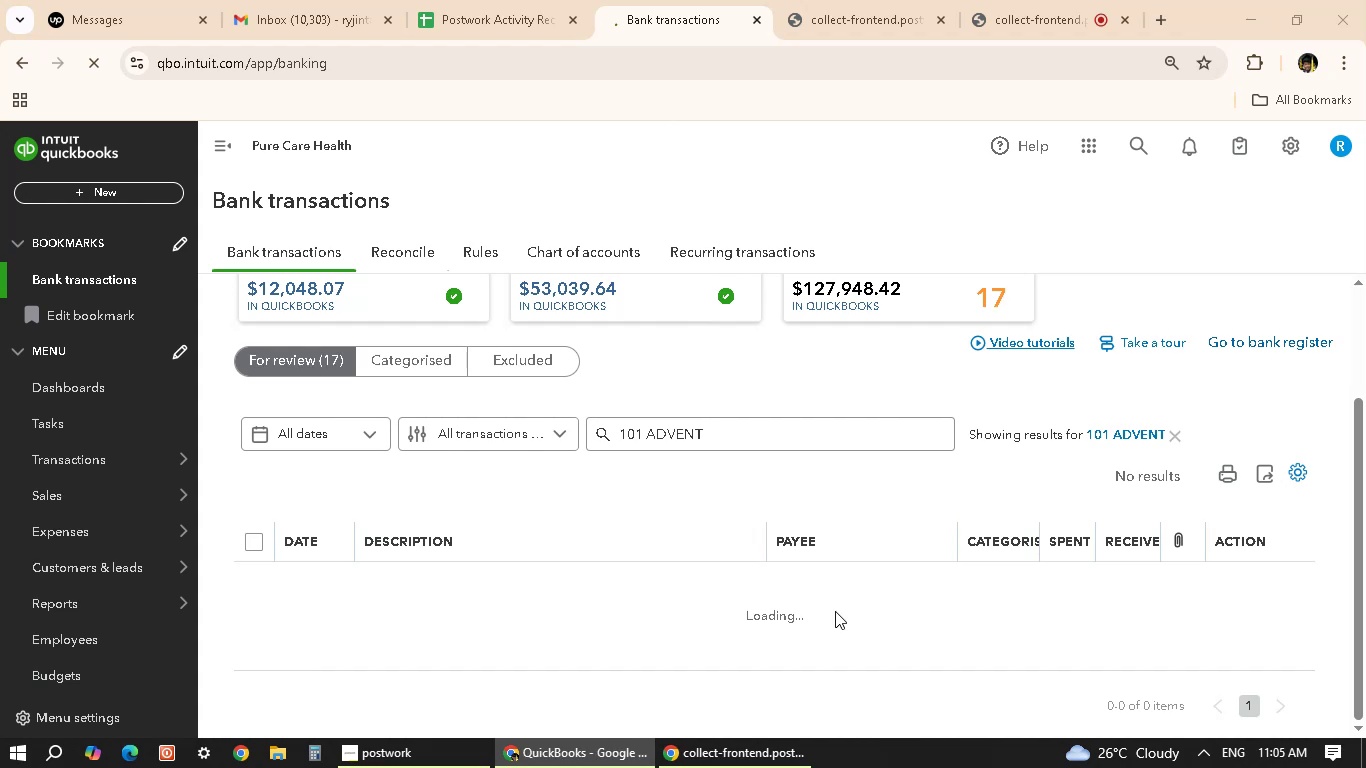 
wait(19.38)
 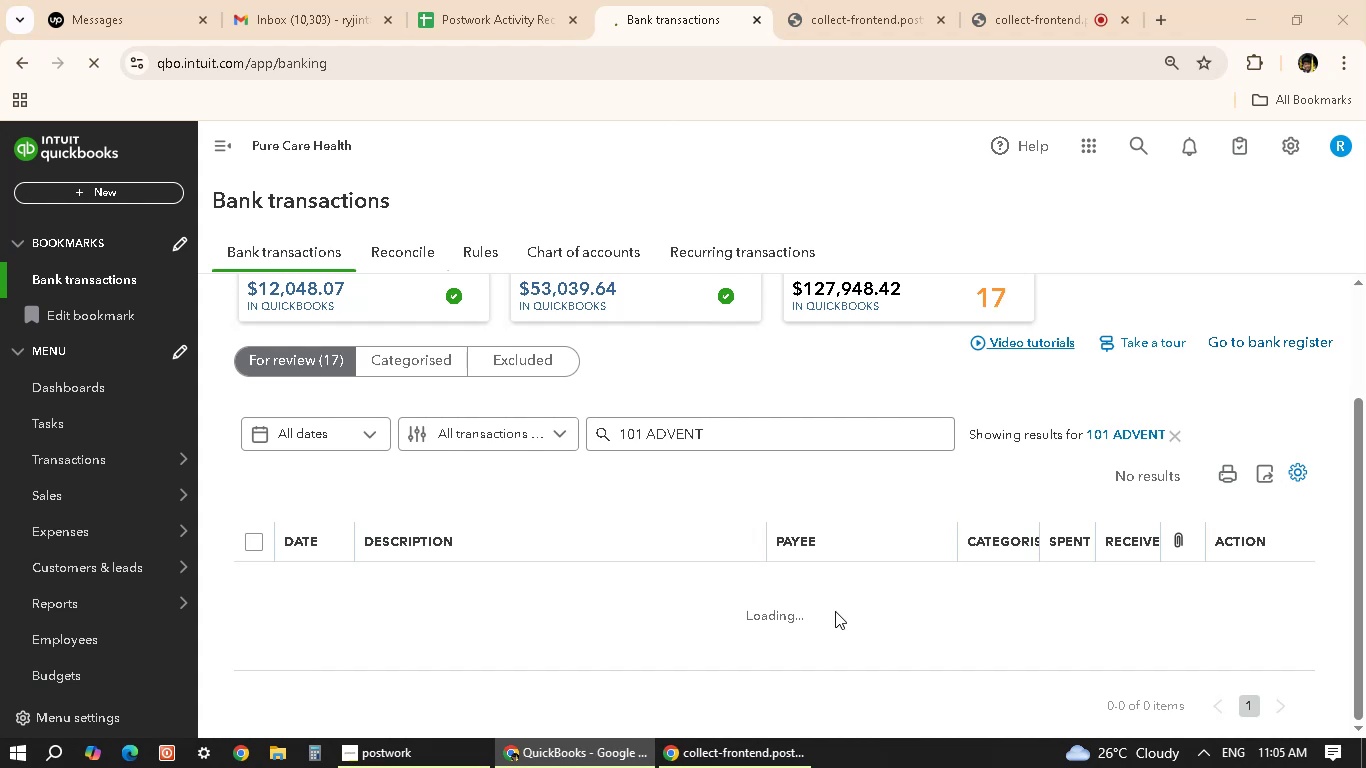 
scroll: coordinate [673, 700], scroll_direction: down, amount: 1.0
 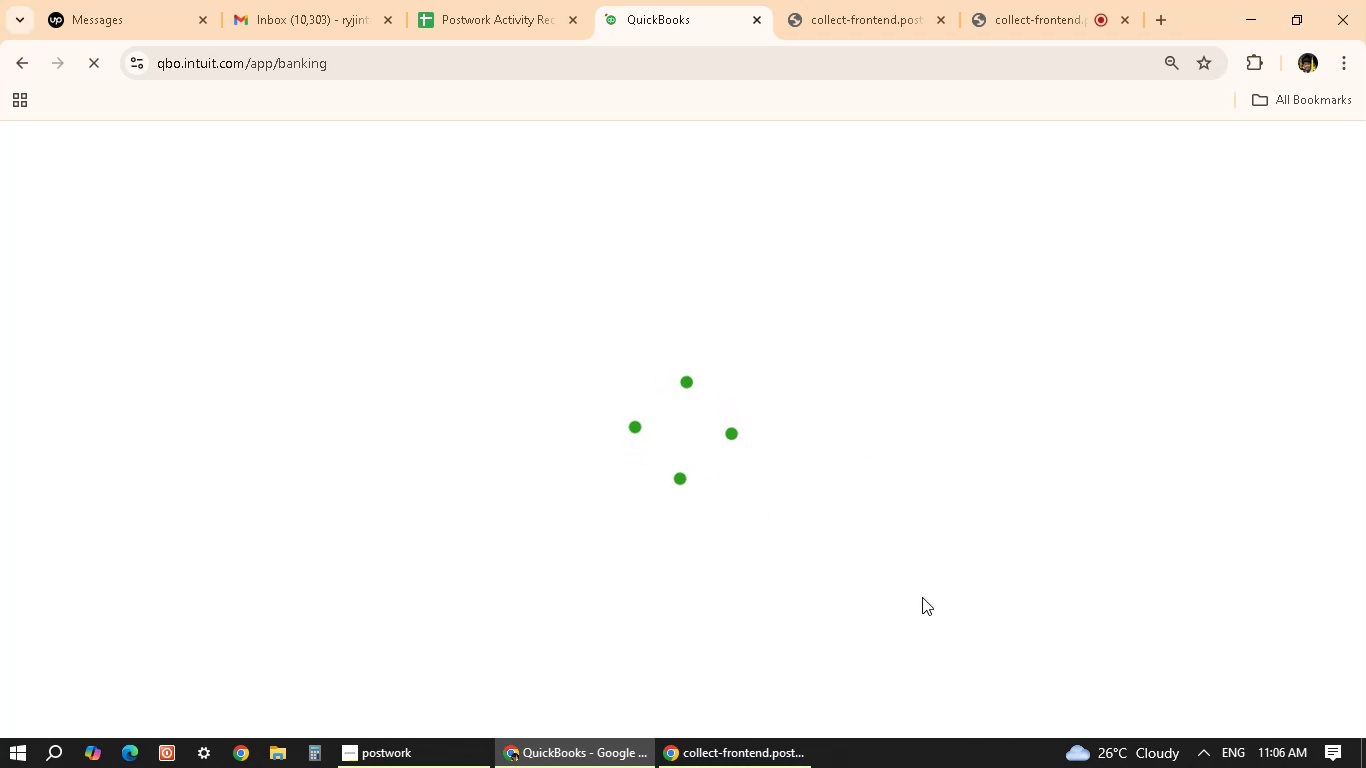 
wait(17.93)
 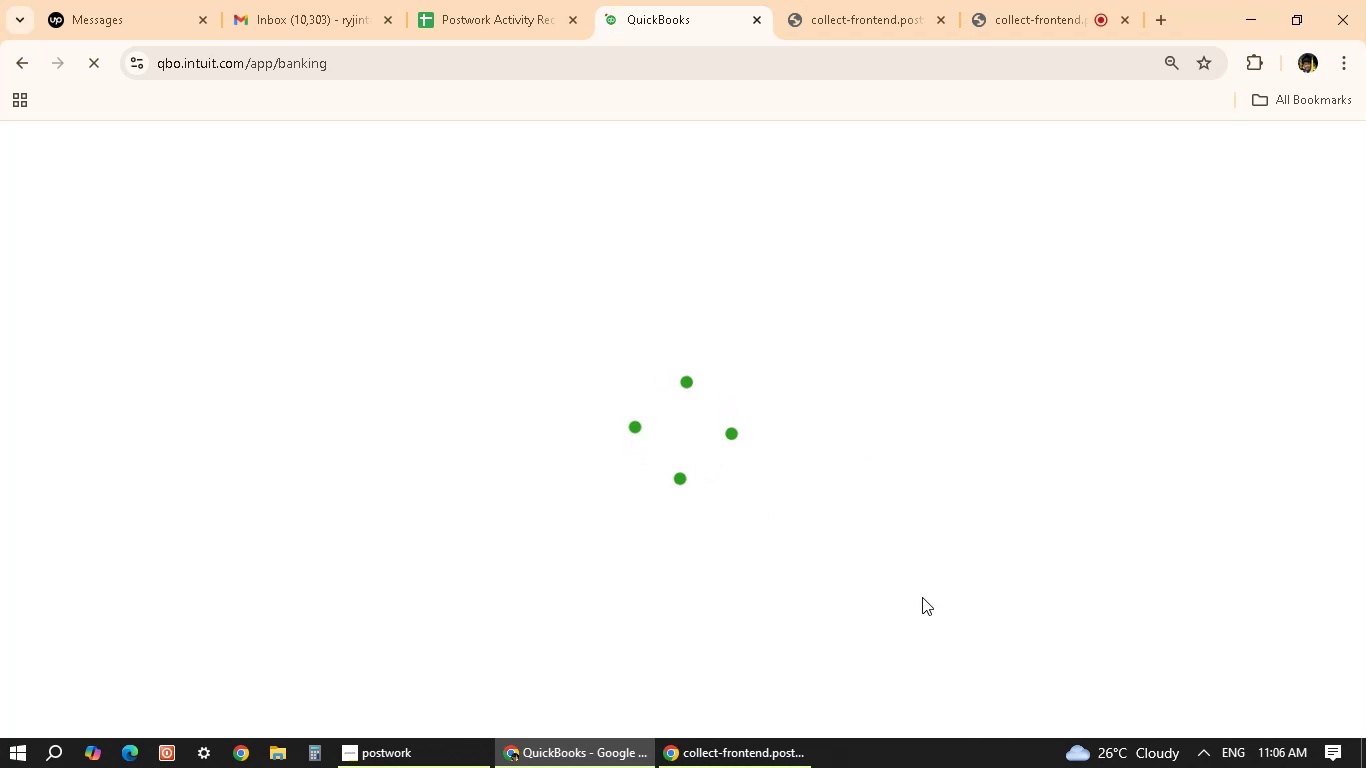 
mouse_move([119, 80])
 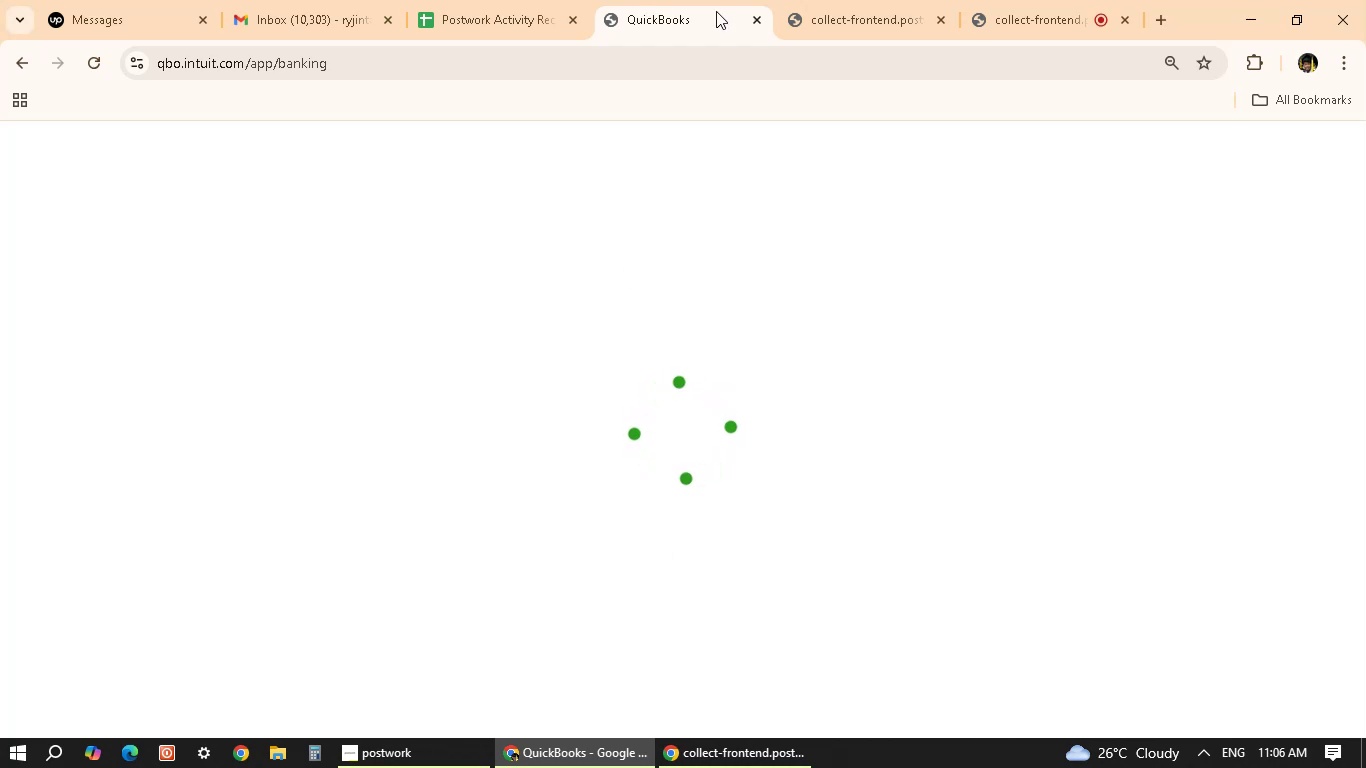 
wait(22.61)
 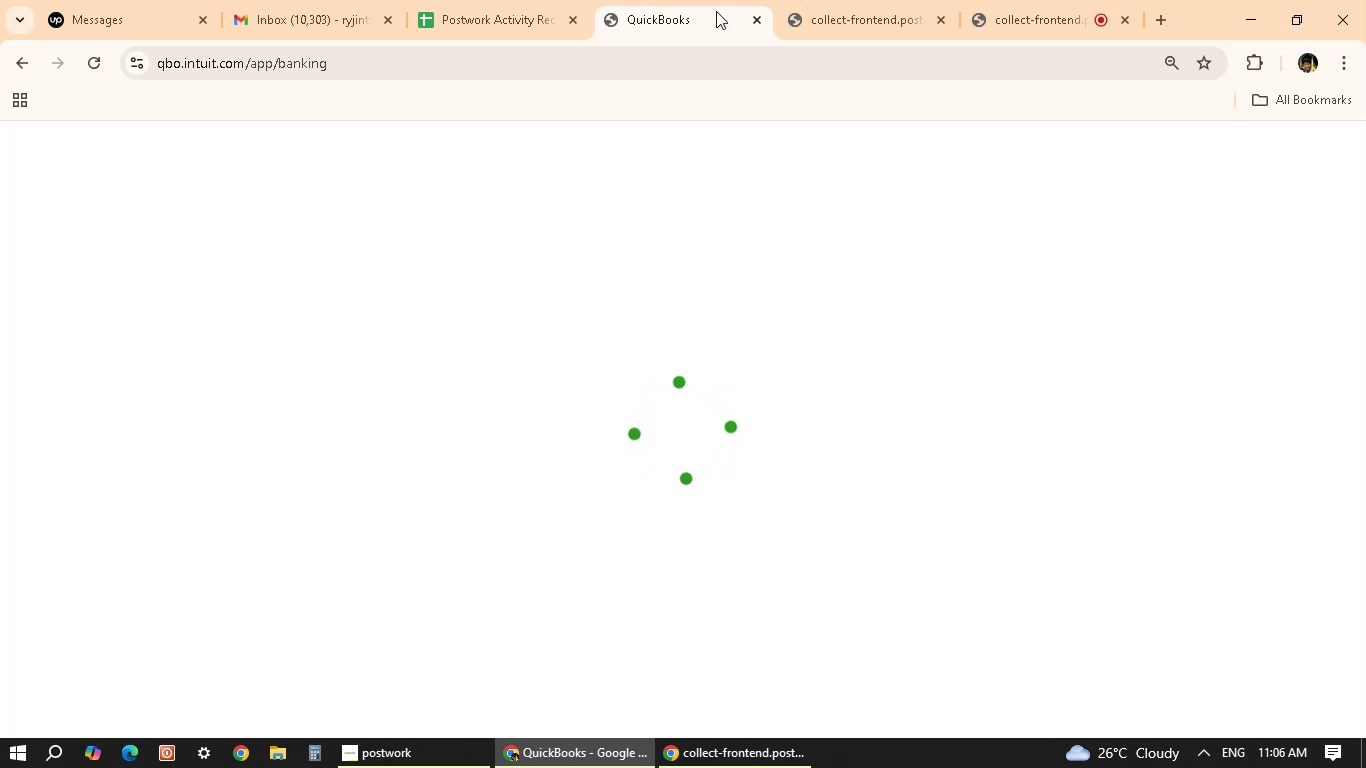 
scroll: coordinate [691, 426], scroll_direction: down, amount: 1.0
 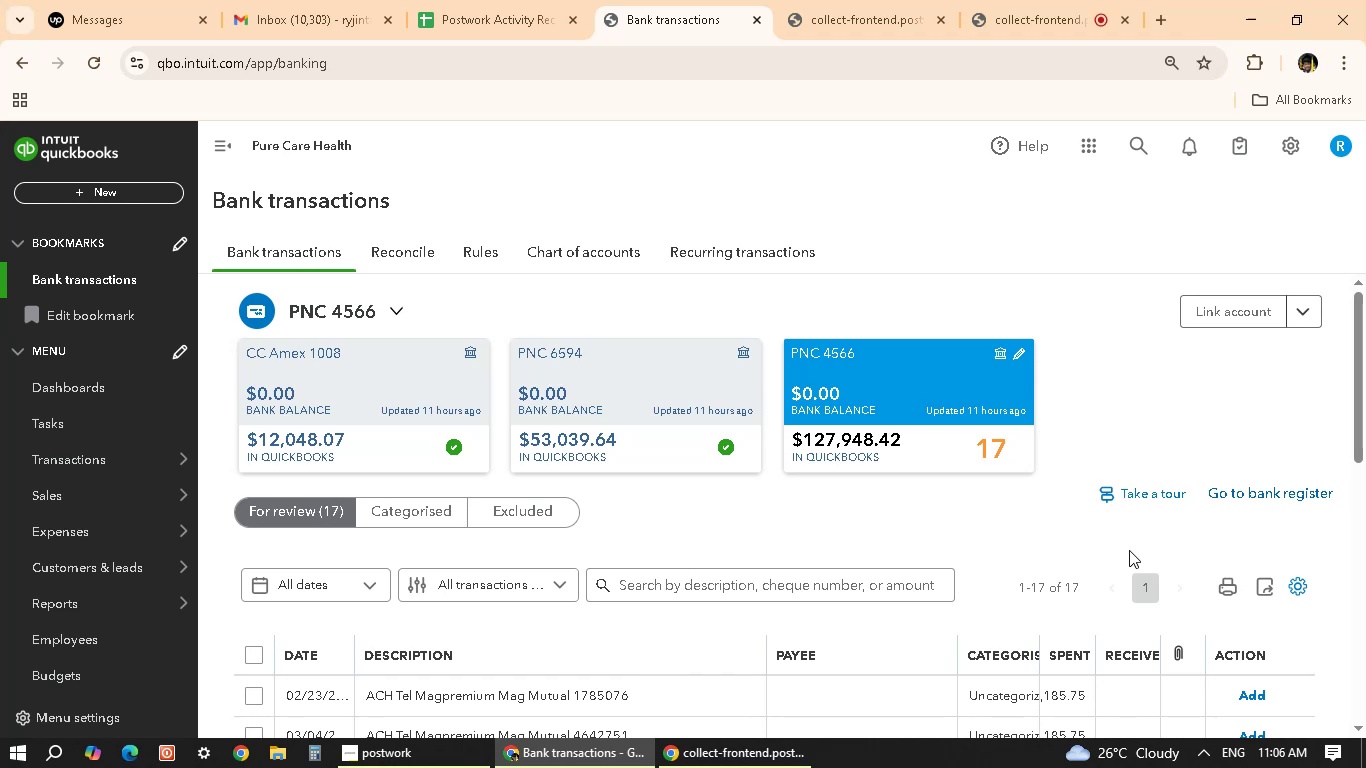 
wait(23.64)
 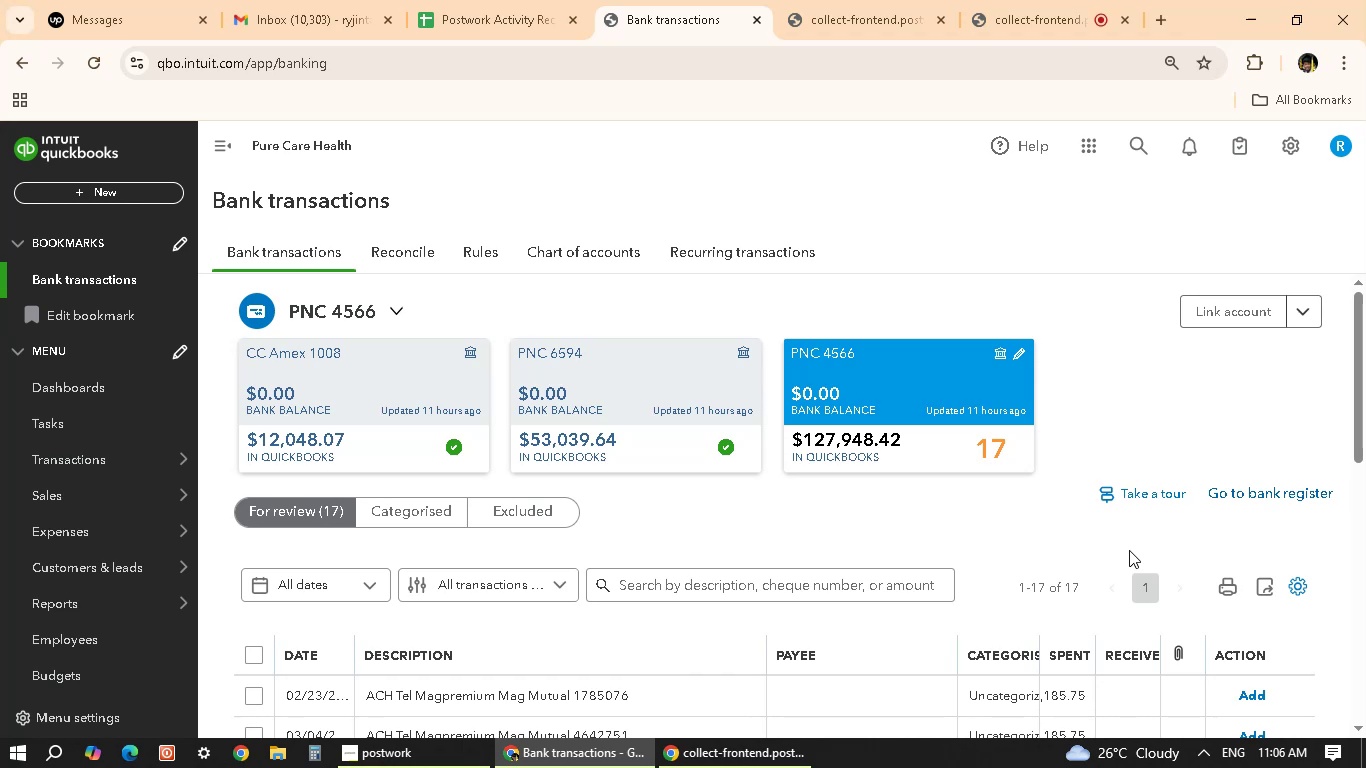 
scroll: coordinate [640, 590], scroll_direction: down, amount: 10.0
 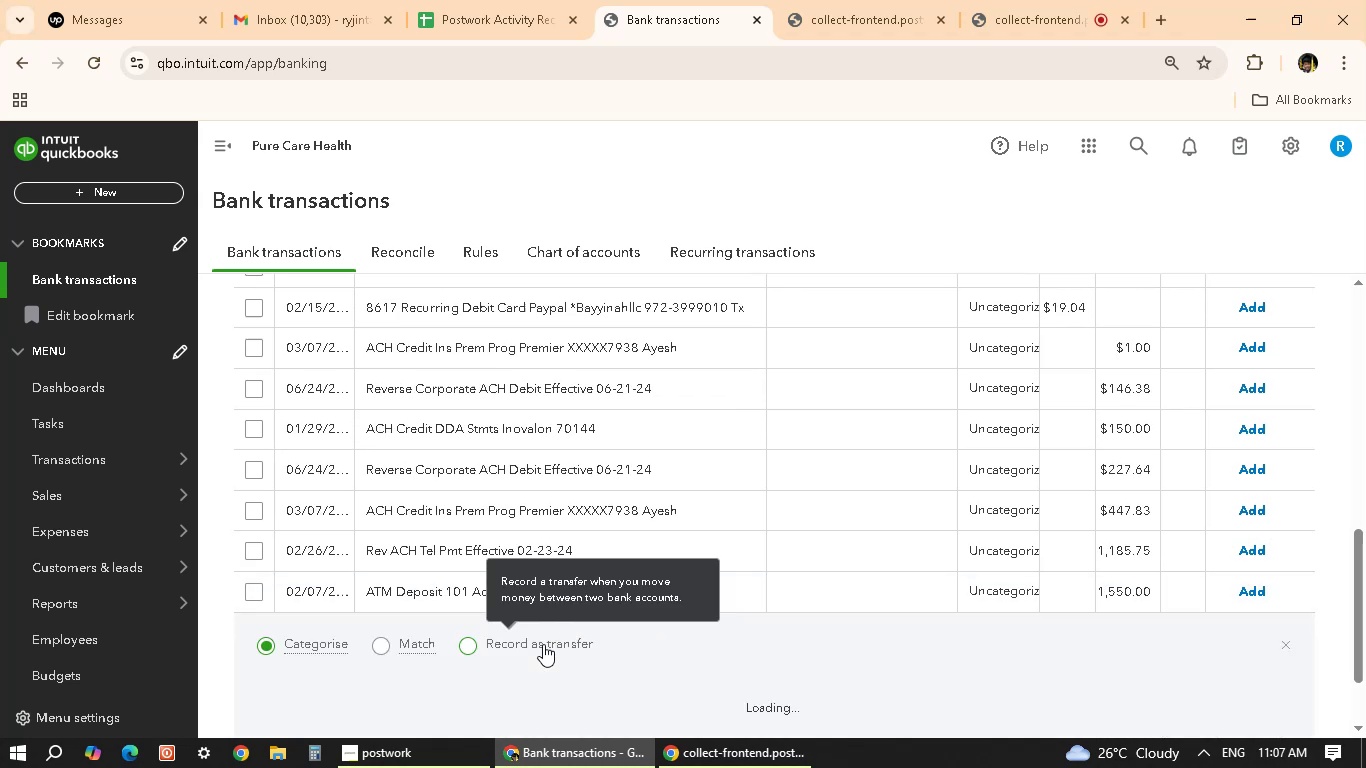 
wait(6.08)
 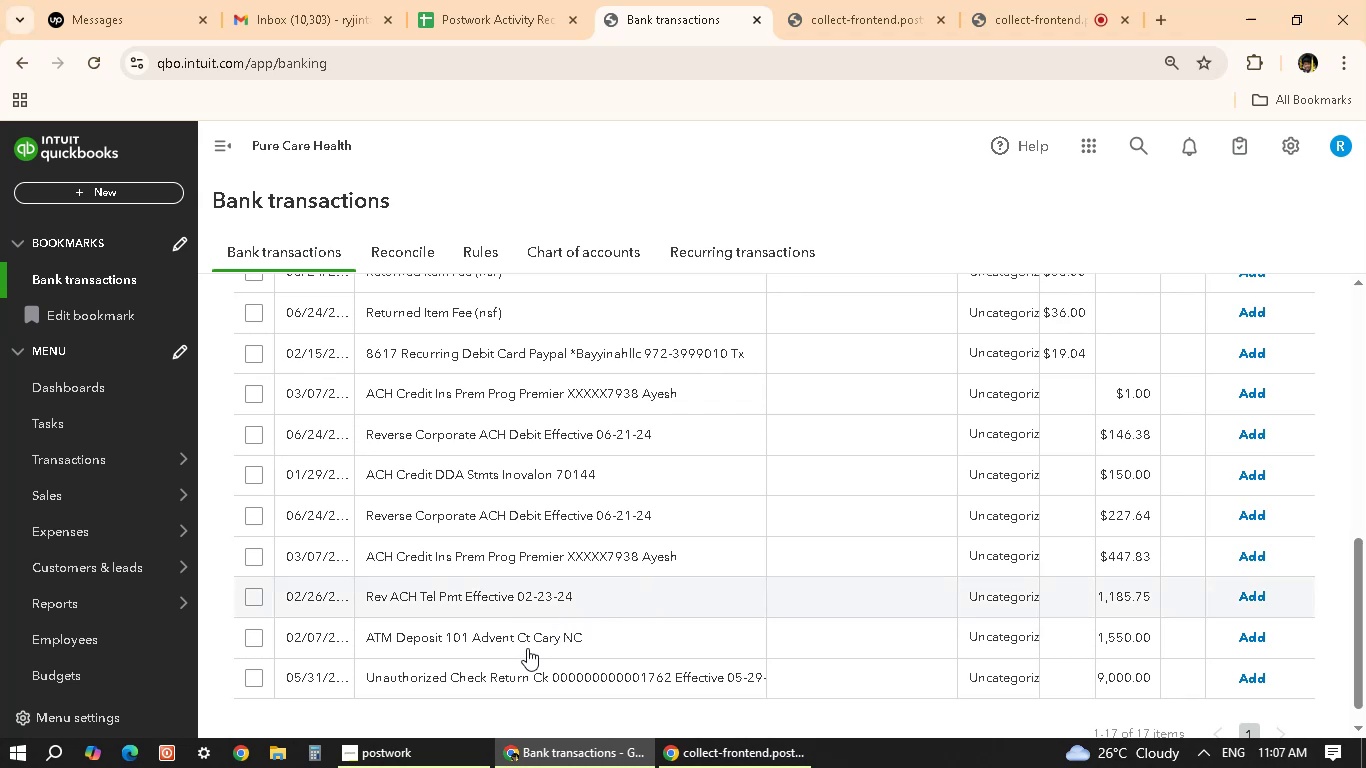 
scroll: coordinate [508, 555], scroll_direction: down, amount: 4.0
 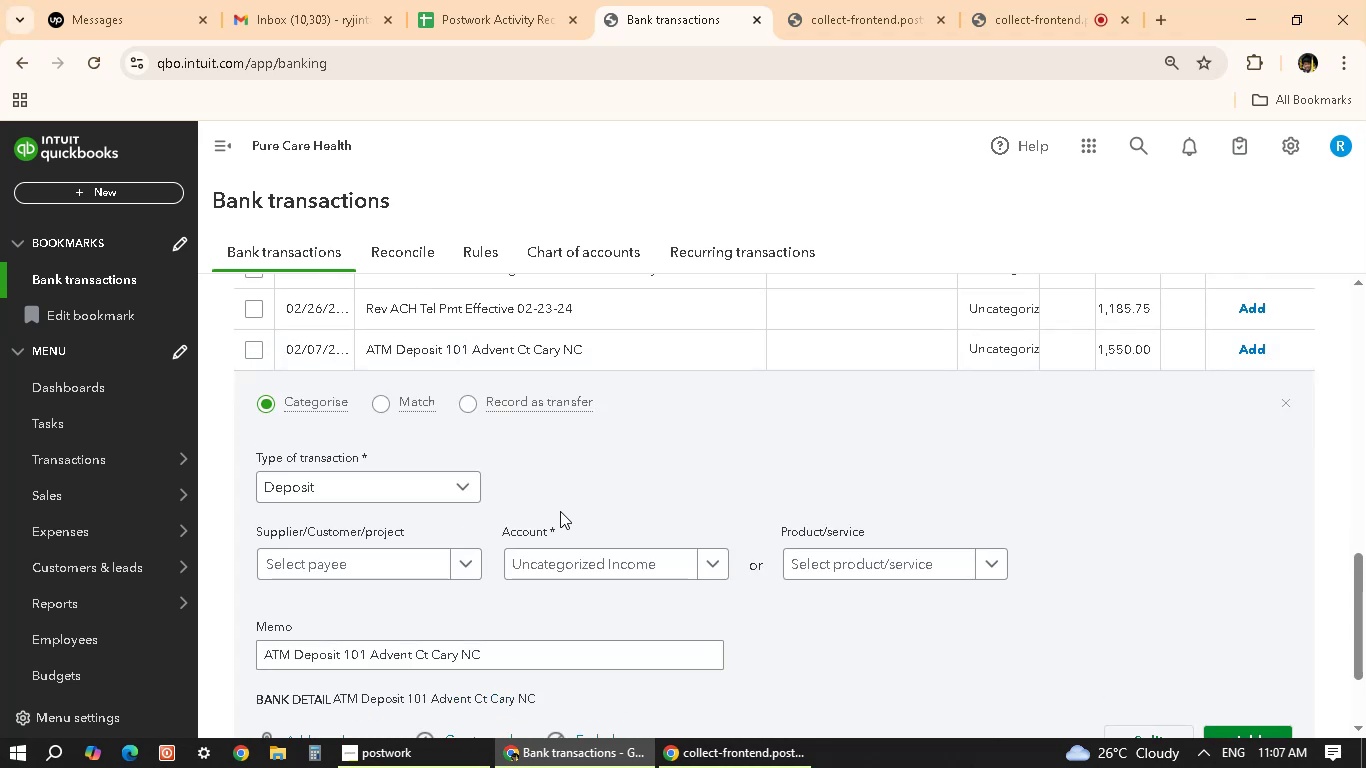 
scroll: coordinate [701, 417], scroll_direction: up, amount: 1.0
 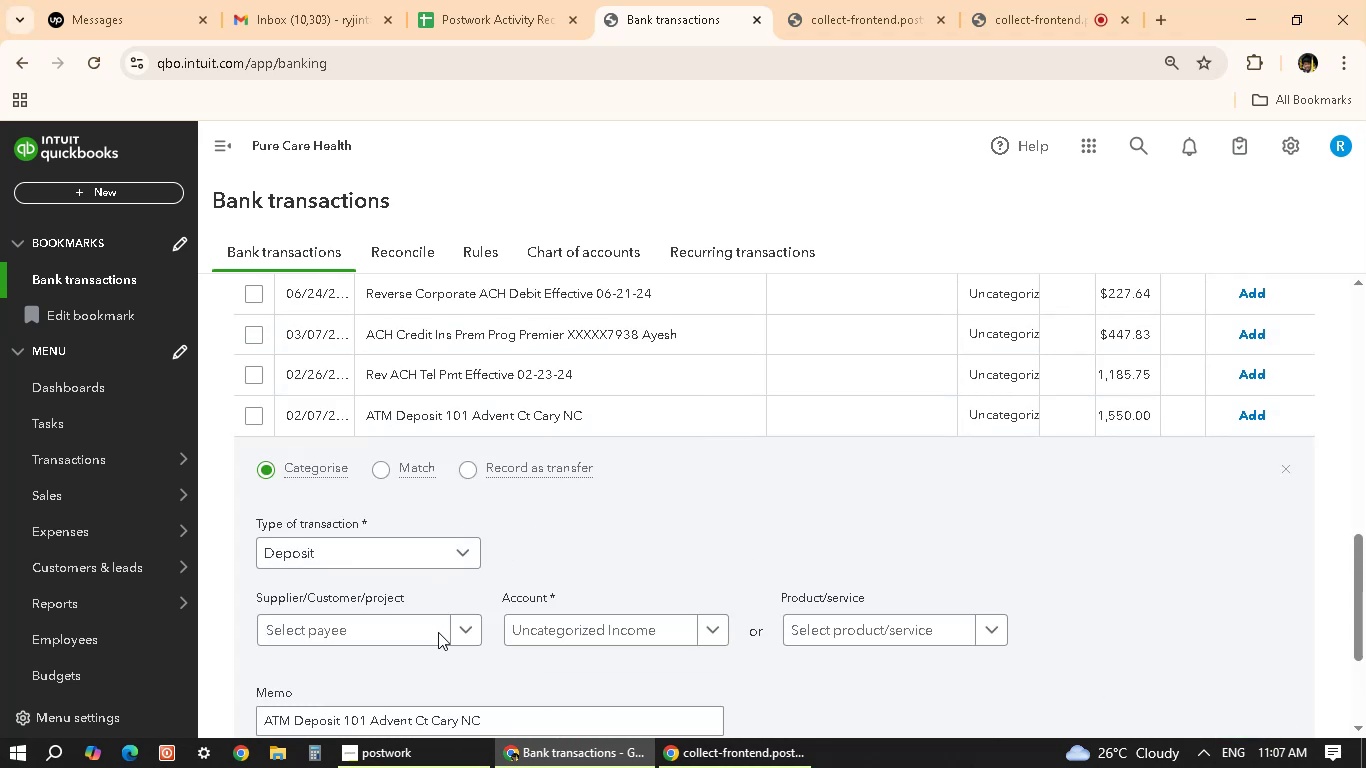 
left_click([464, 634])
 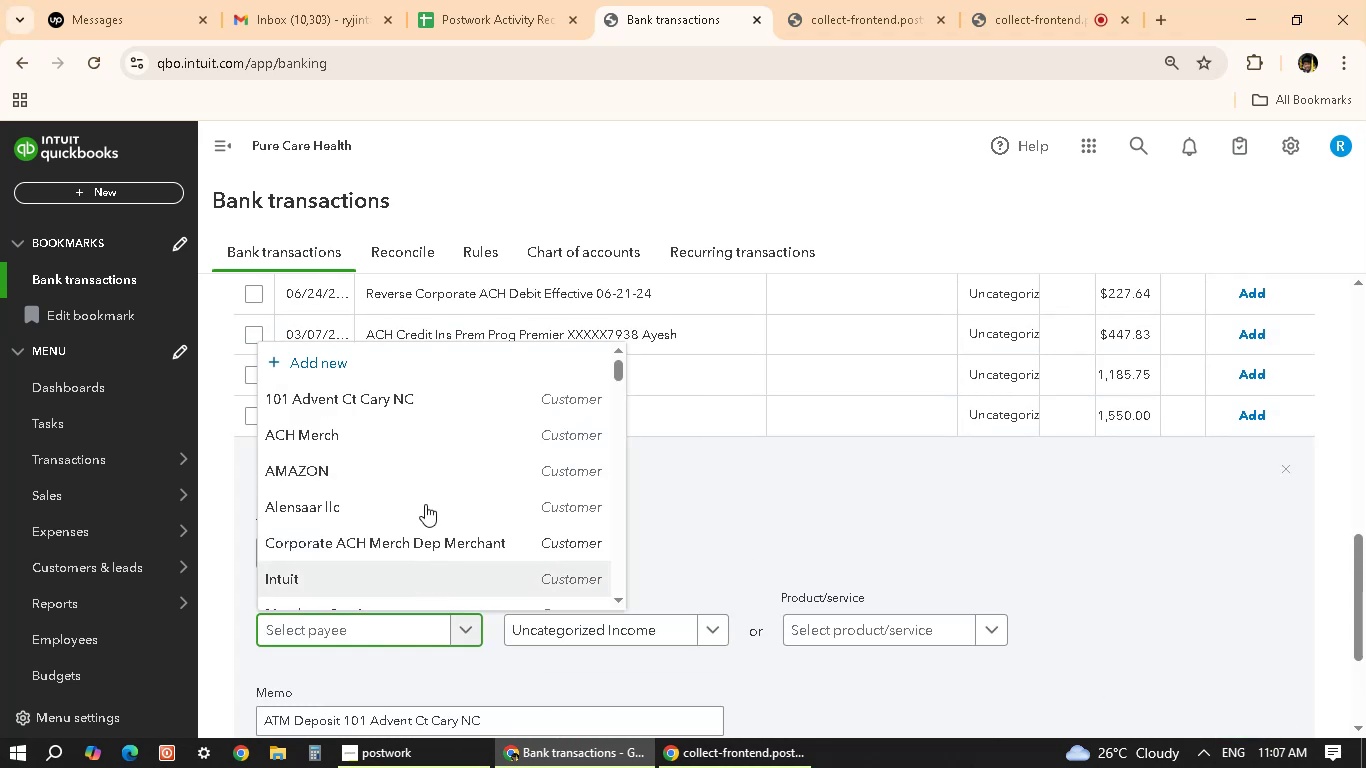 
scroll: coordinate [415, 517], scroll_direction: down, amount: 45.0
 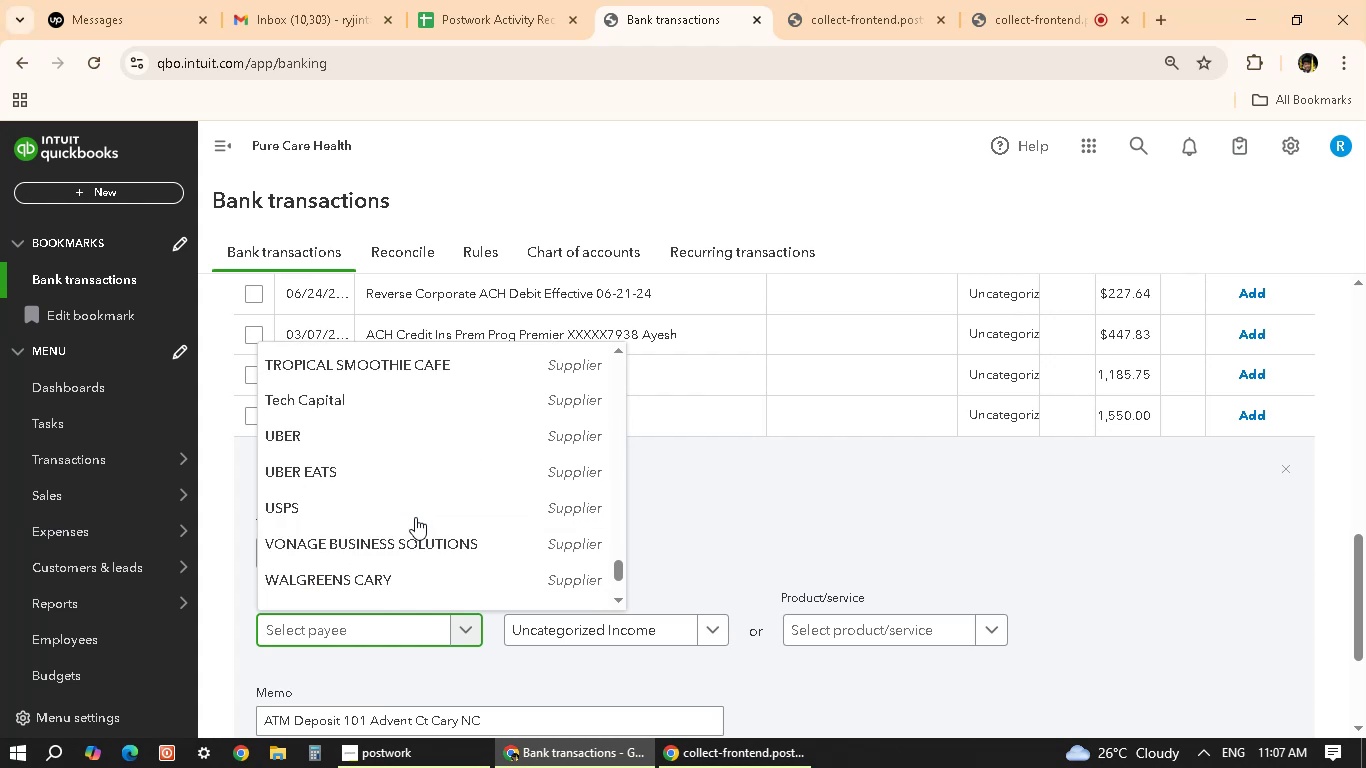 
scroll: coordinate [410, 516], scroll_direction: up, amount: 10.0
 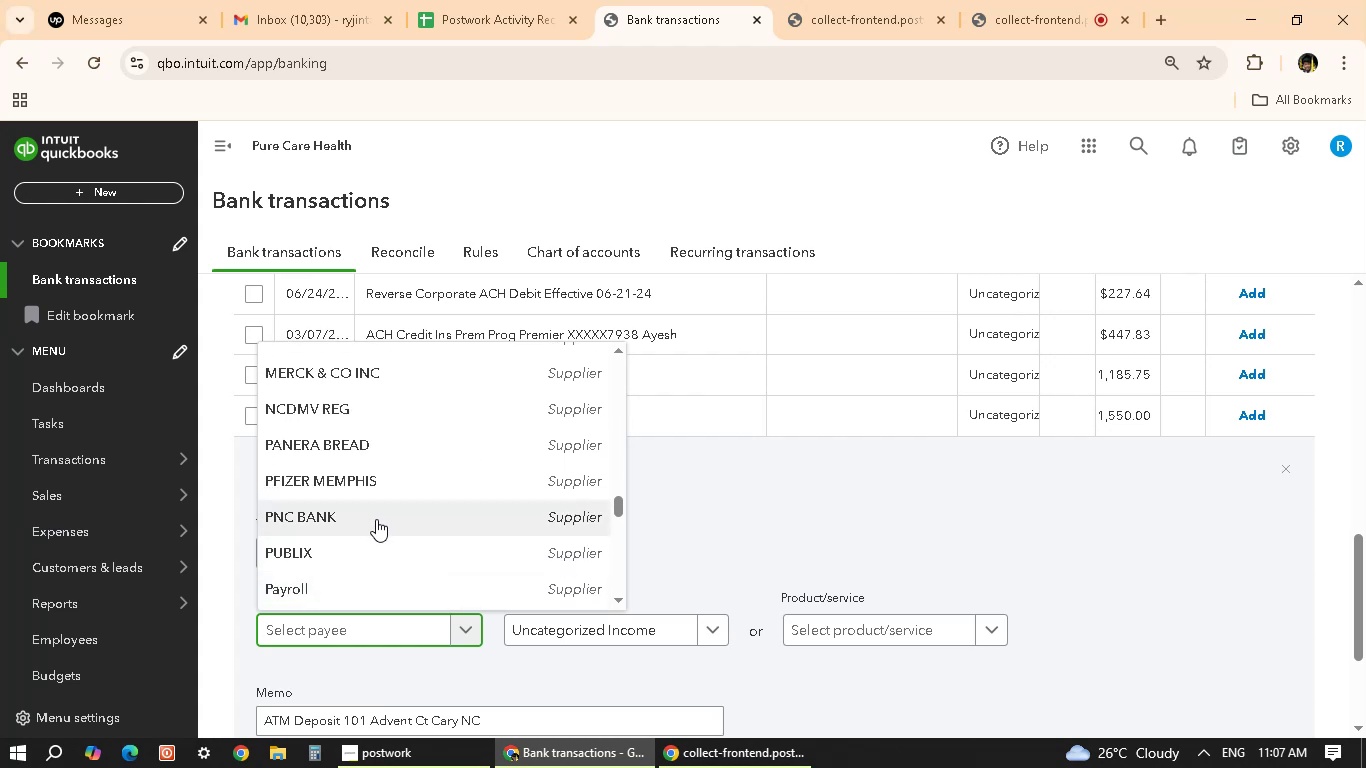 
left_click([376, 519])
 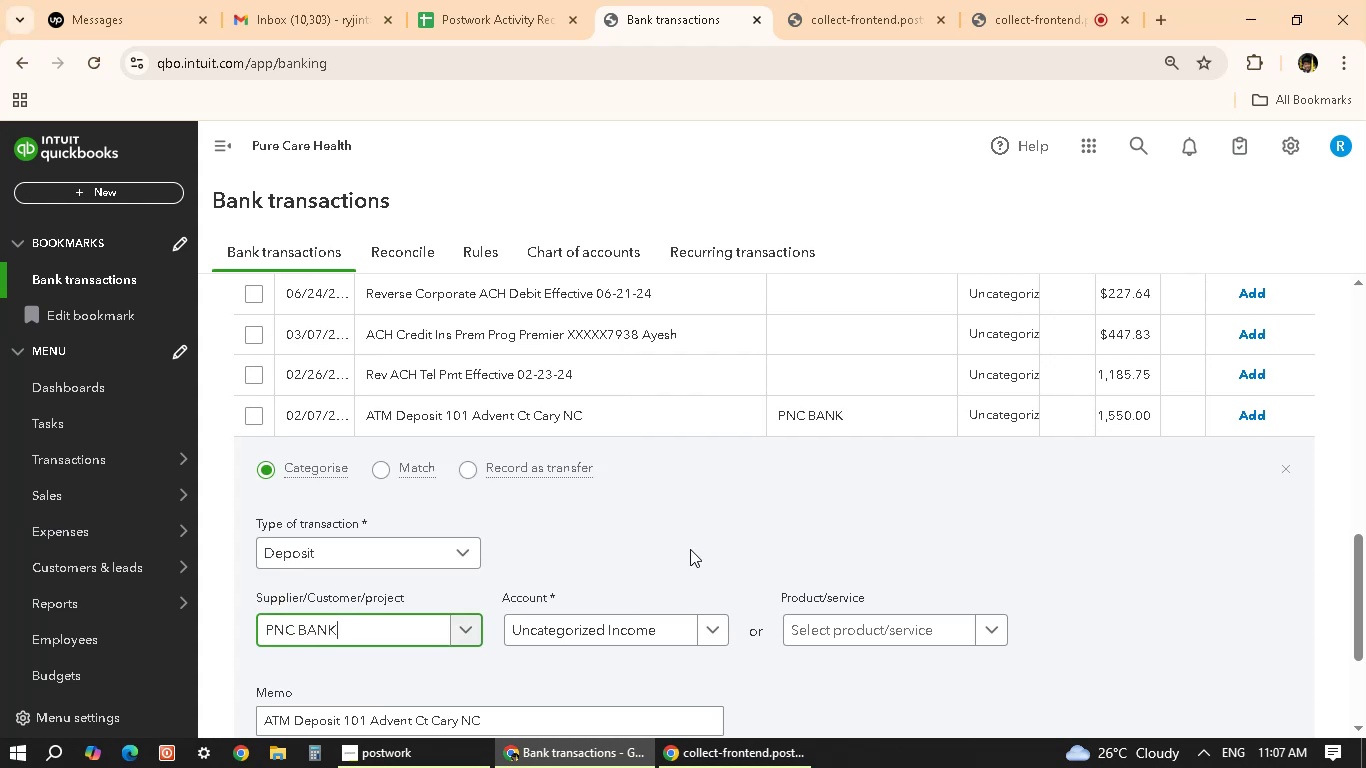 
left_click([649, 633])
 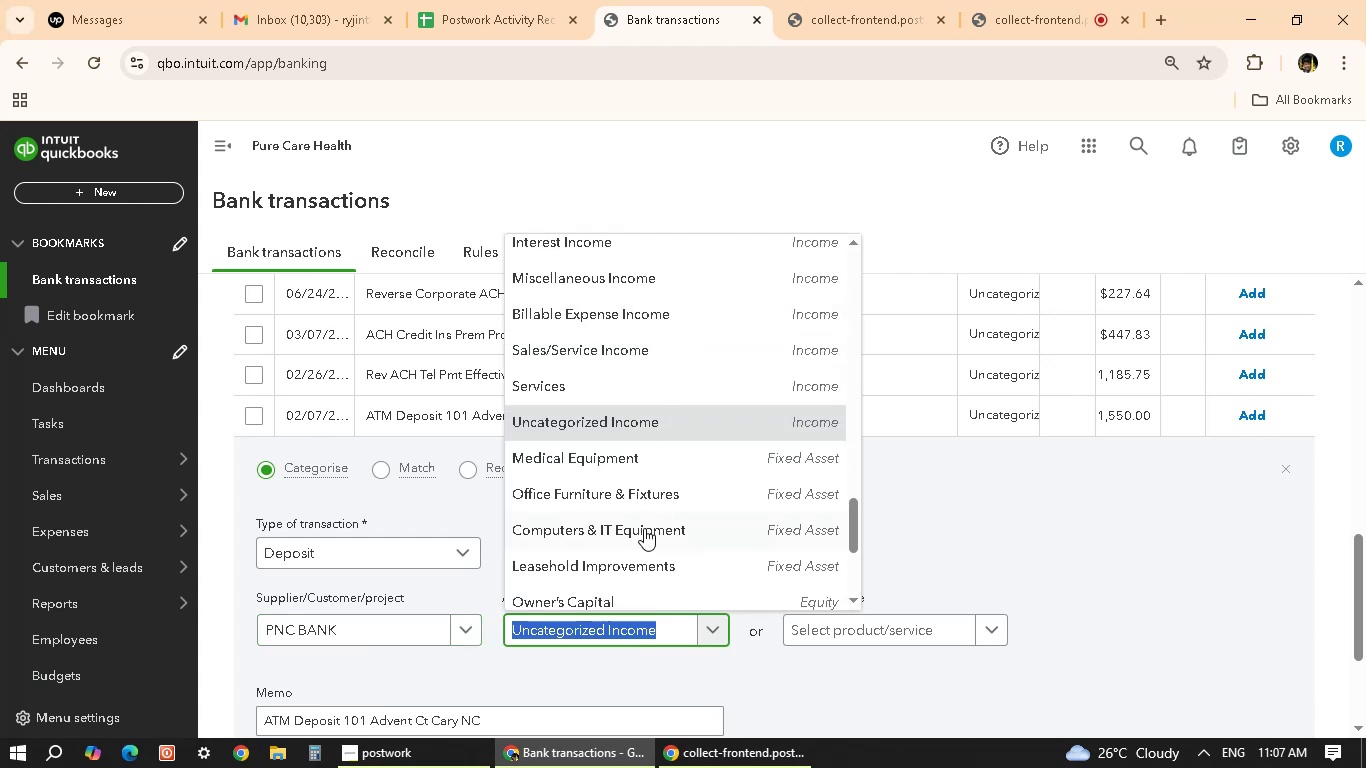 
scroll: coordinate [618, 519], scroll_direction: up, amount: 33.0
 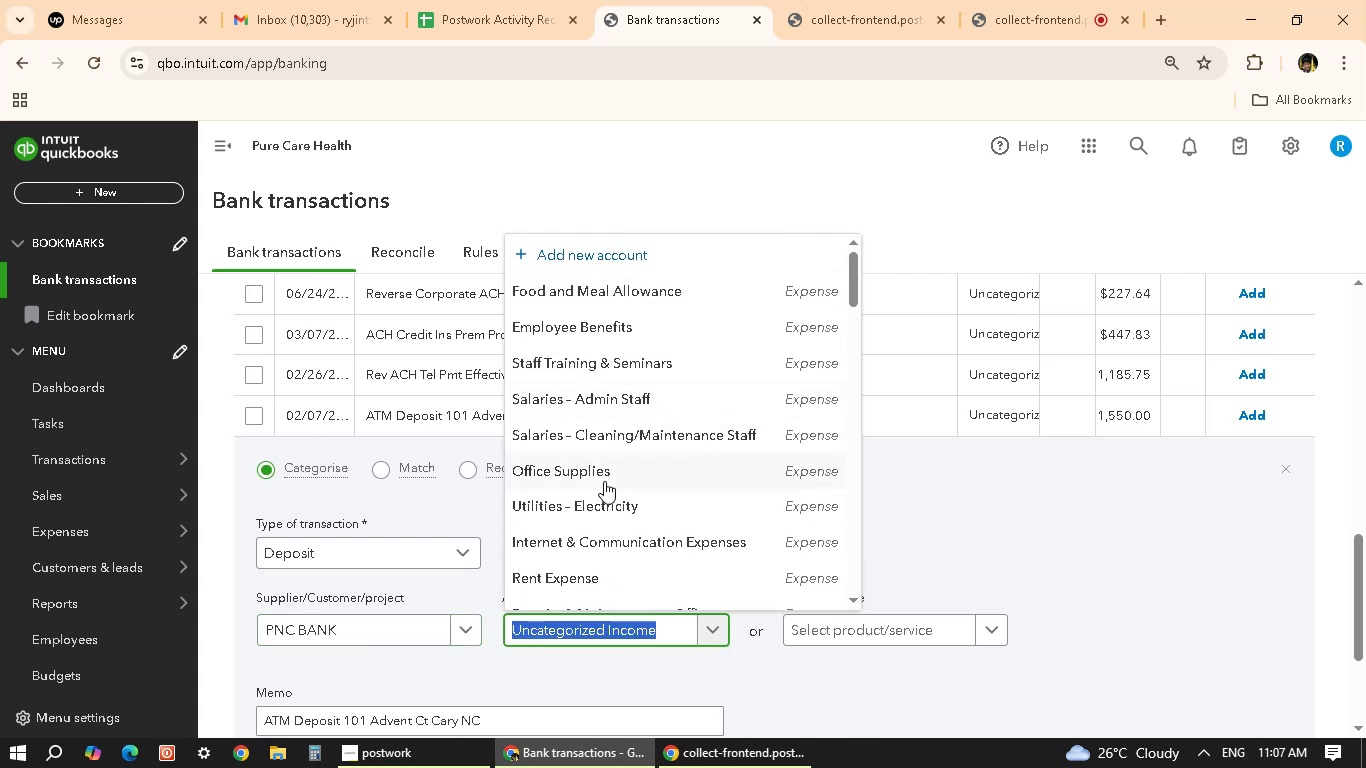 
scroll: coordinate [644, 428], scroll_direction: down, amount: 17.0
 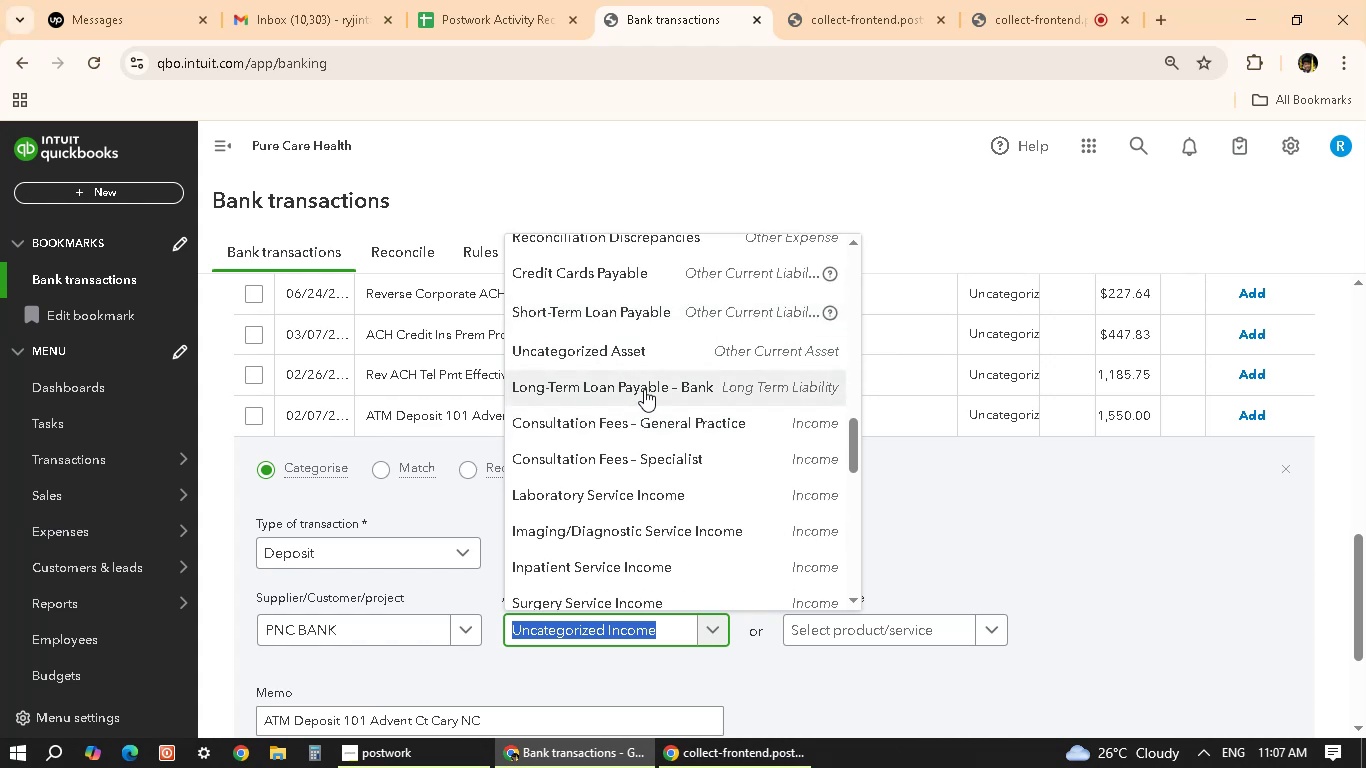 
scroll: coordinate [640, 492], scroll_direction: down, amount: 1.0
 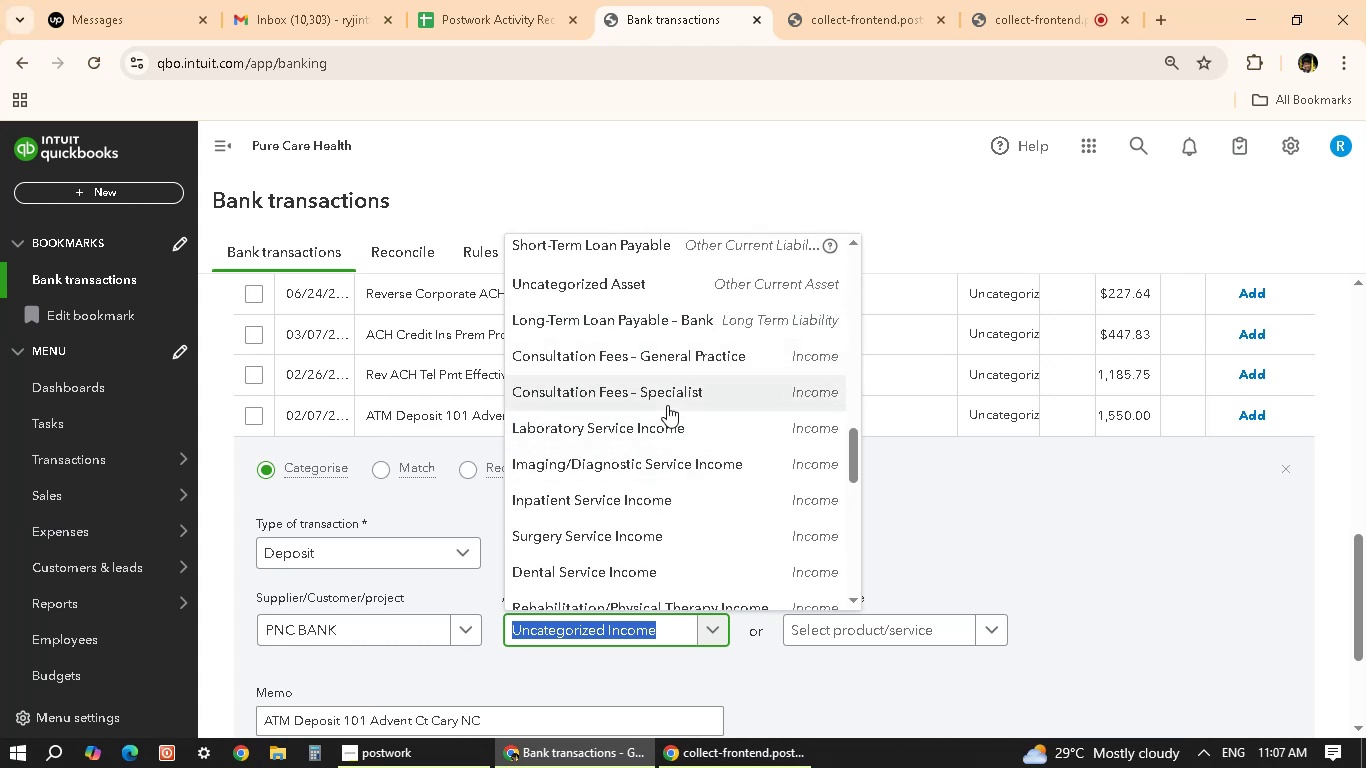 
wait(6.49)
 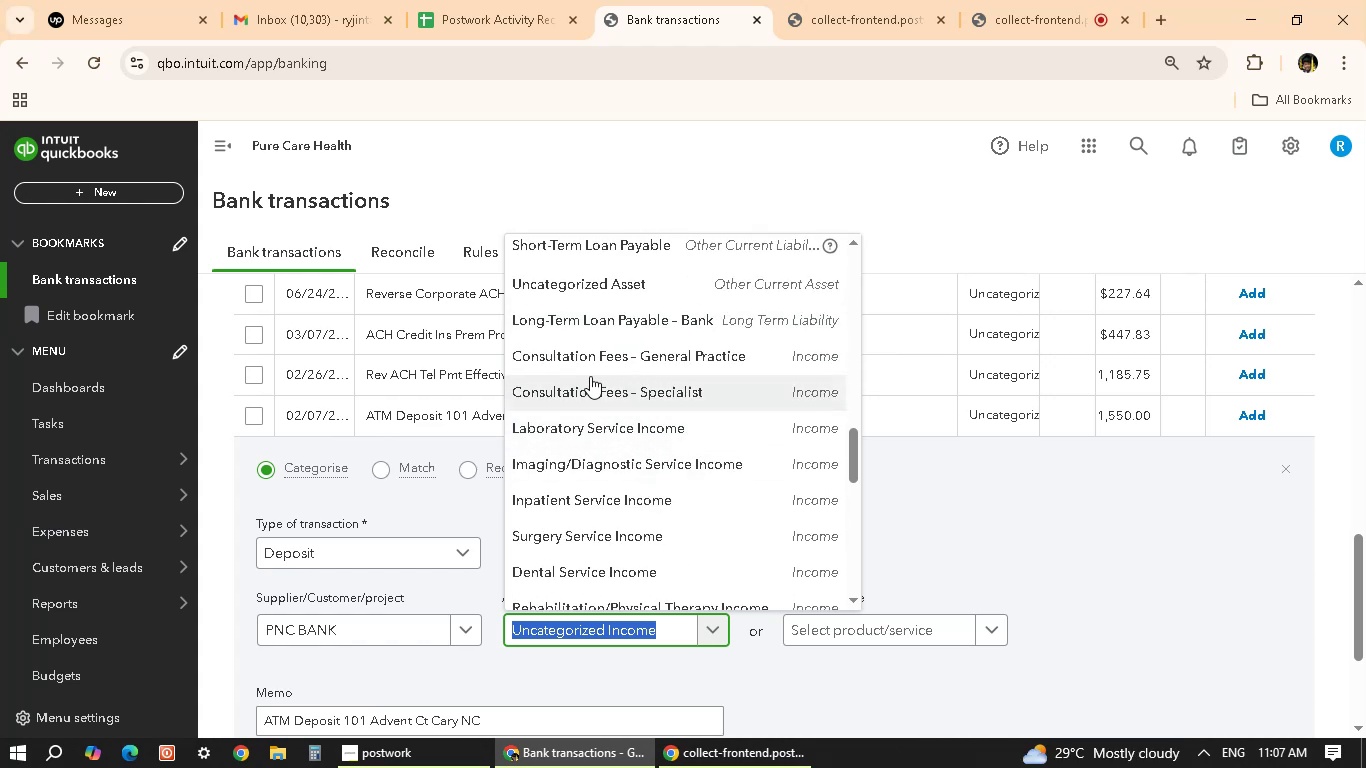 
scroll: coordinate [667, 453], scroll_direction: down, amount: 4.0
 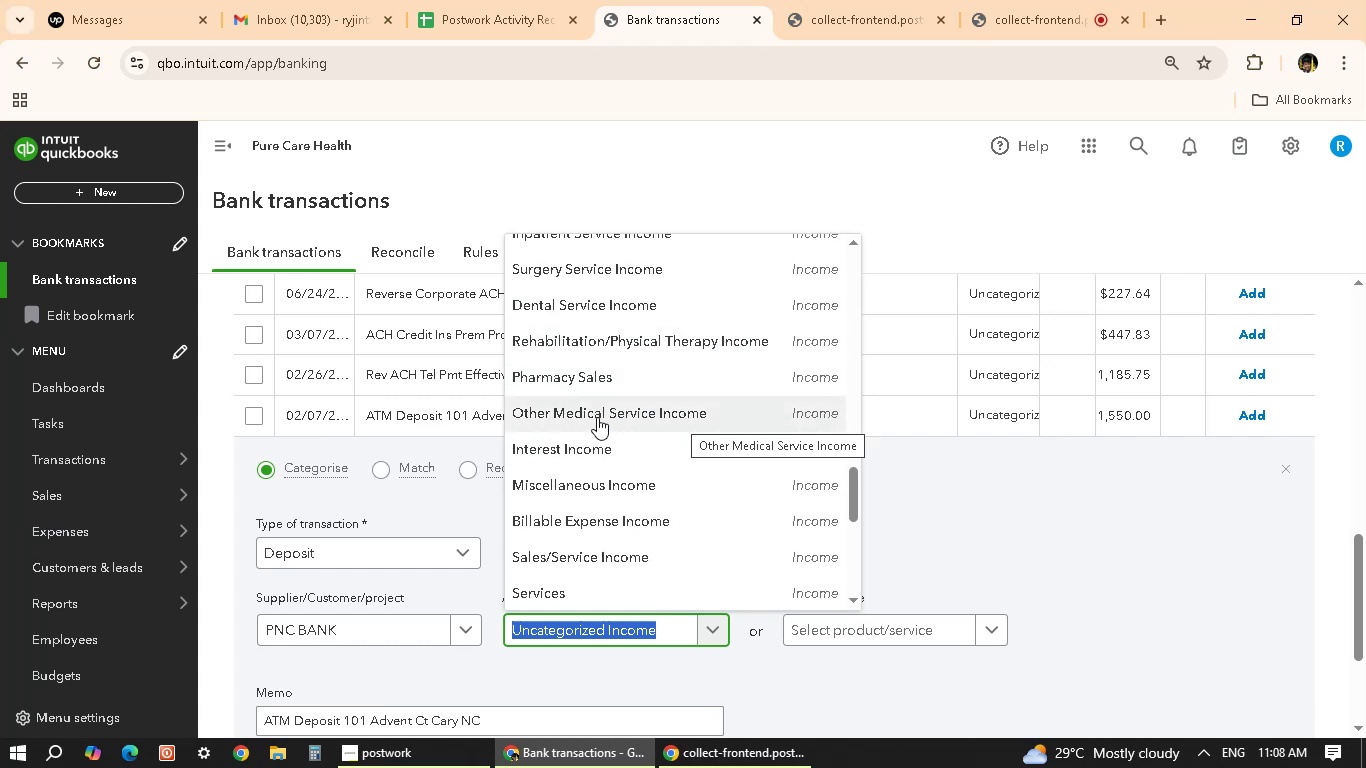 
wait(6.54)
 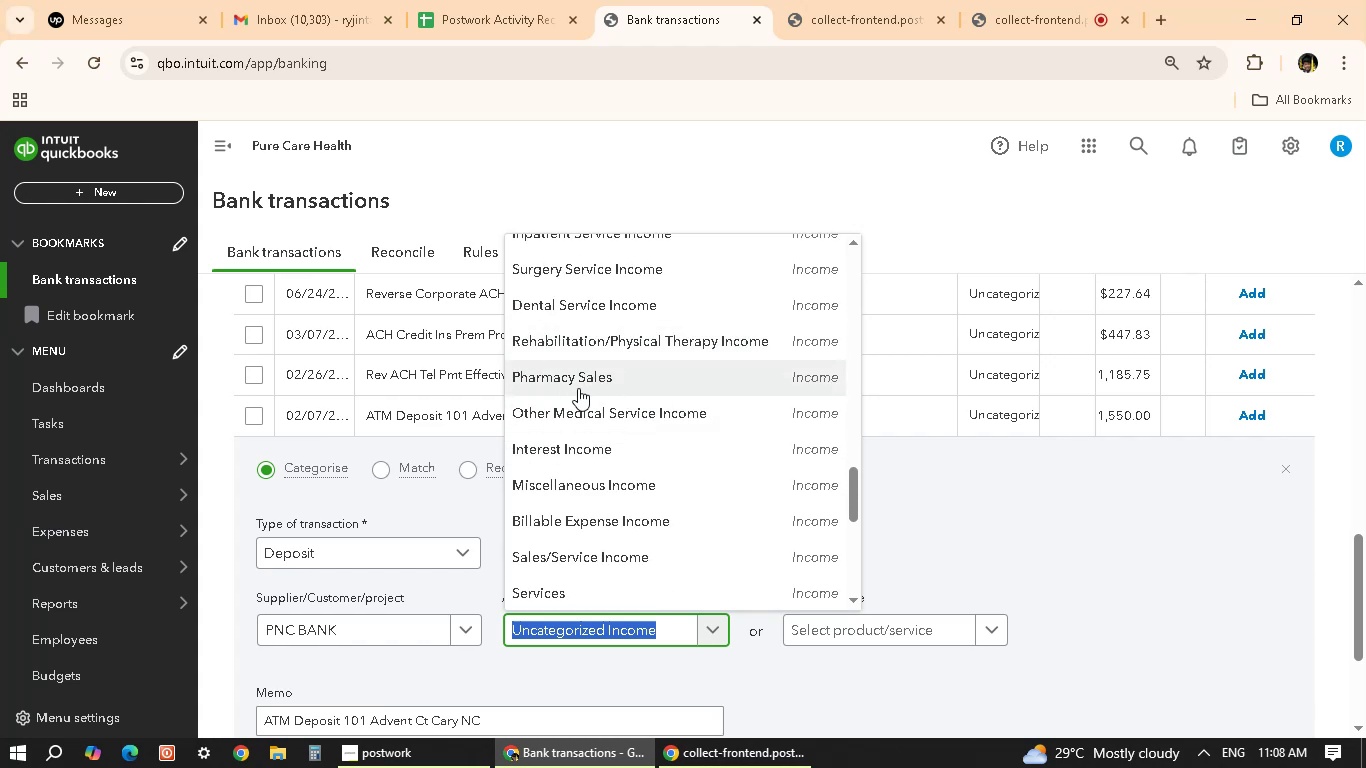 
scroll: coordinate [797, 503], scroll_direction: down, amount: 2.0
 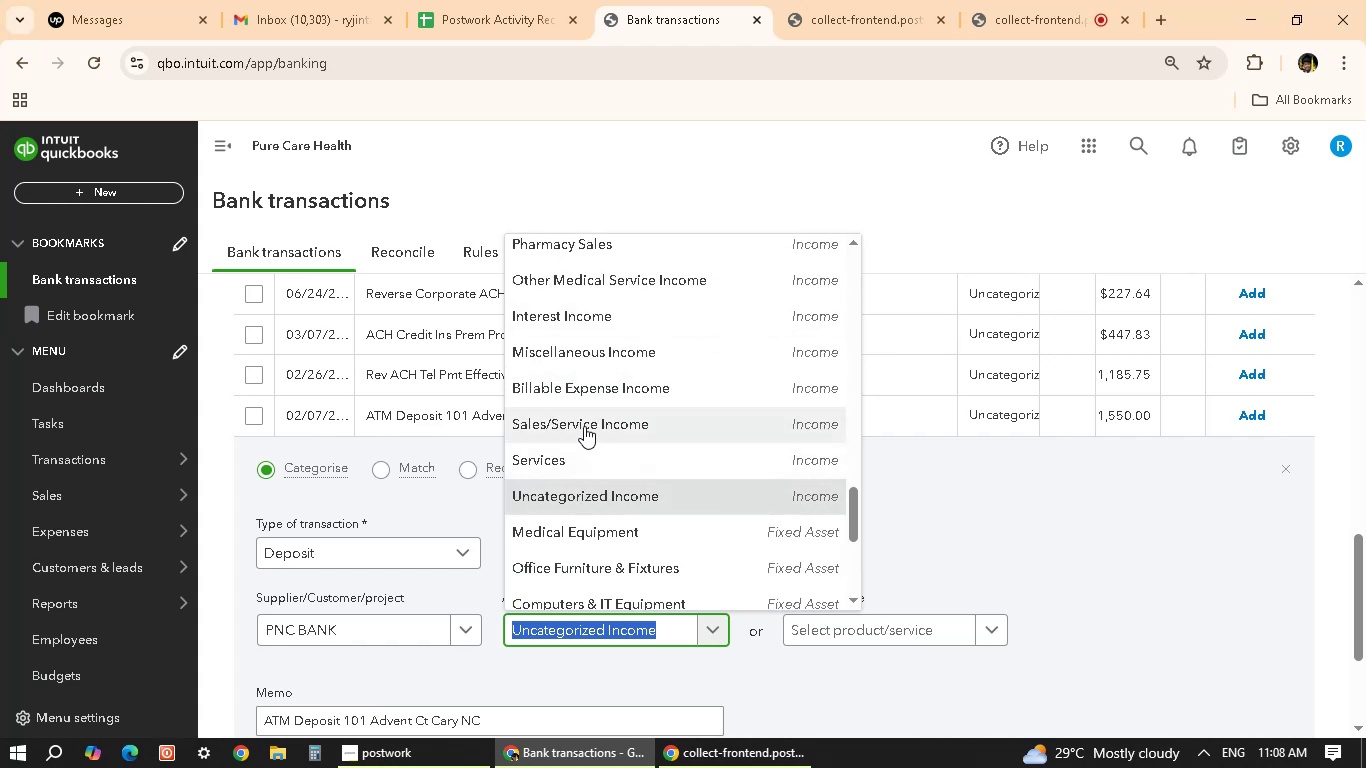 
wait(8.02)
 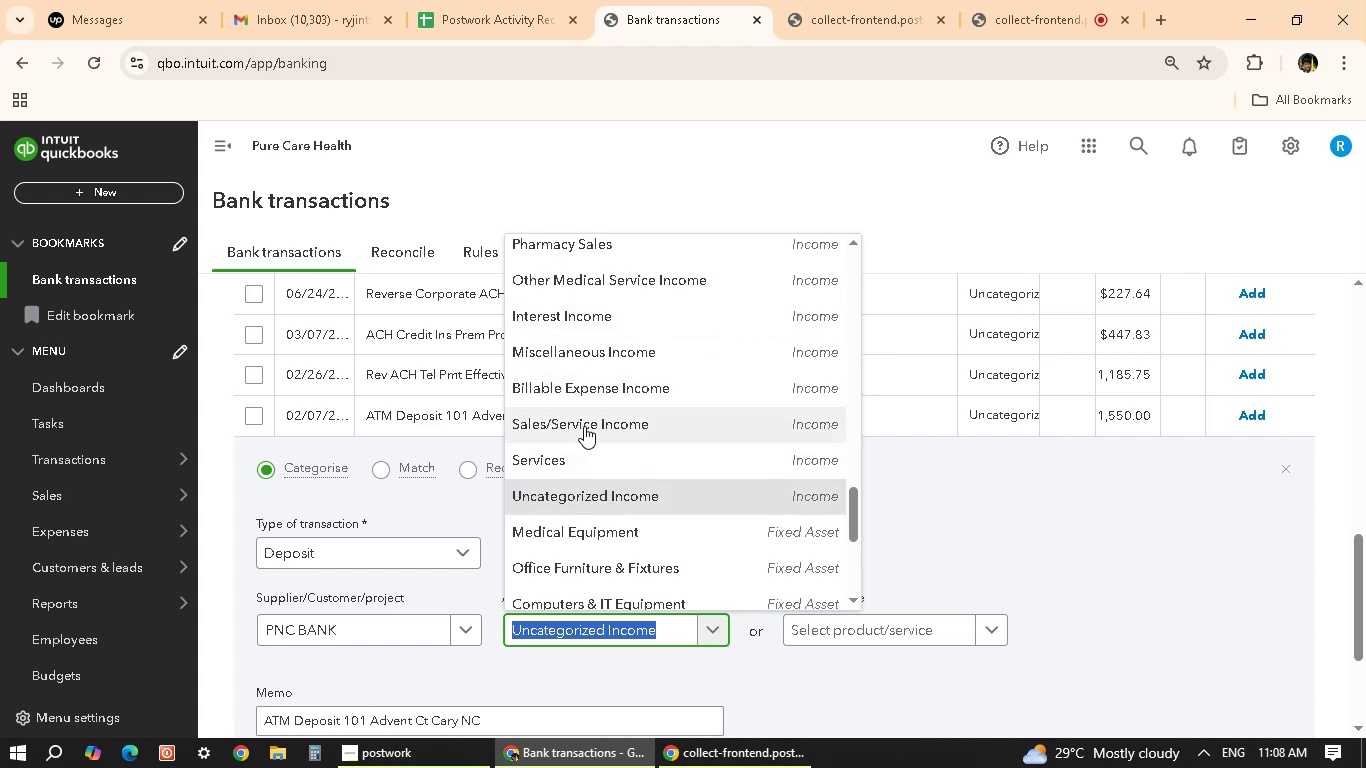 
scroll: coordinate [630, 426], scroll_direction: down, amount: 2.0
 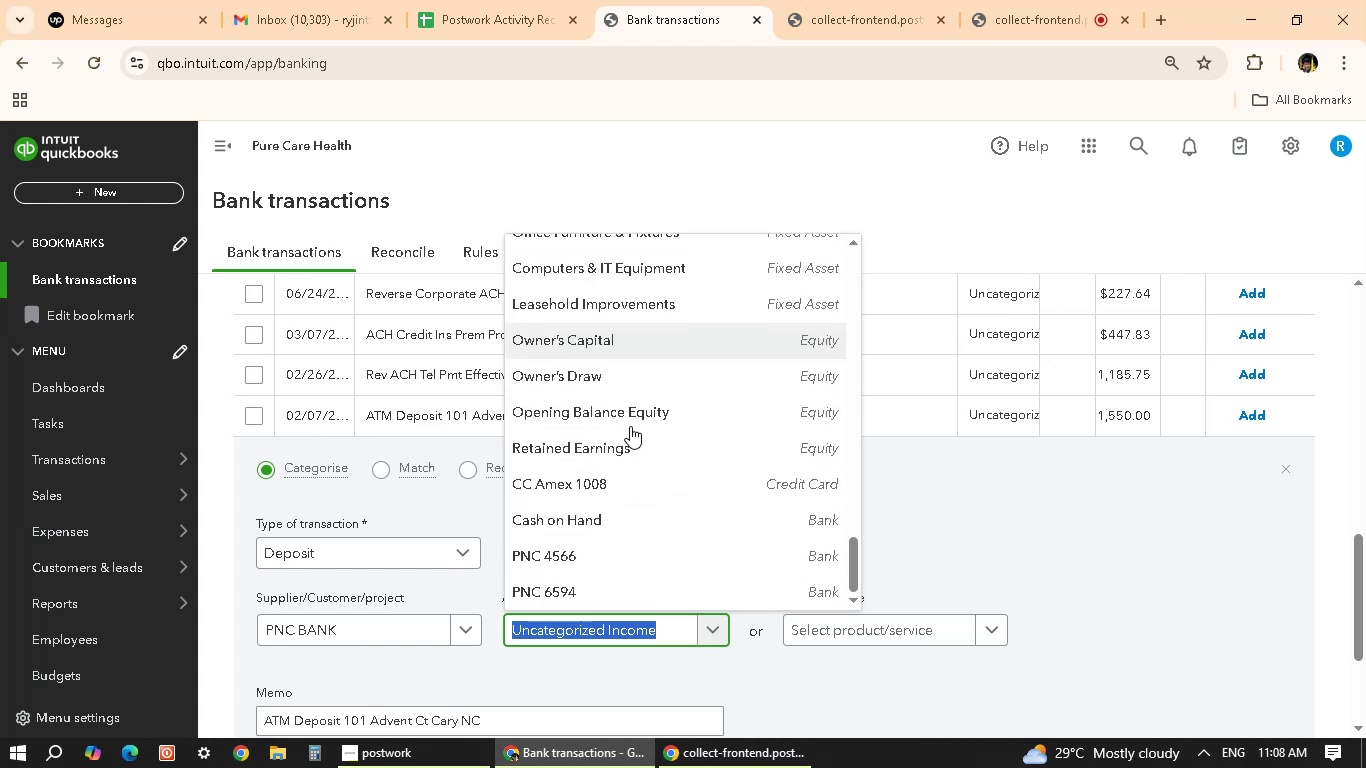 
scroll: coordinate [624, 328], scroll_direction: up, amount: 4.0
 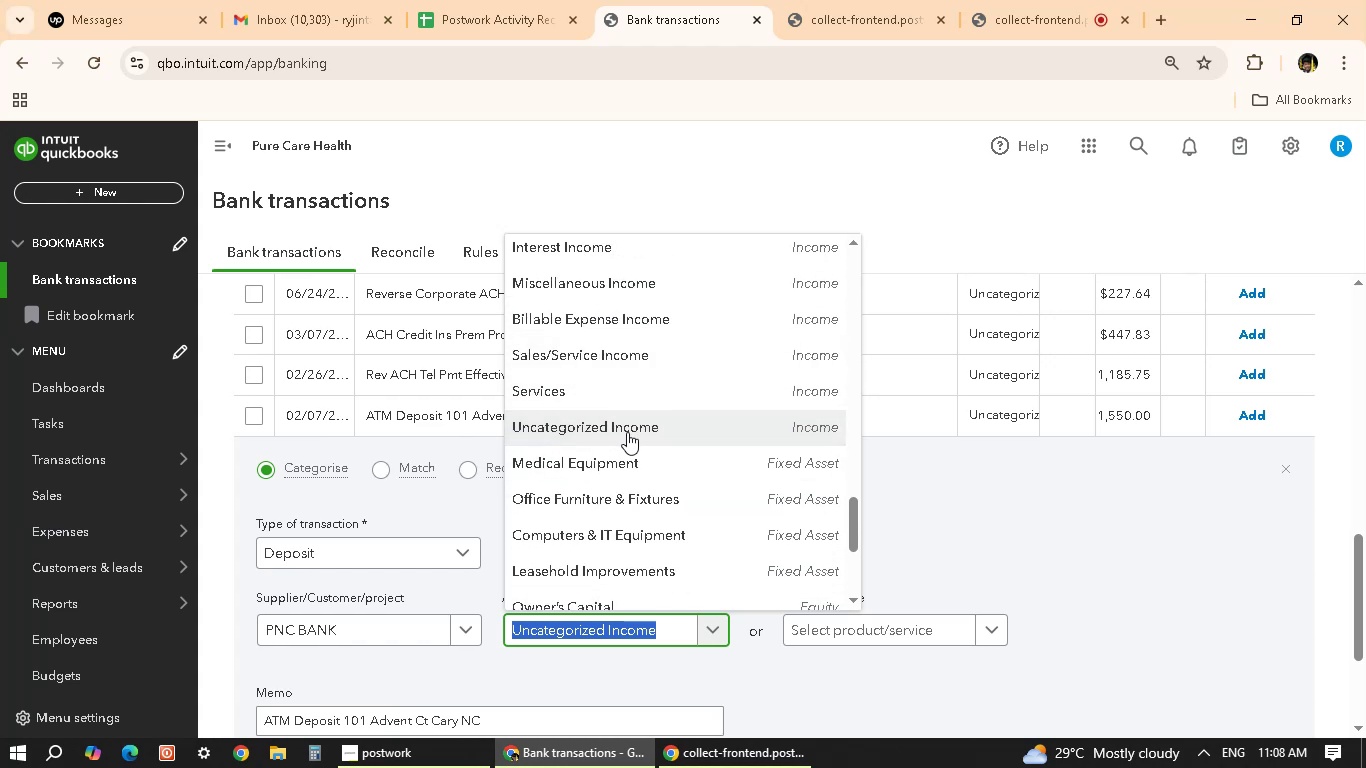 
left_click([627, 431])
 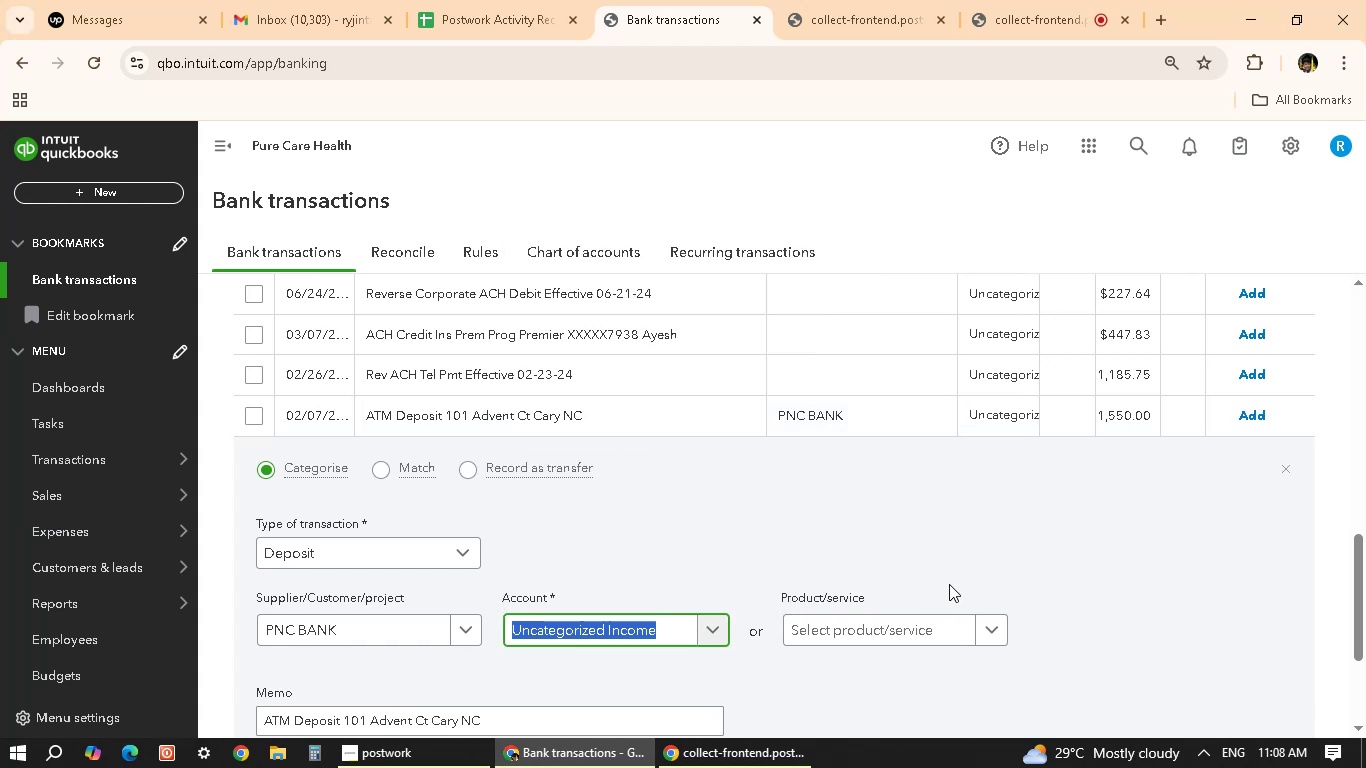 
scroll: coordinate [803, 668], scroll_direction: down, amount: 3.0
 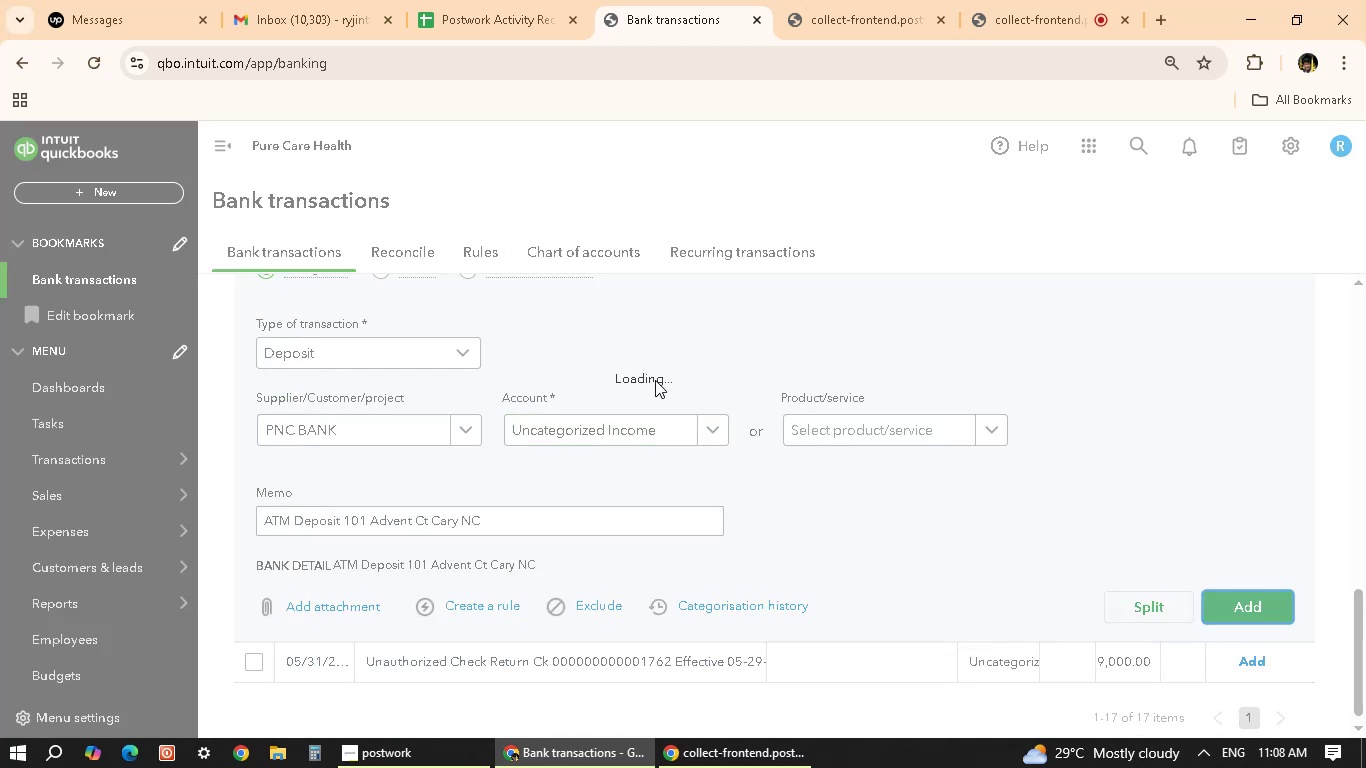 
wait(6.12)
 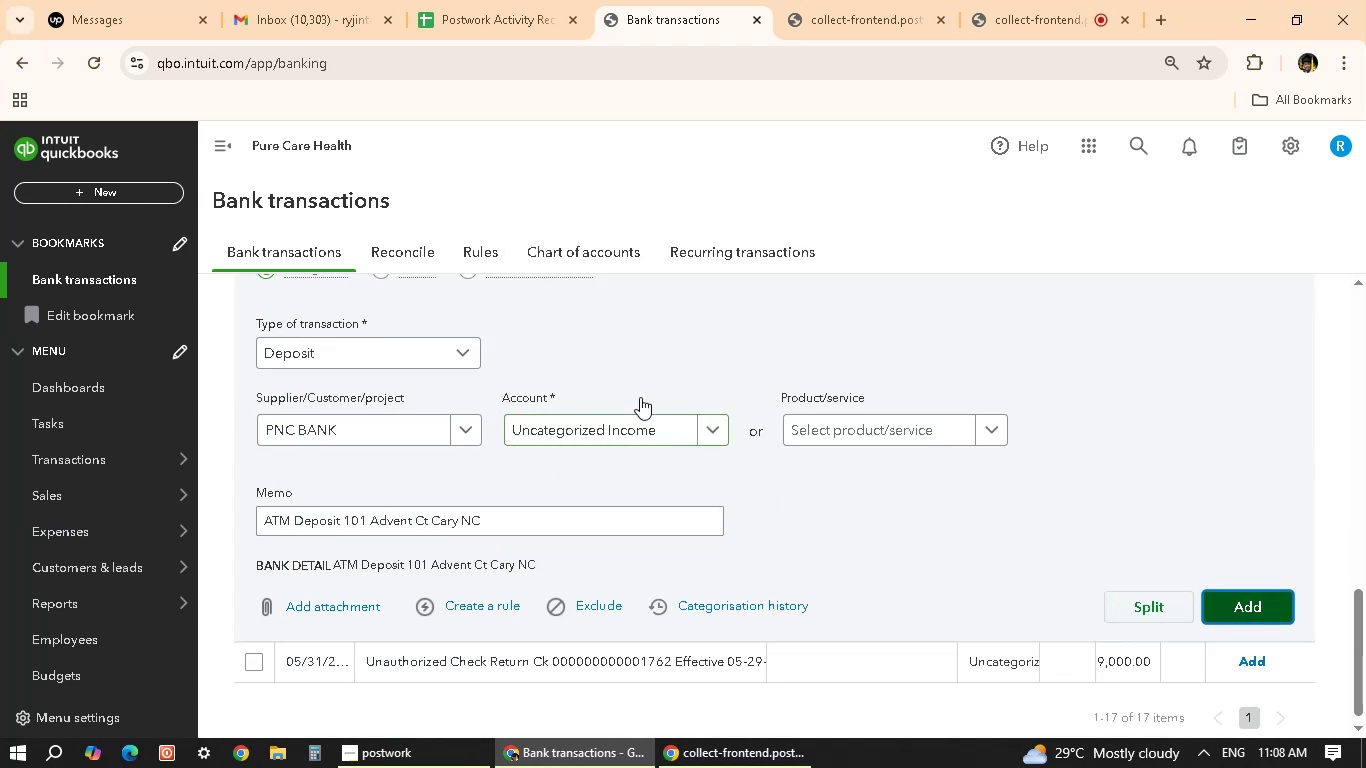 
scroll: coordinate [887, 536], scroll_direction: down, amount: 3.0
 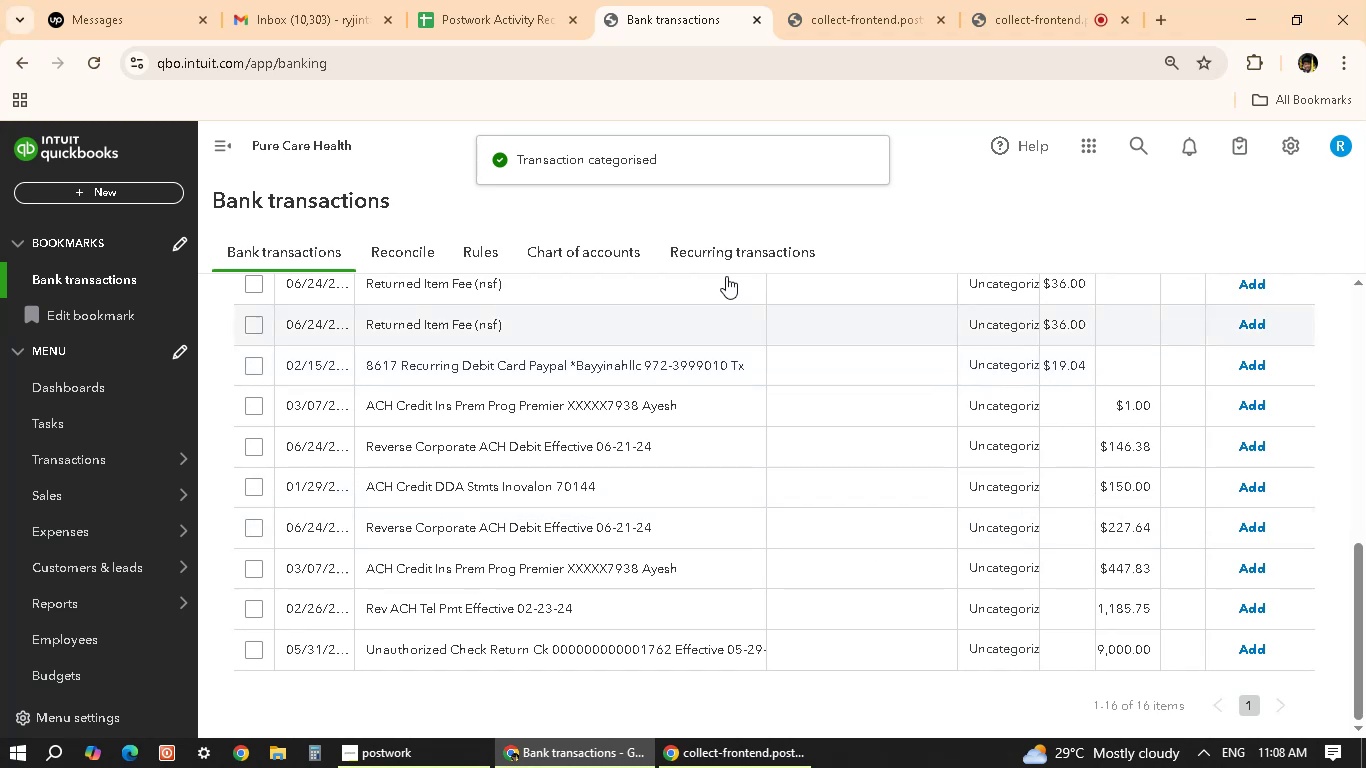 
scroll: coordinate [654, 561], scroll_direction: up, amount: 2.0
 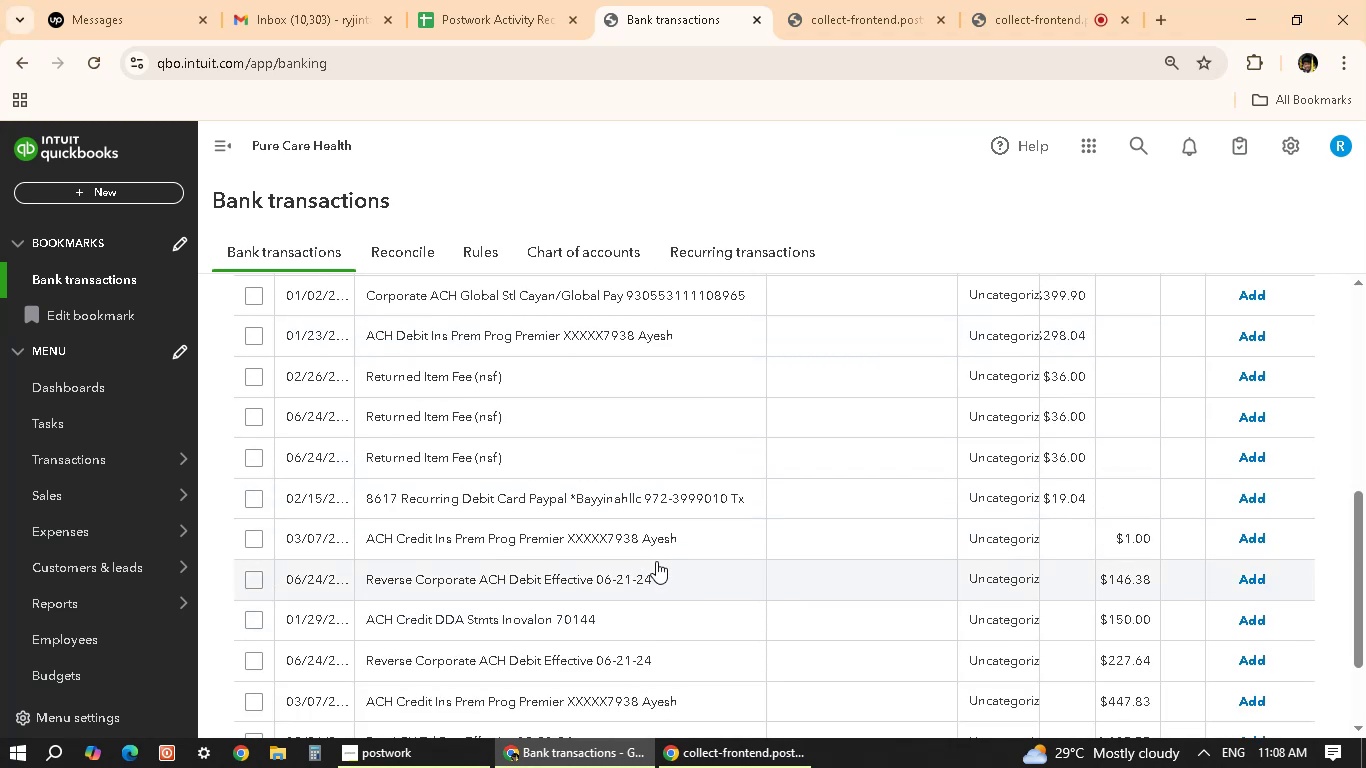 
scroll: coordinate [656, 561], scroll_direction: down, amount: 2.0
 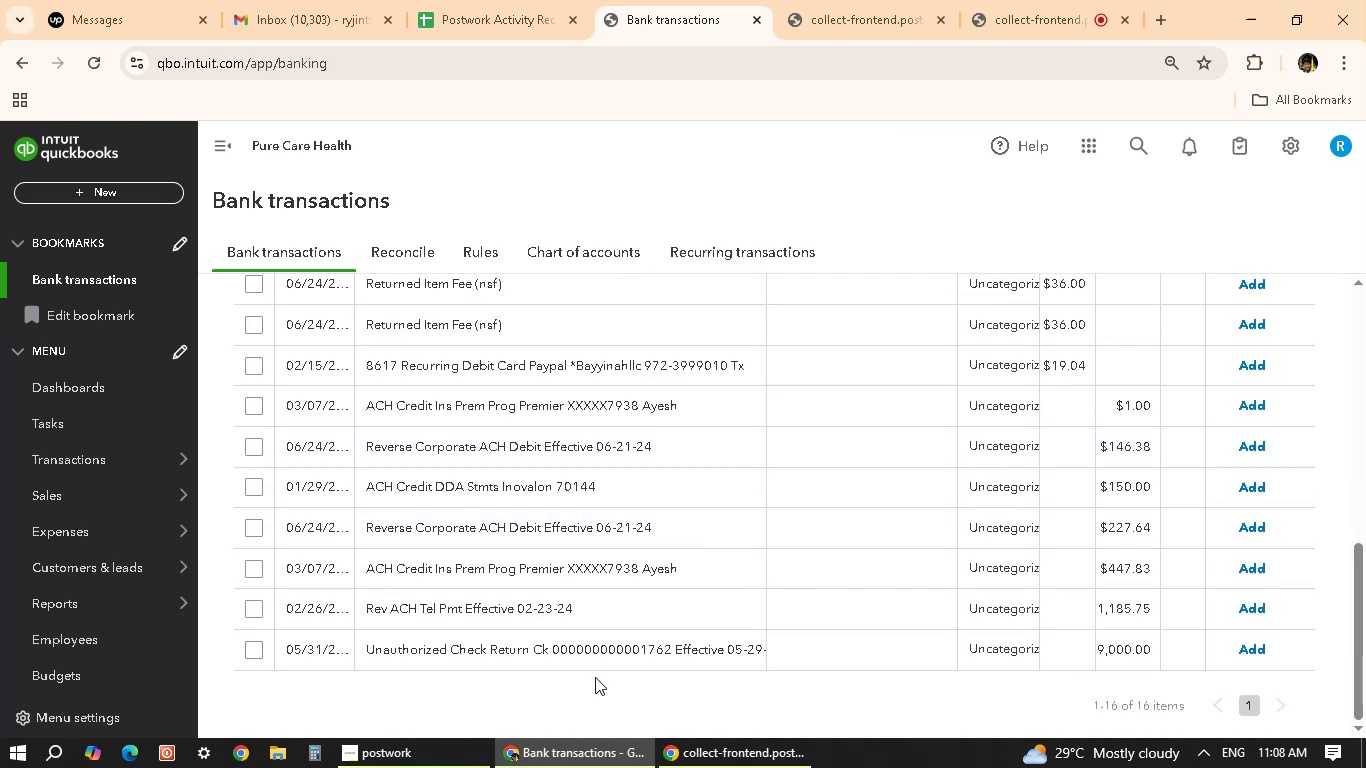 
left_click([599, 646])
 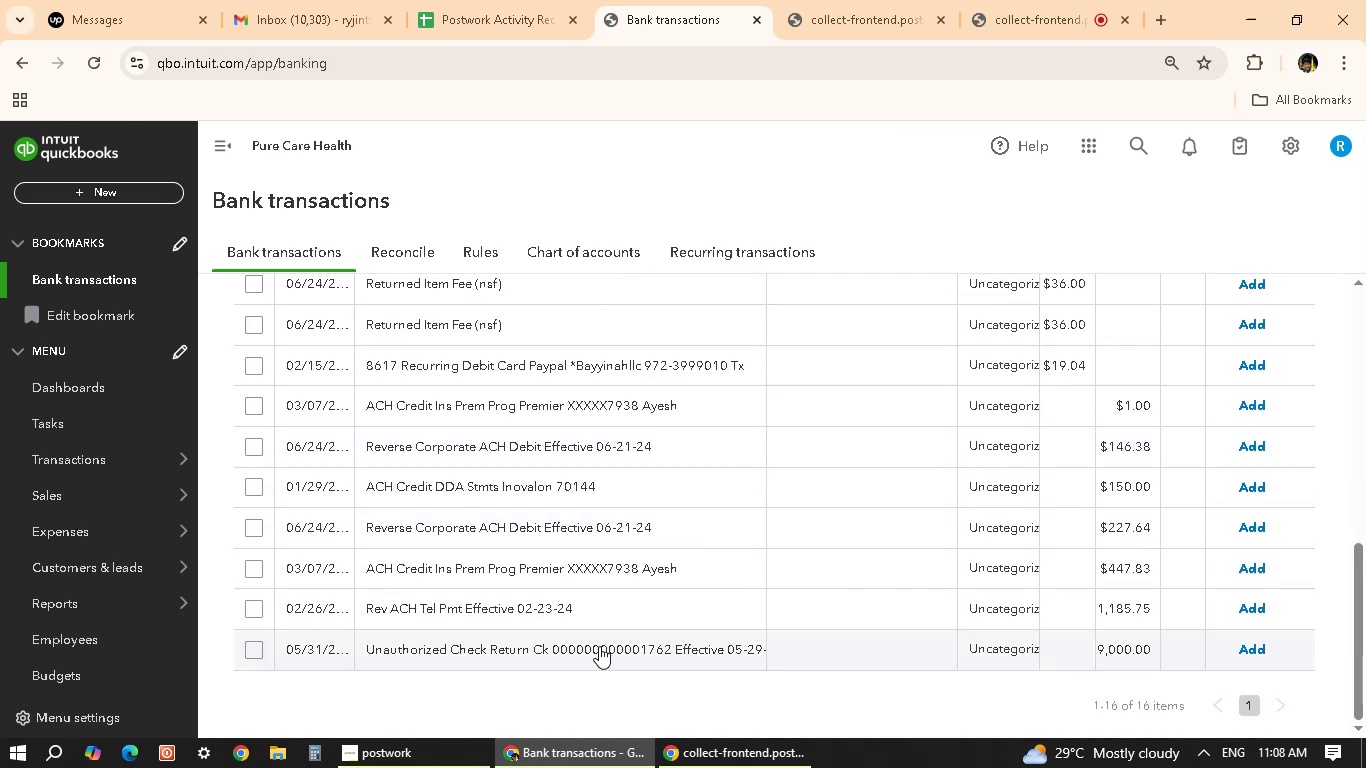 
mouse_move([607, 445])
 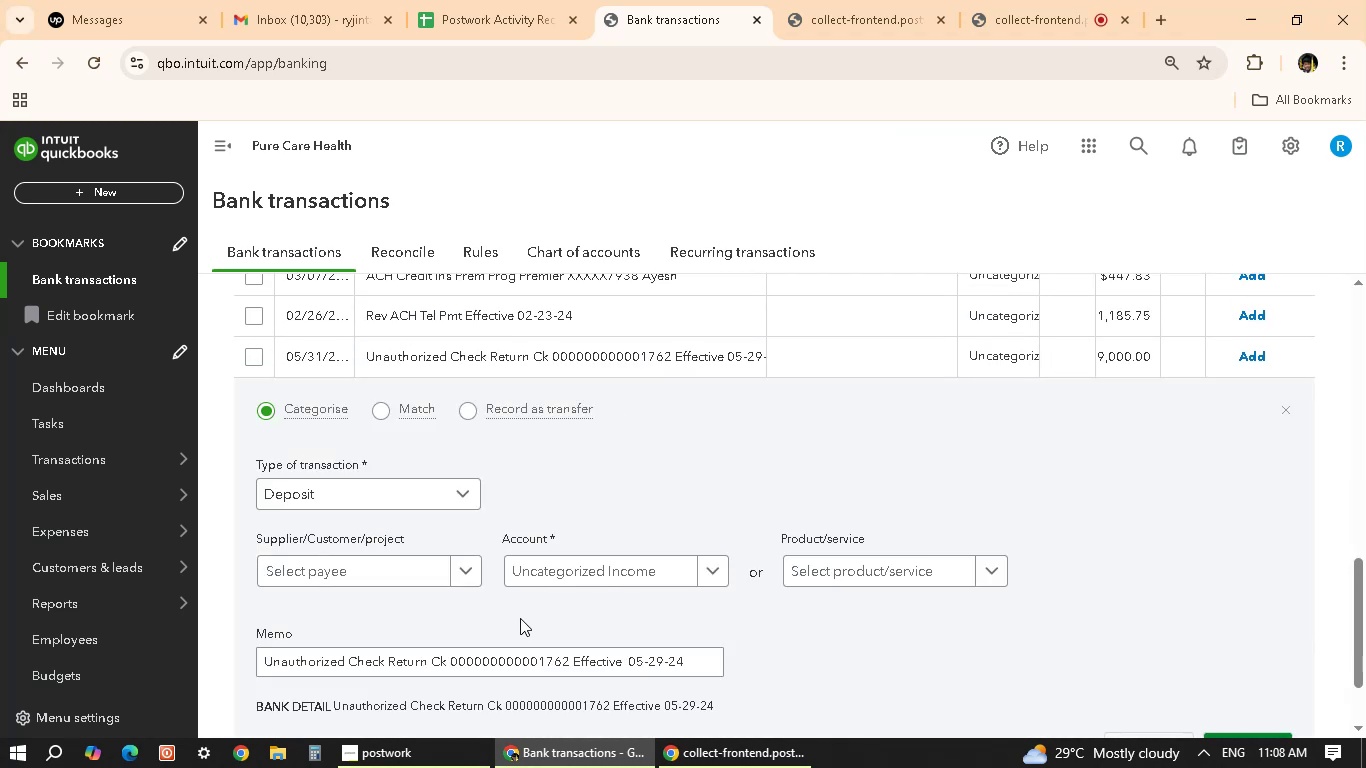 
scroll: coordinate [482, 618], scroll_direction: down, amount: 2.0
 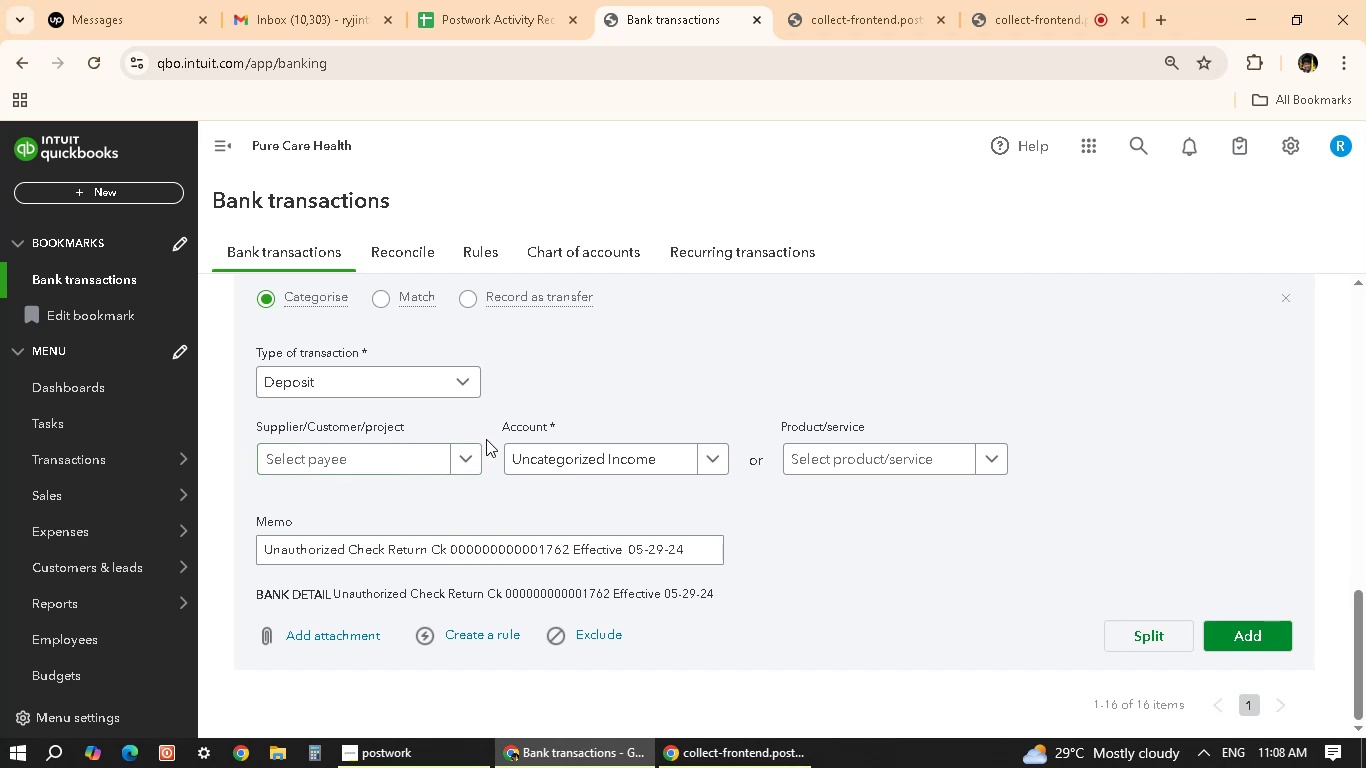 
left_click([471, 458])
 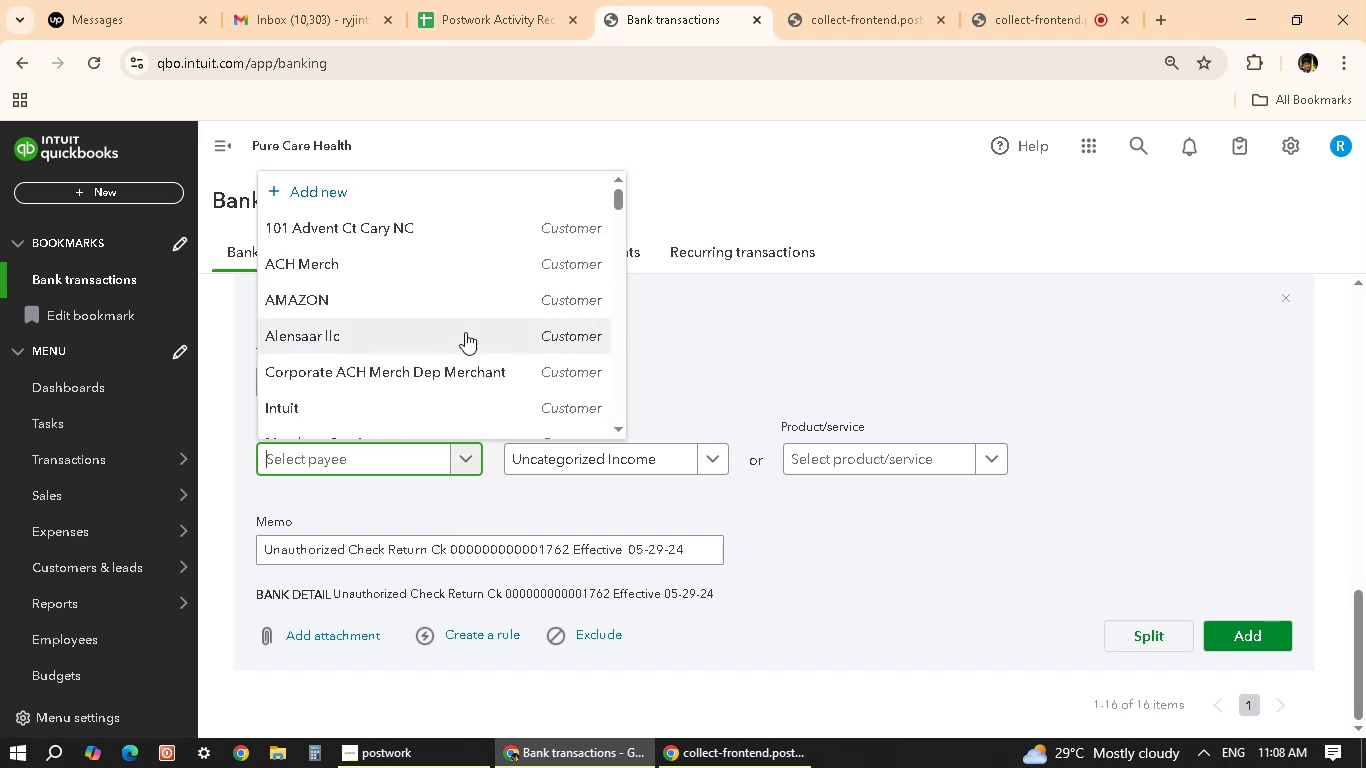 
scroll: coordinate [464, 319], scroll_direction: down, amount: 26.0
 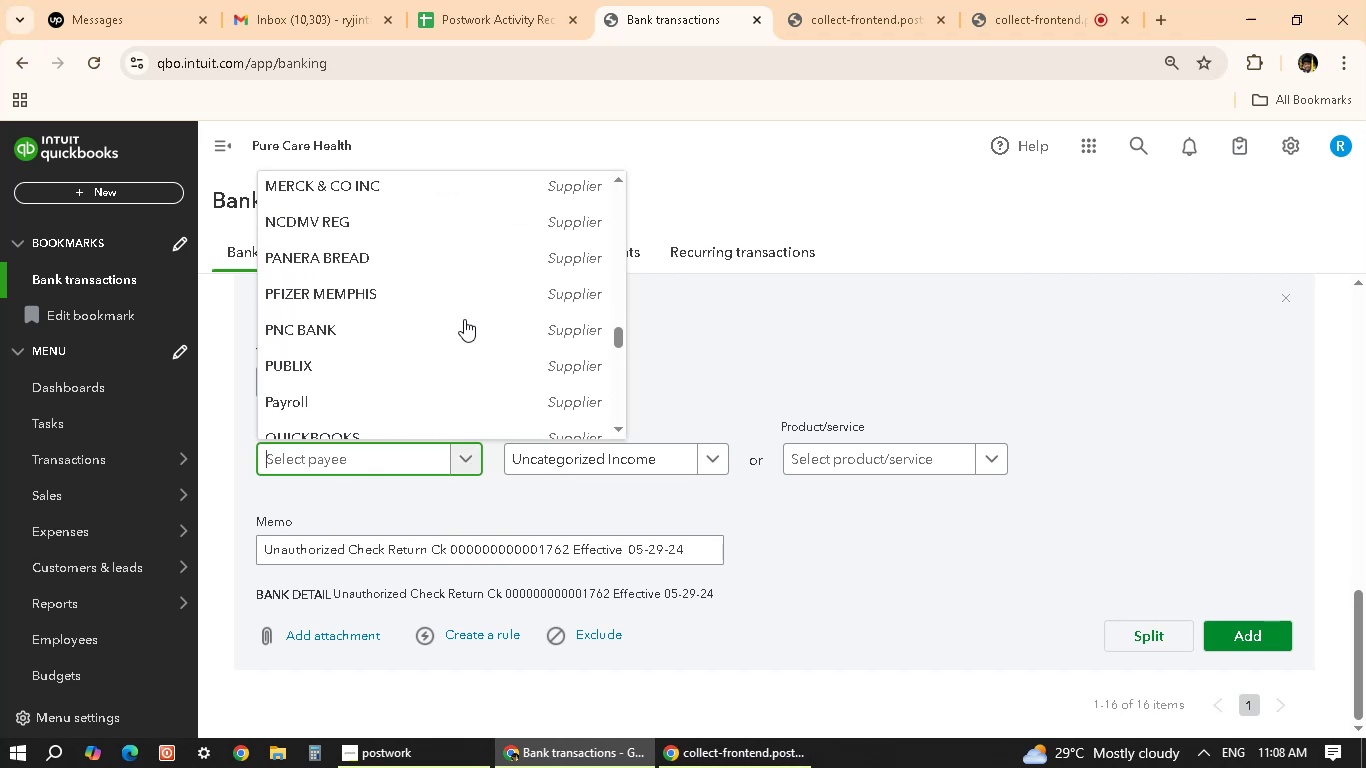 
scroll: coordinate [464, 319], scroll_direction: up, amount: 15.0
 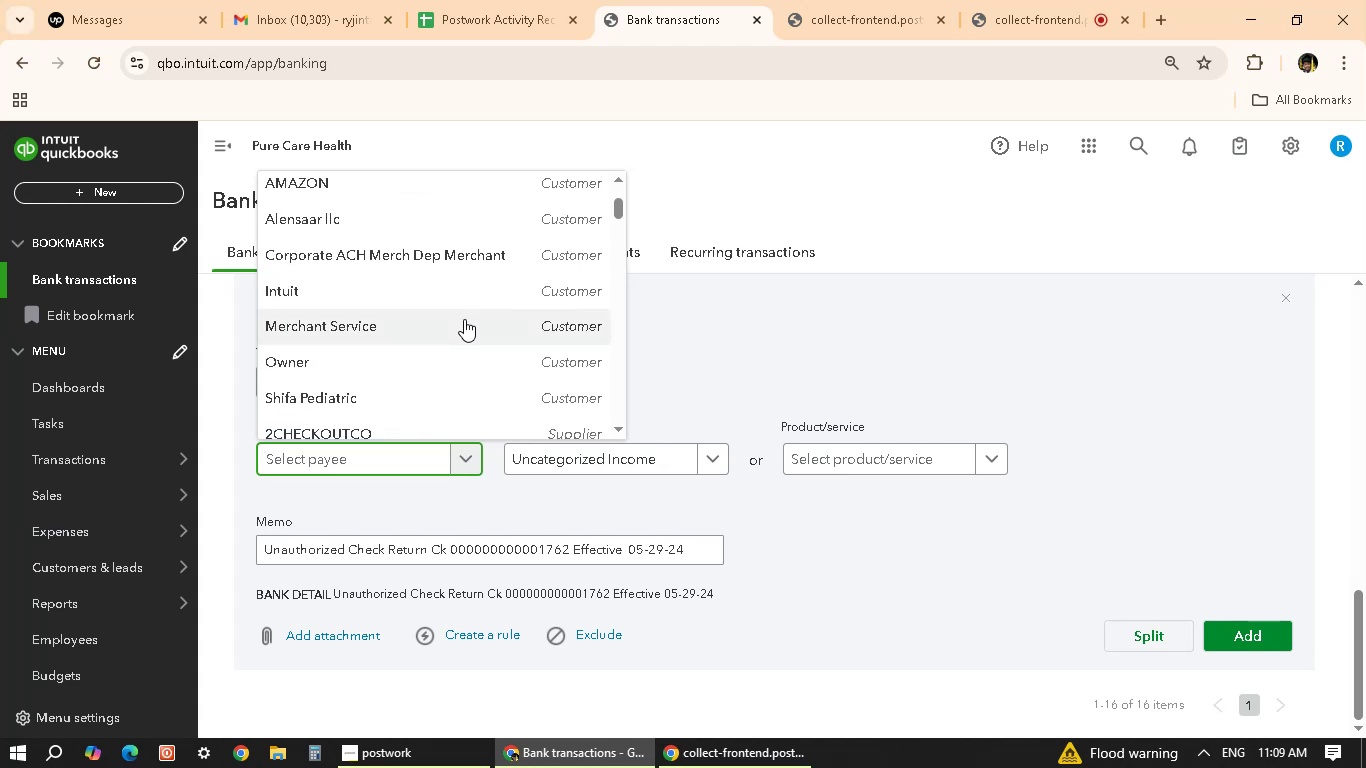 
scroll: coordinate [464, 319], scroll_direction: none, amount: 0.0
 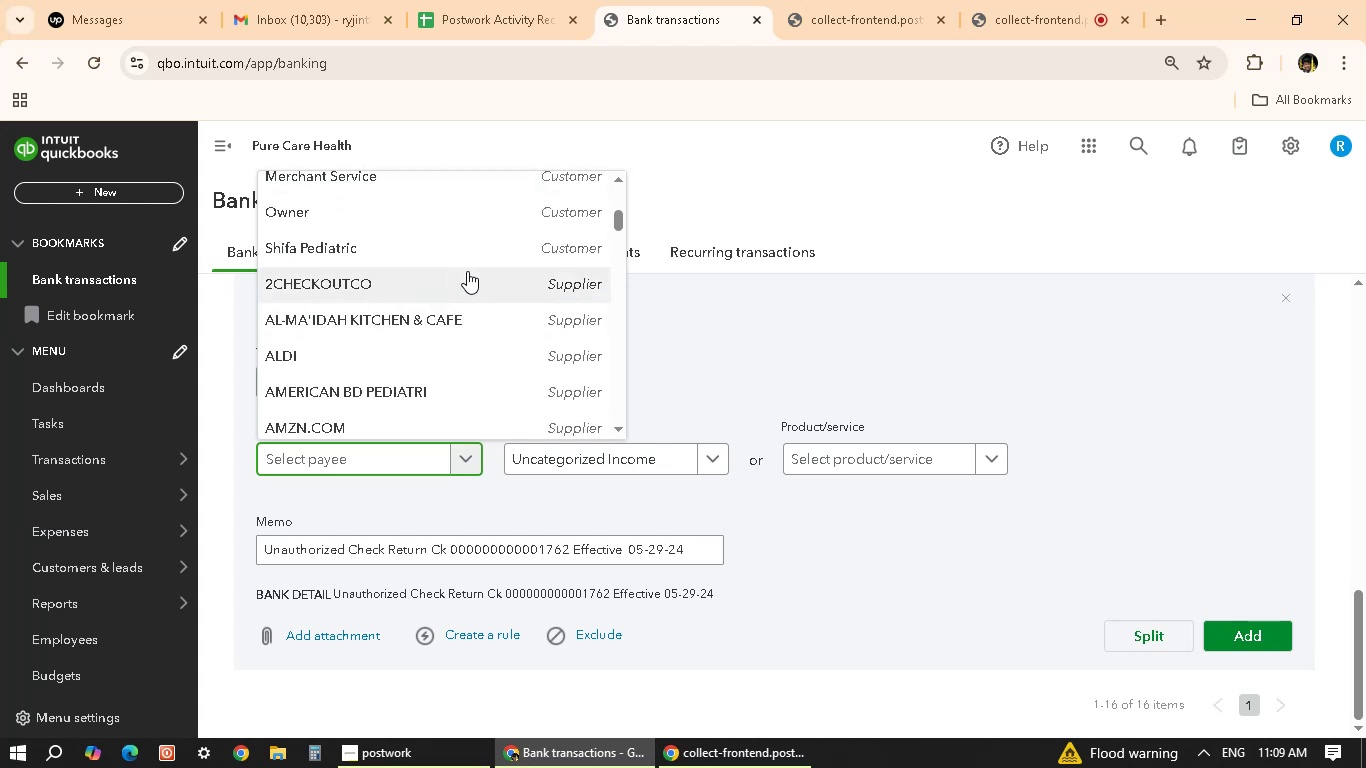 
scroll: coordinate [453, 366], scroll_direction: down, amount: 10.0
 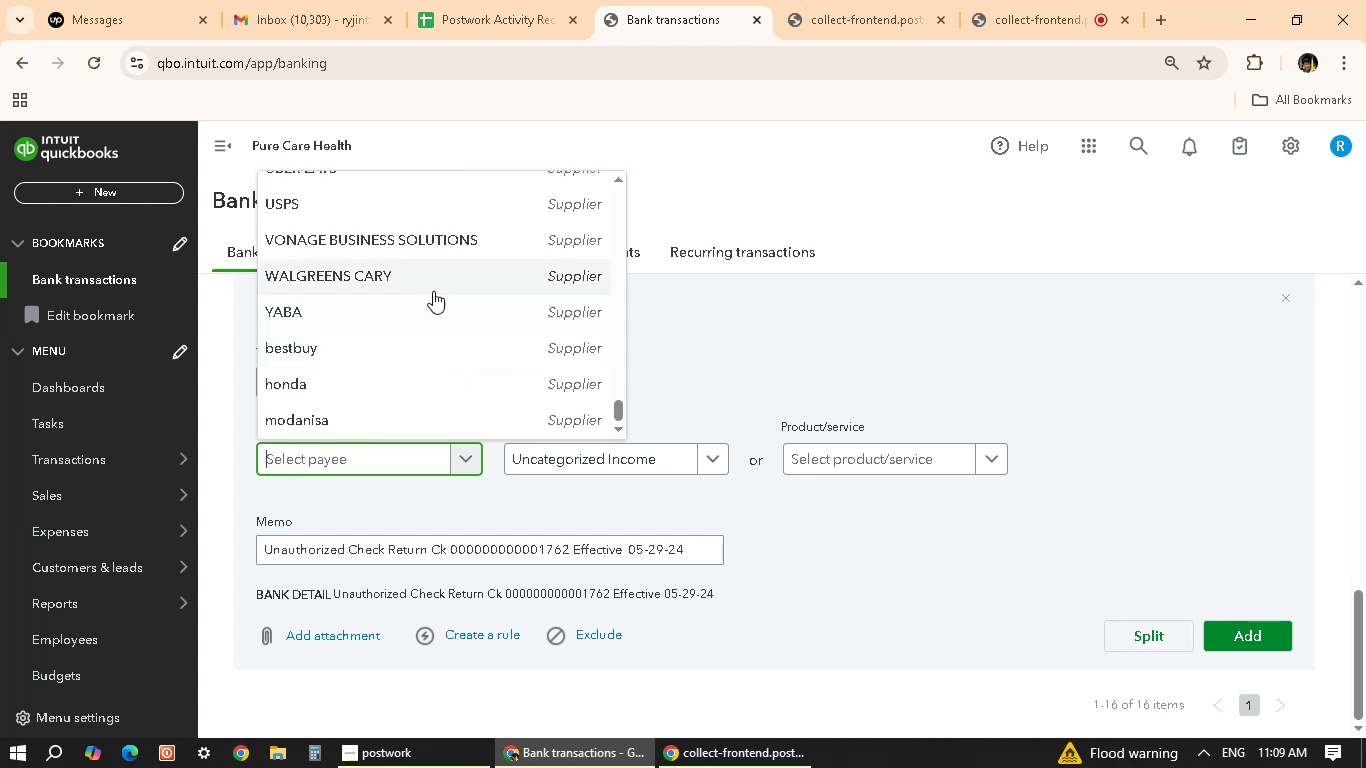 
scroll: coordinate [421, 412], scroll_direction: down, amount: 2.0
 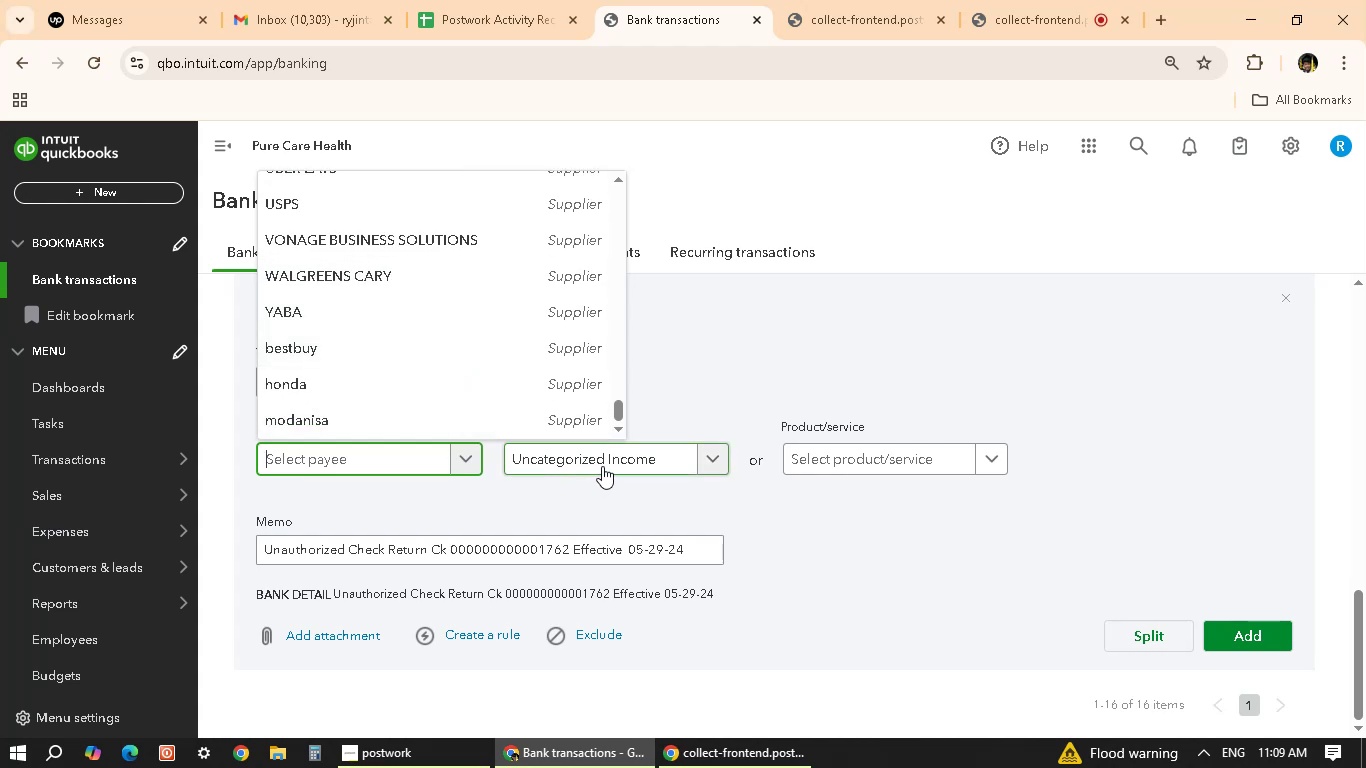 
left_click([602, 466])
 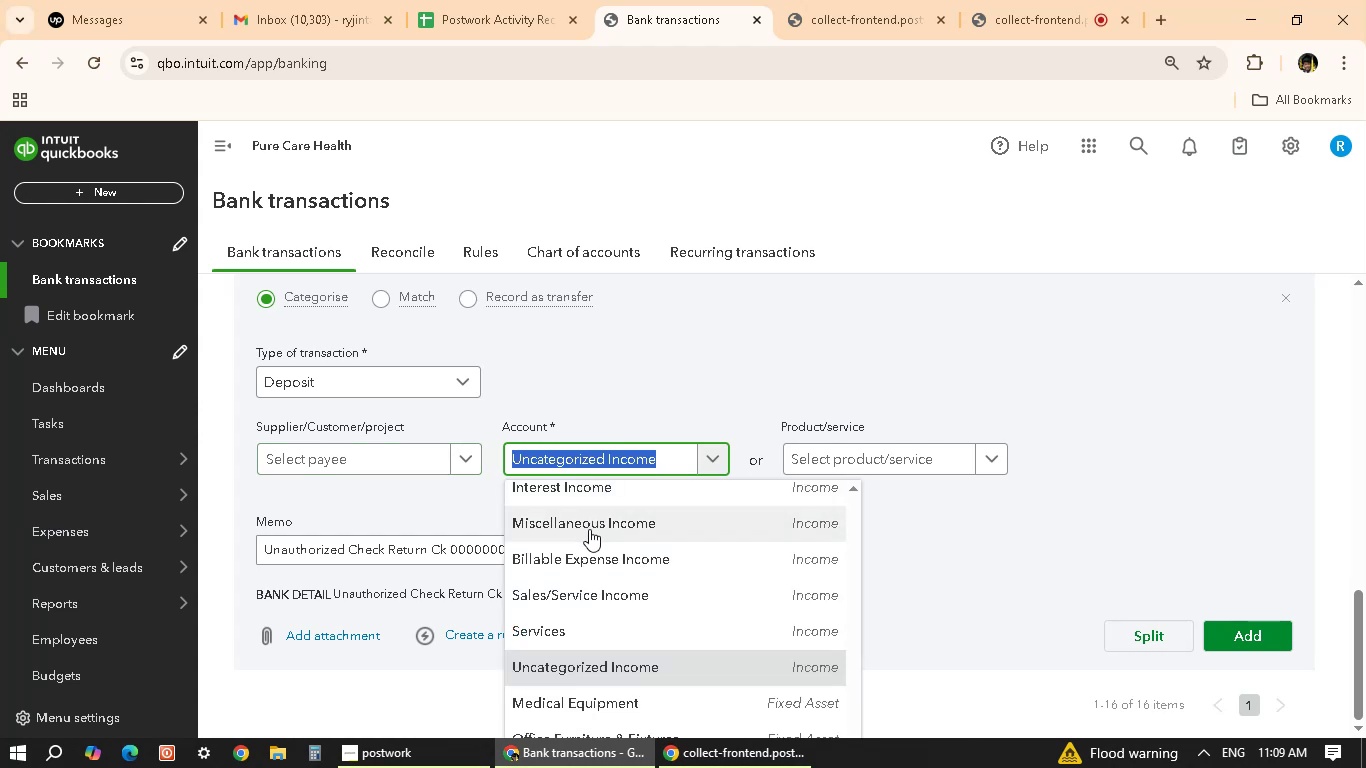 
left_click([900, 337])
 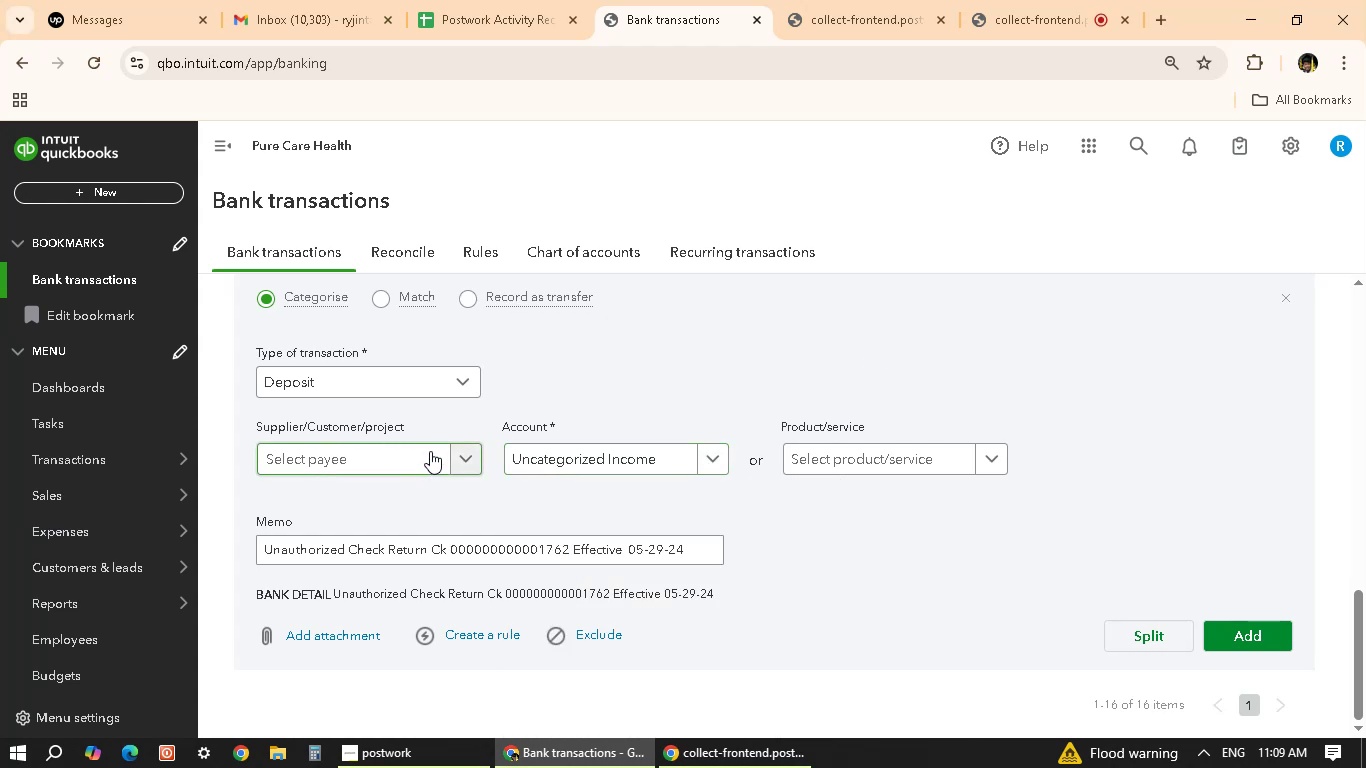 
wait(9.92)
 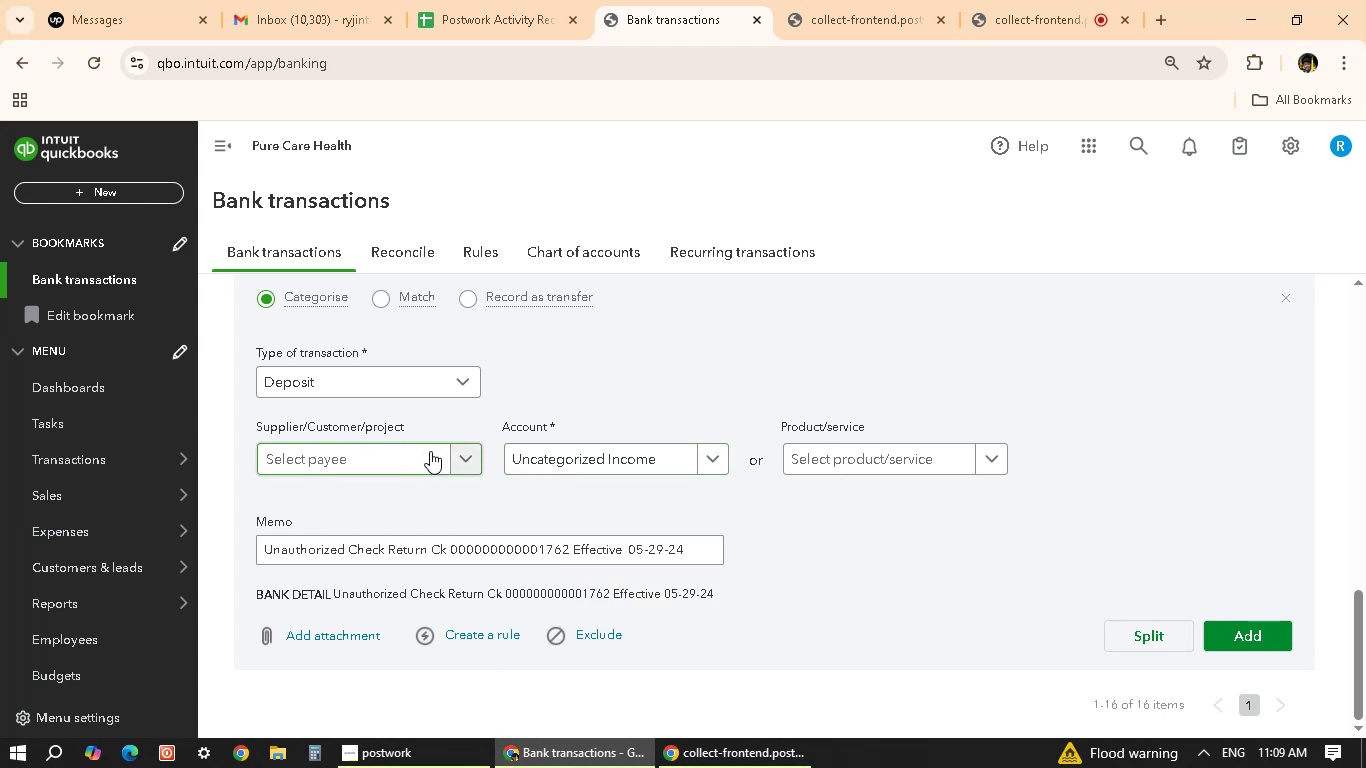 
left_click_drag(start_coordinate=[347, 548], to_coordinate=[567, 564])
 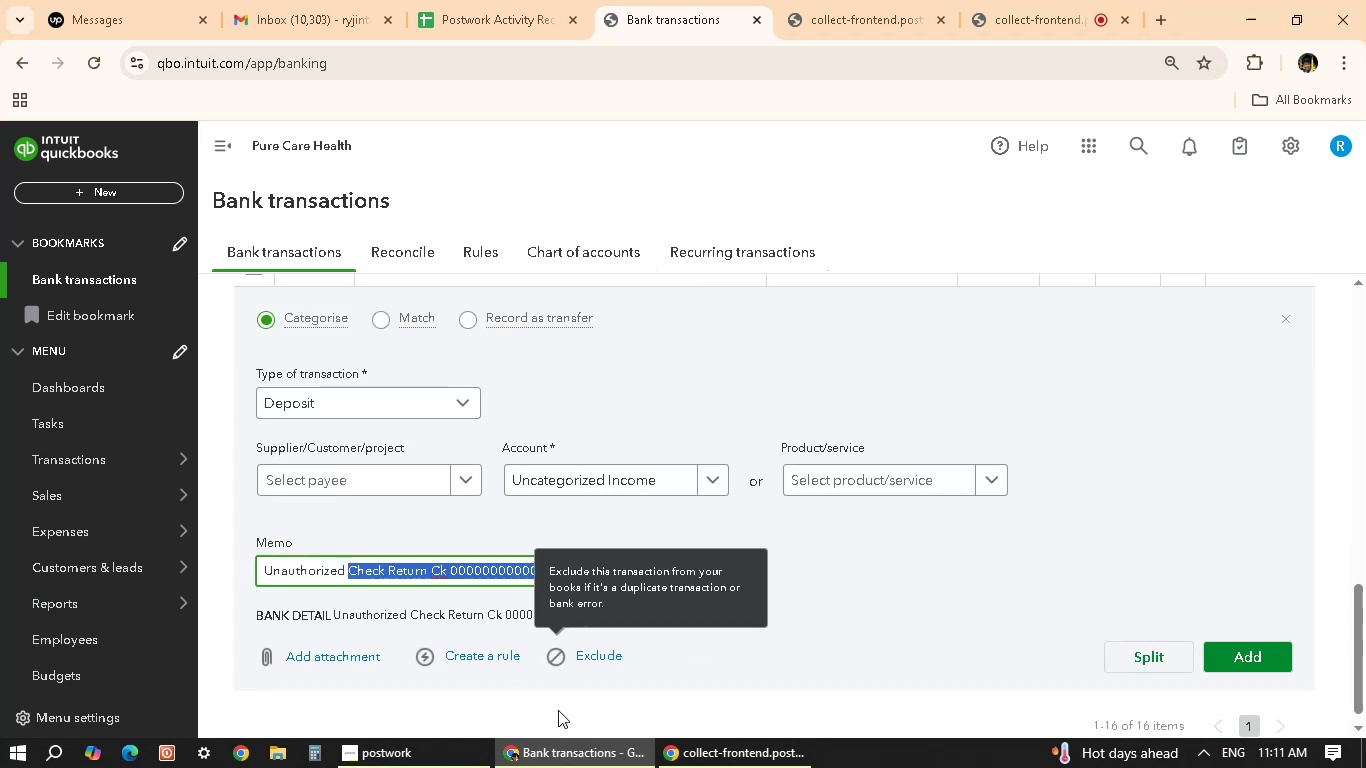 
scroll: coordinate [584, 704], scroll_direction: down, amount: 3.0
 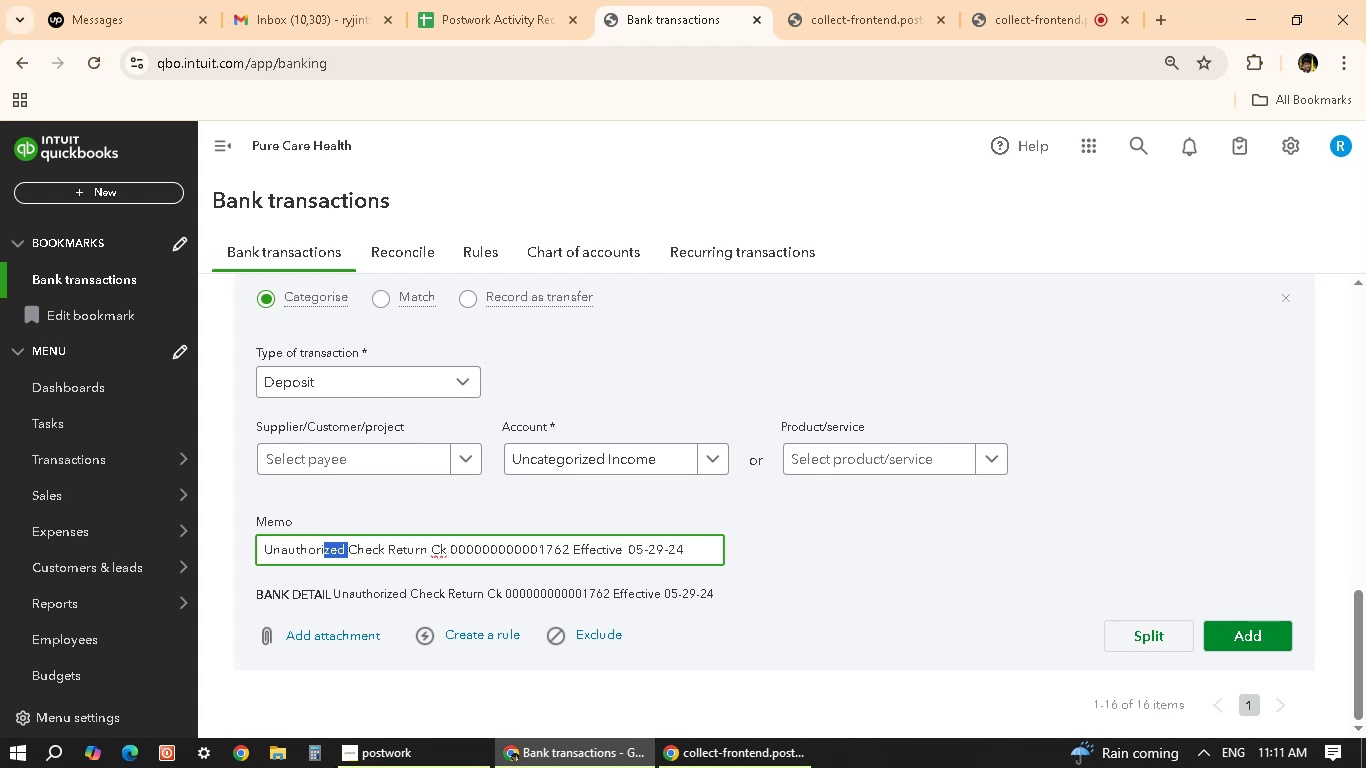 
wait(21.64)
 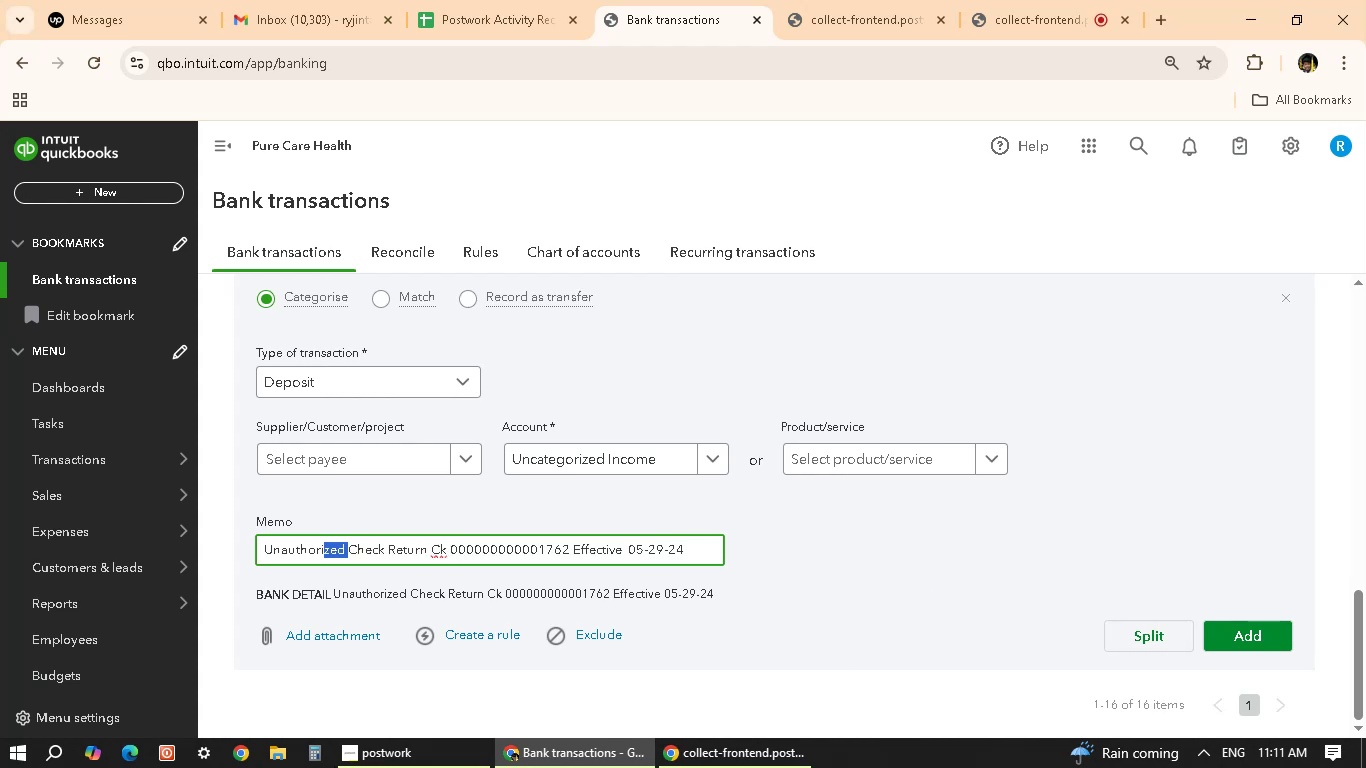 
scroll: coordinate [364, 737], scroll_direction: down, amount: 1.0
 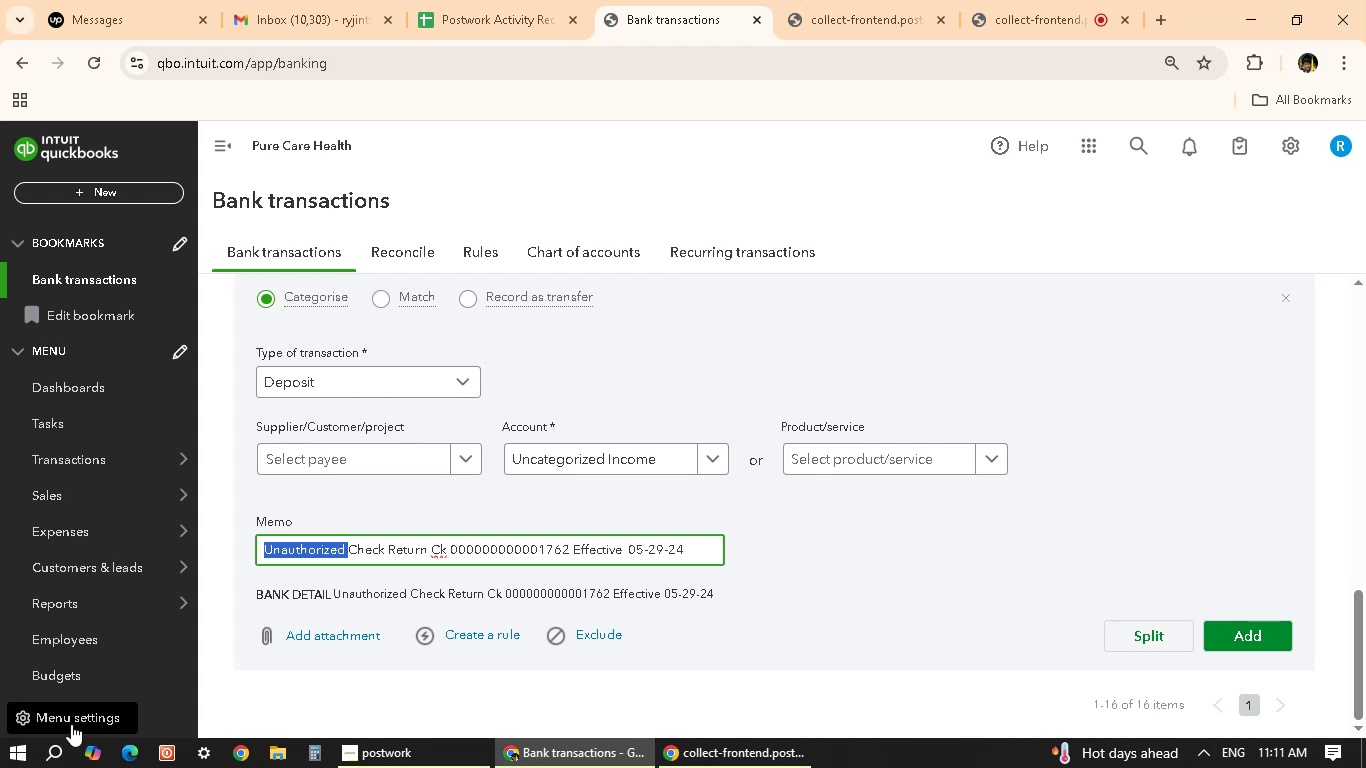 
wait(6.99)
 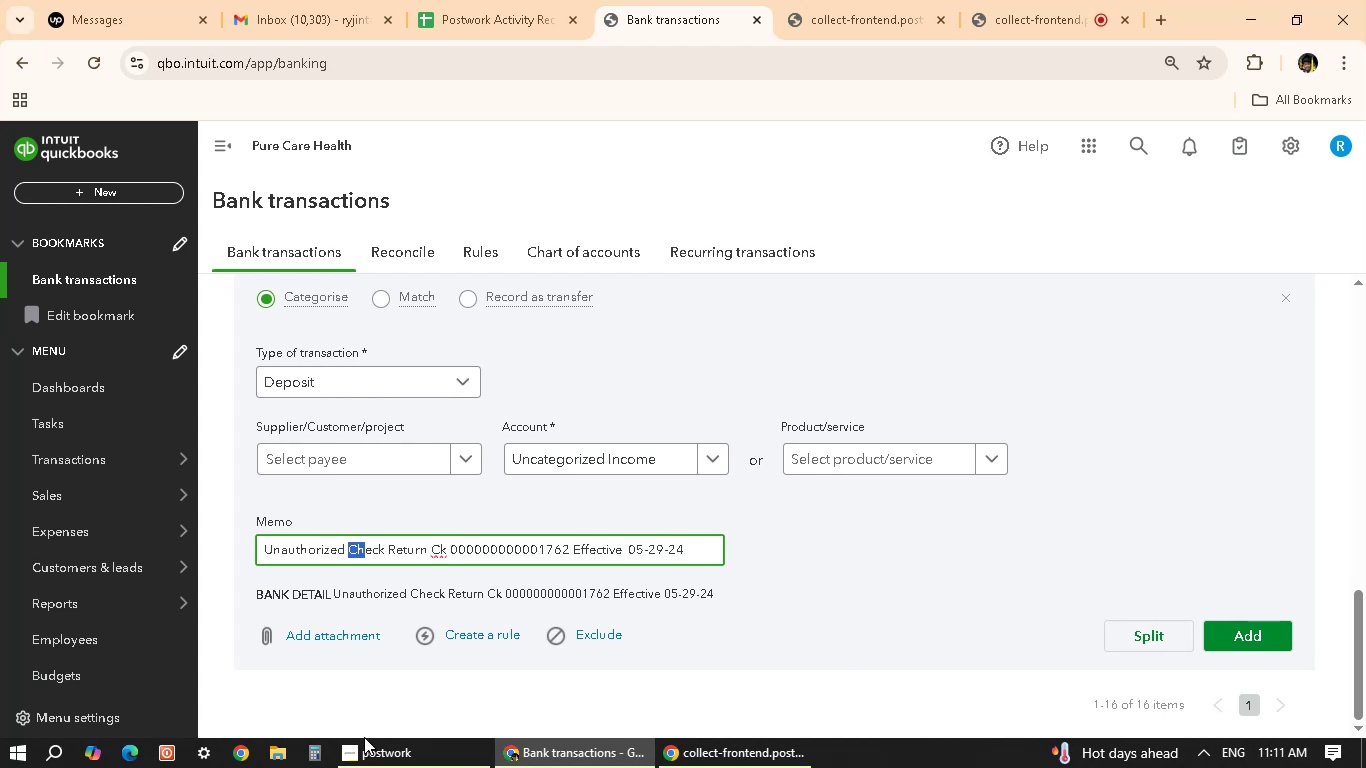 
scroll: coordinate [250, 767], scroll_direction: down, amount: 2.0
 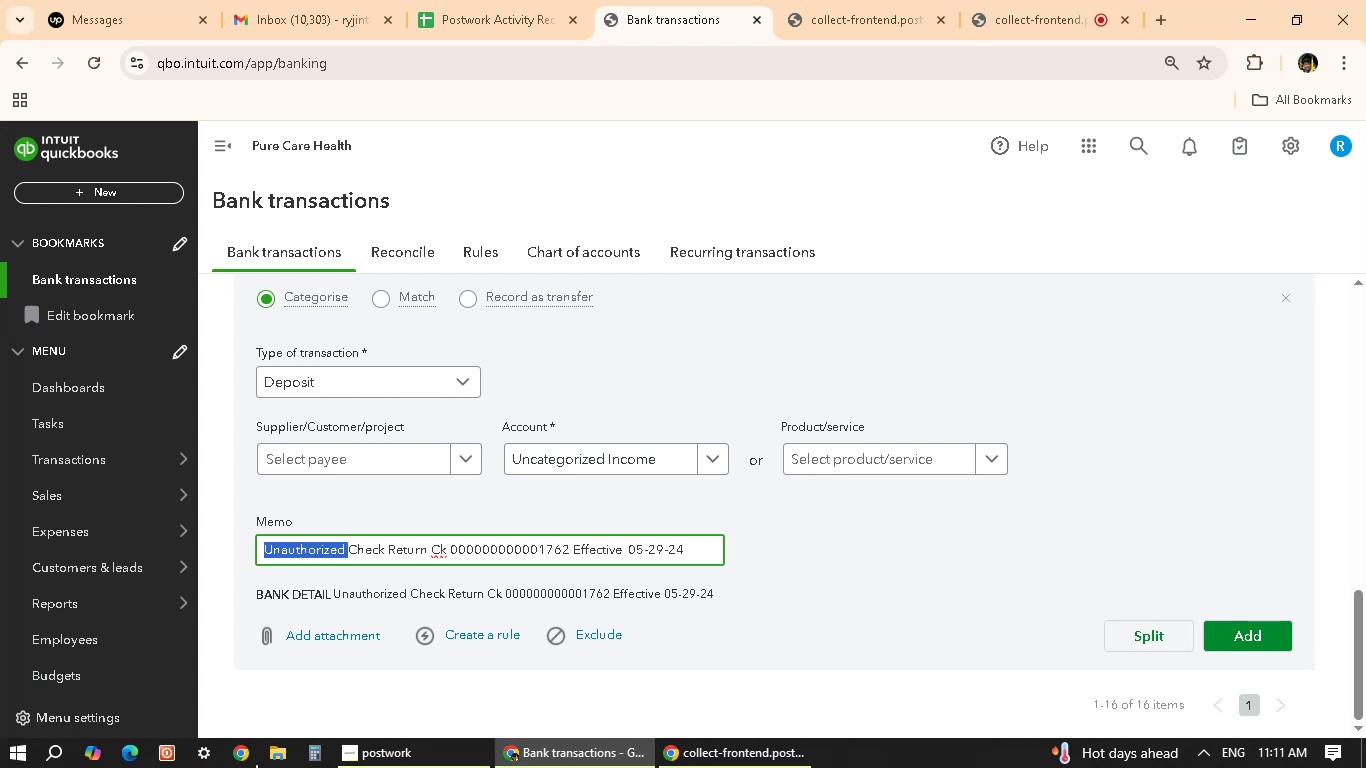 
wait(6.14)
 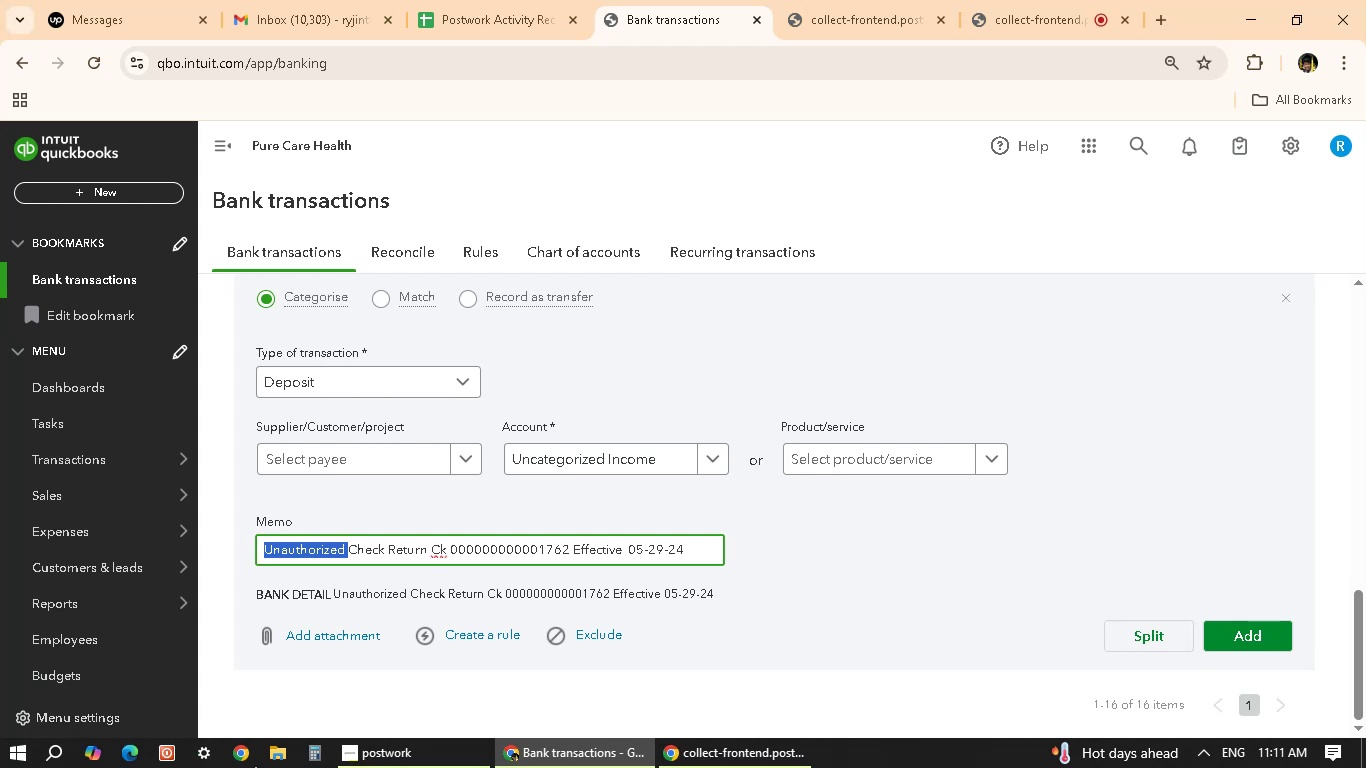 
scroll: coordinate [552, 647], scroll_direction: down, amount: 5.0
 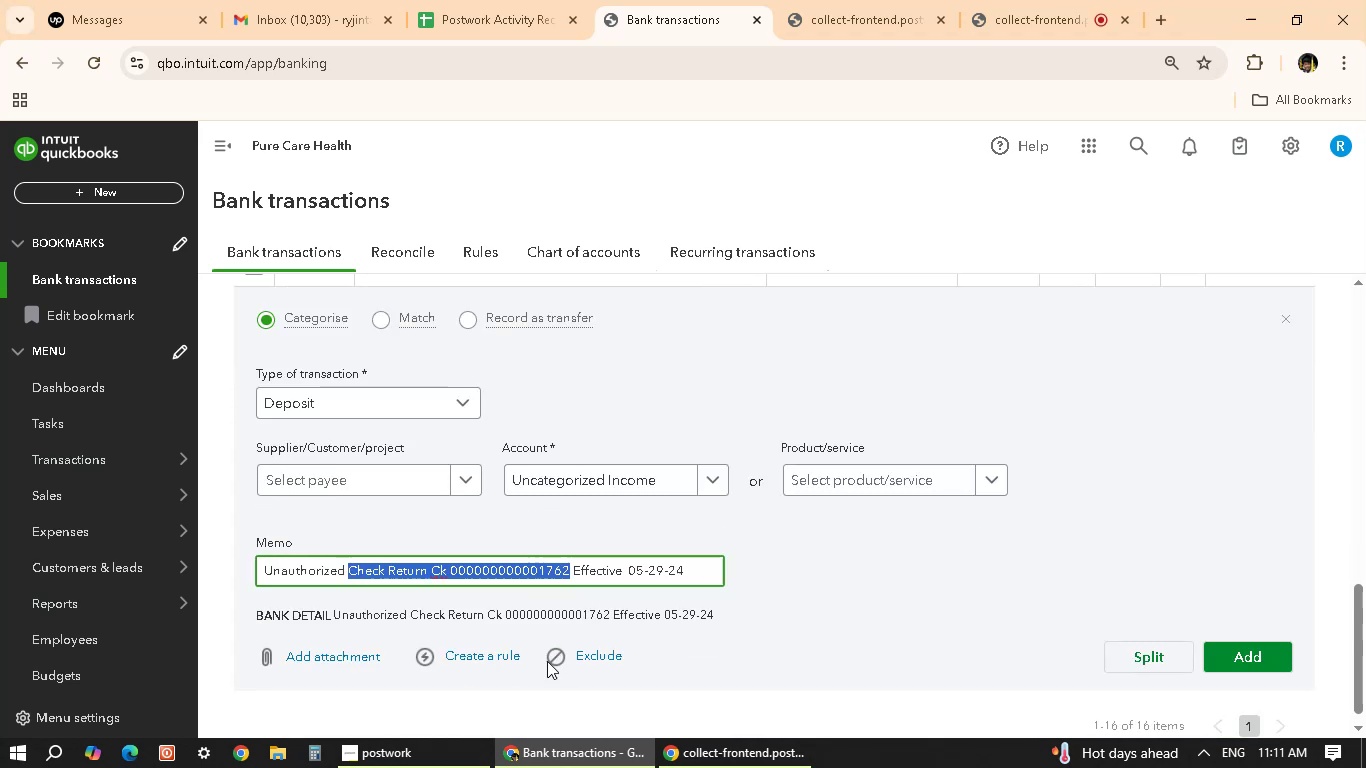 
right_click([507, 574])
 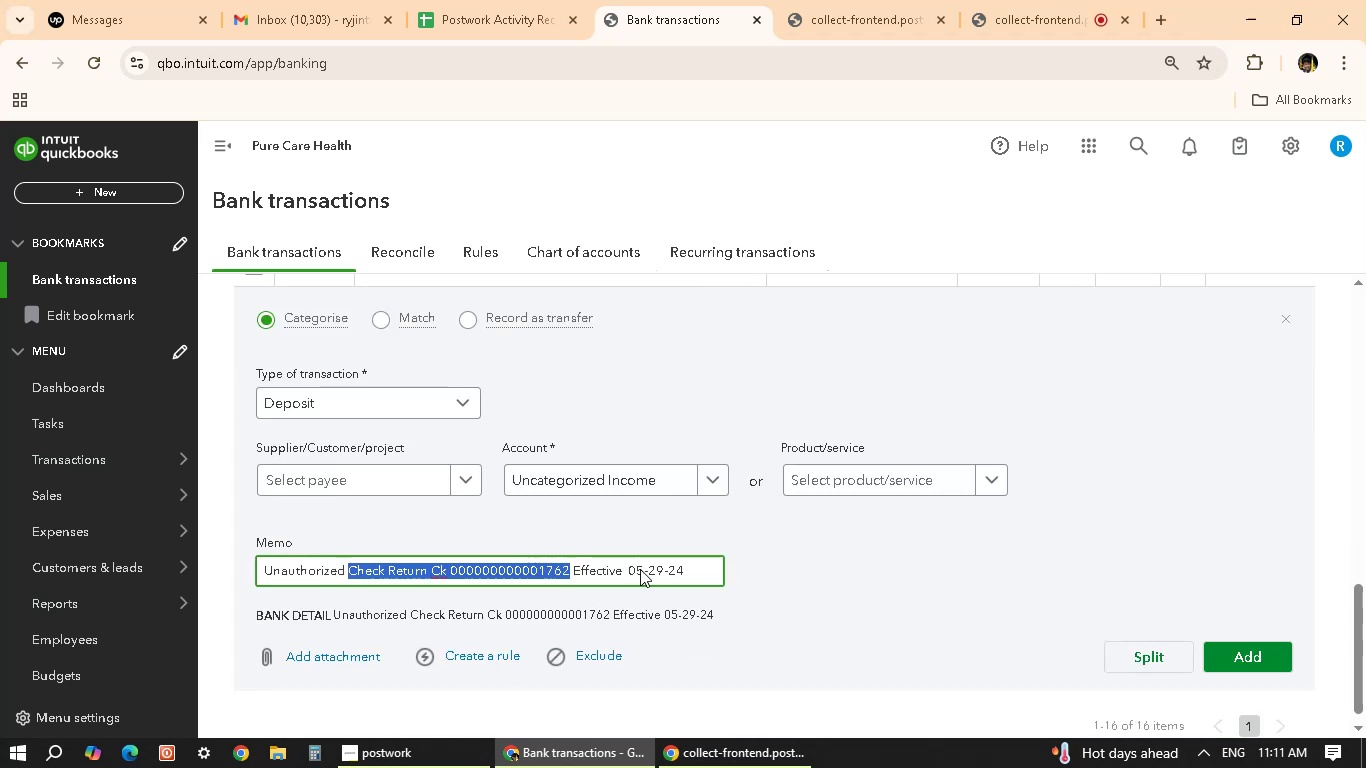 
key(Control+ControlLeft)
 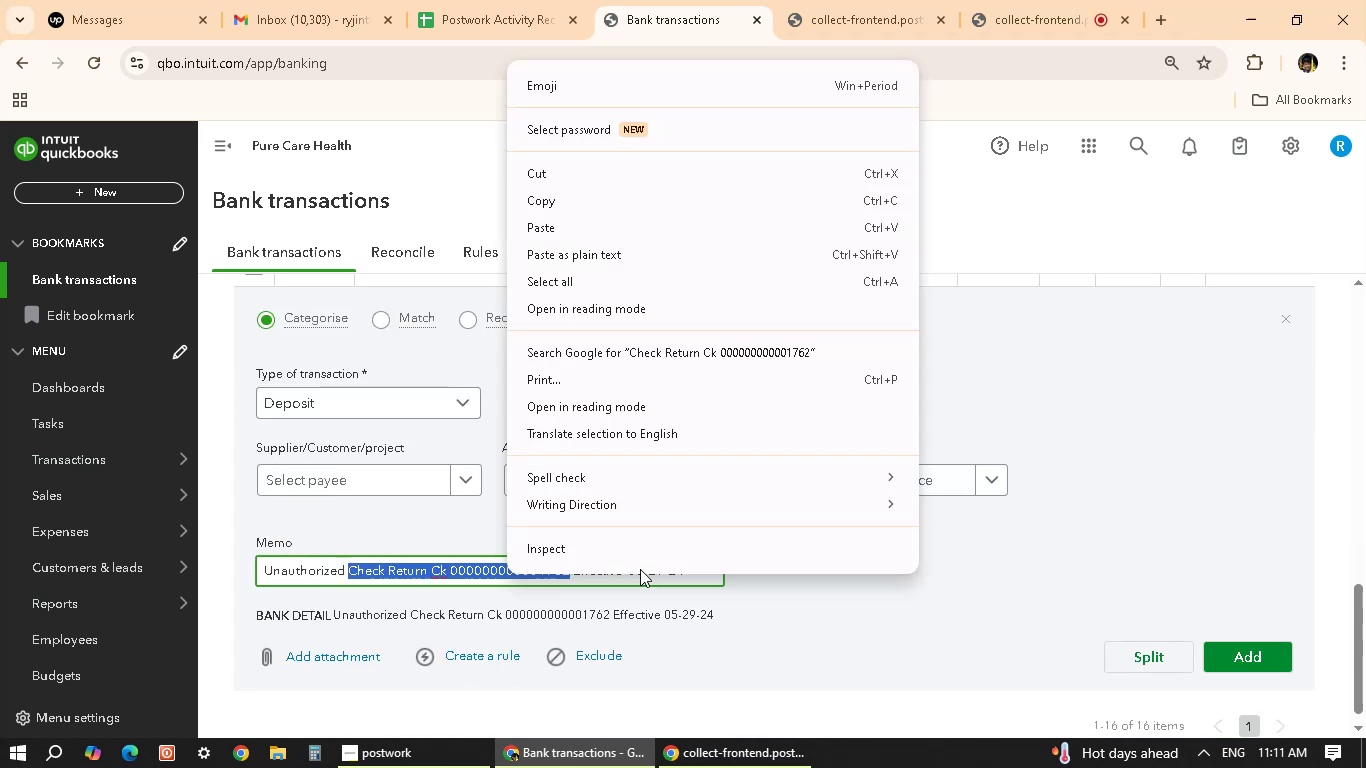 
key(Control+C)
 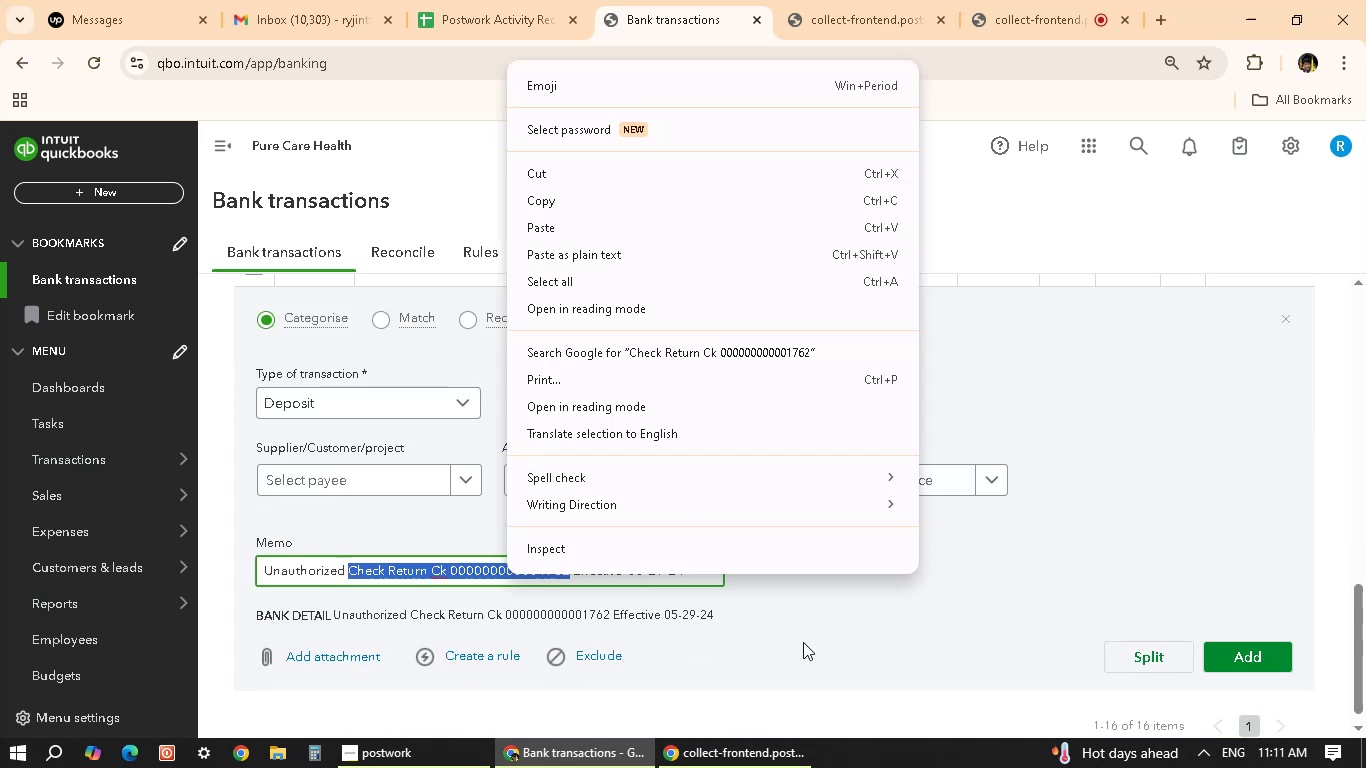 
left_click([879, 605])
 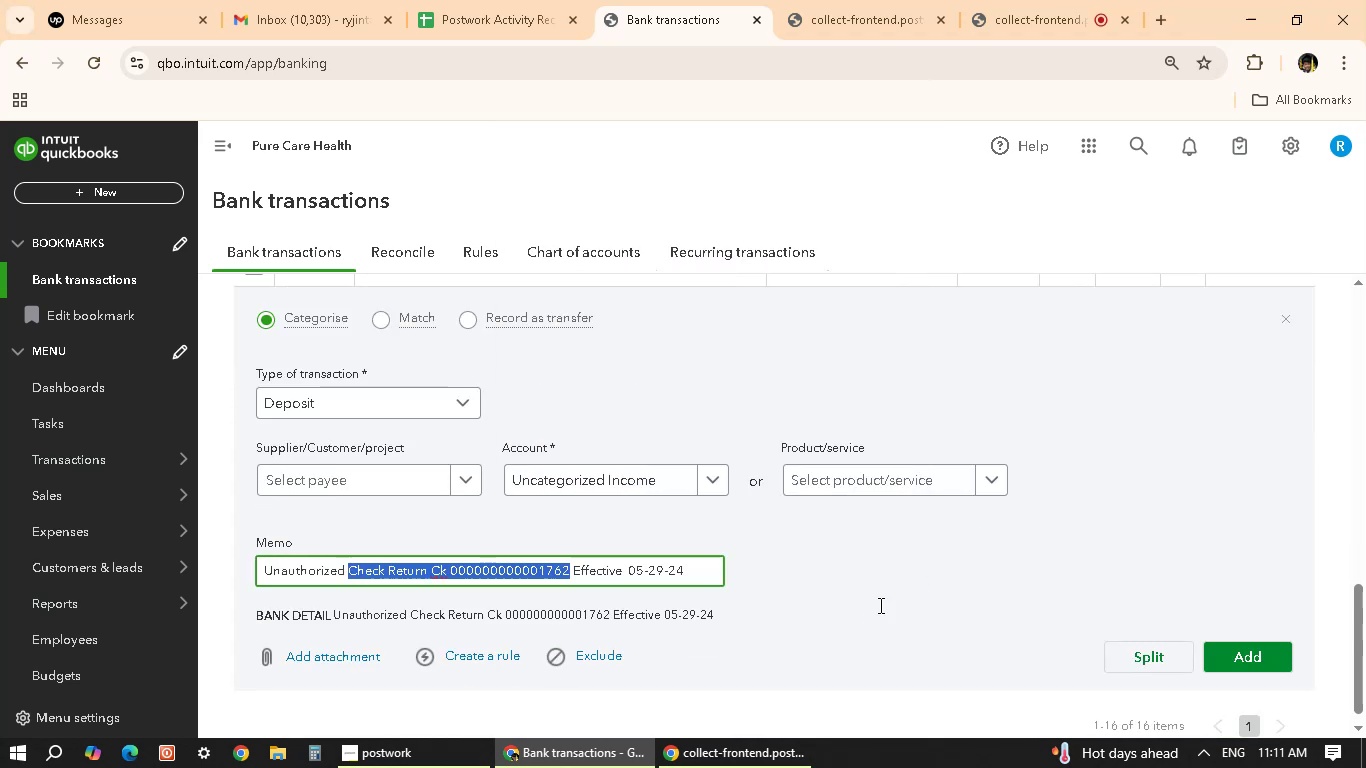 
key(Control+ControlLeft)
 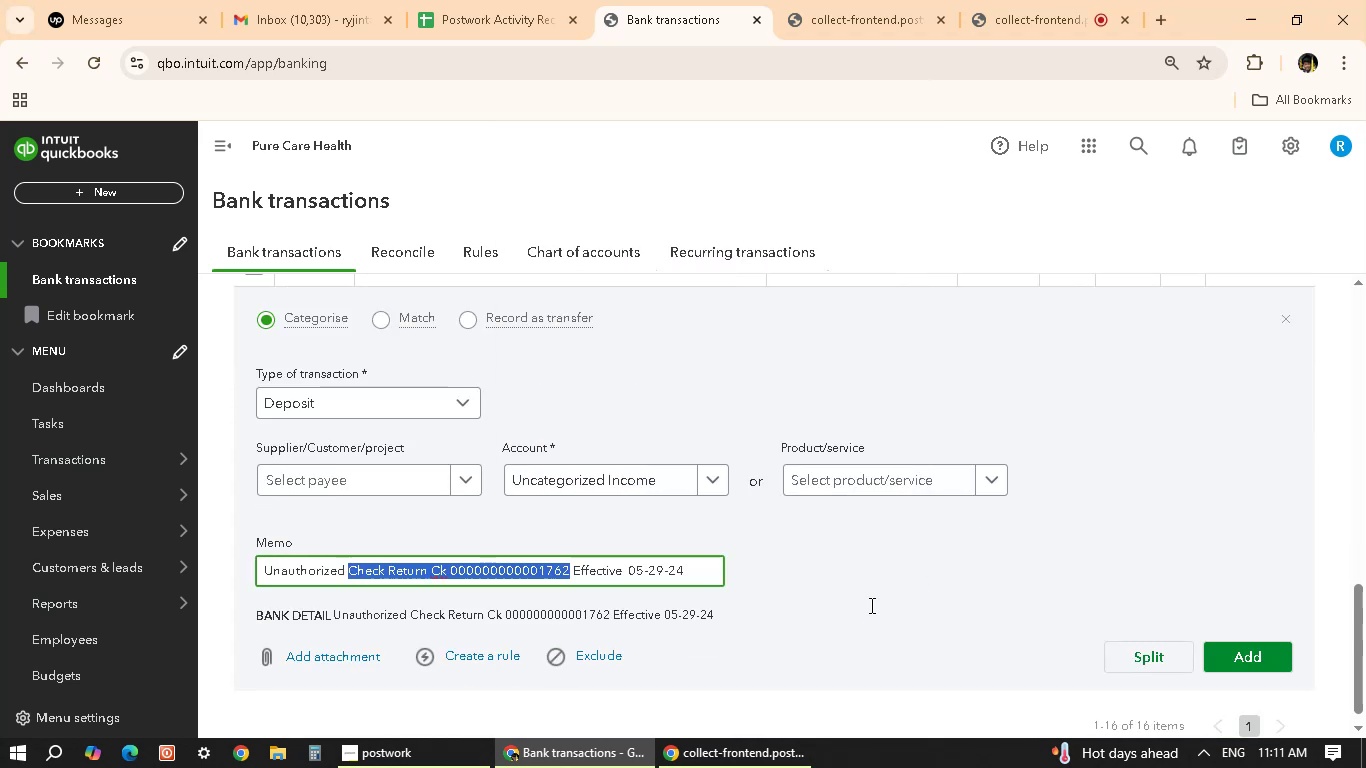 
key(Control+C)
 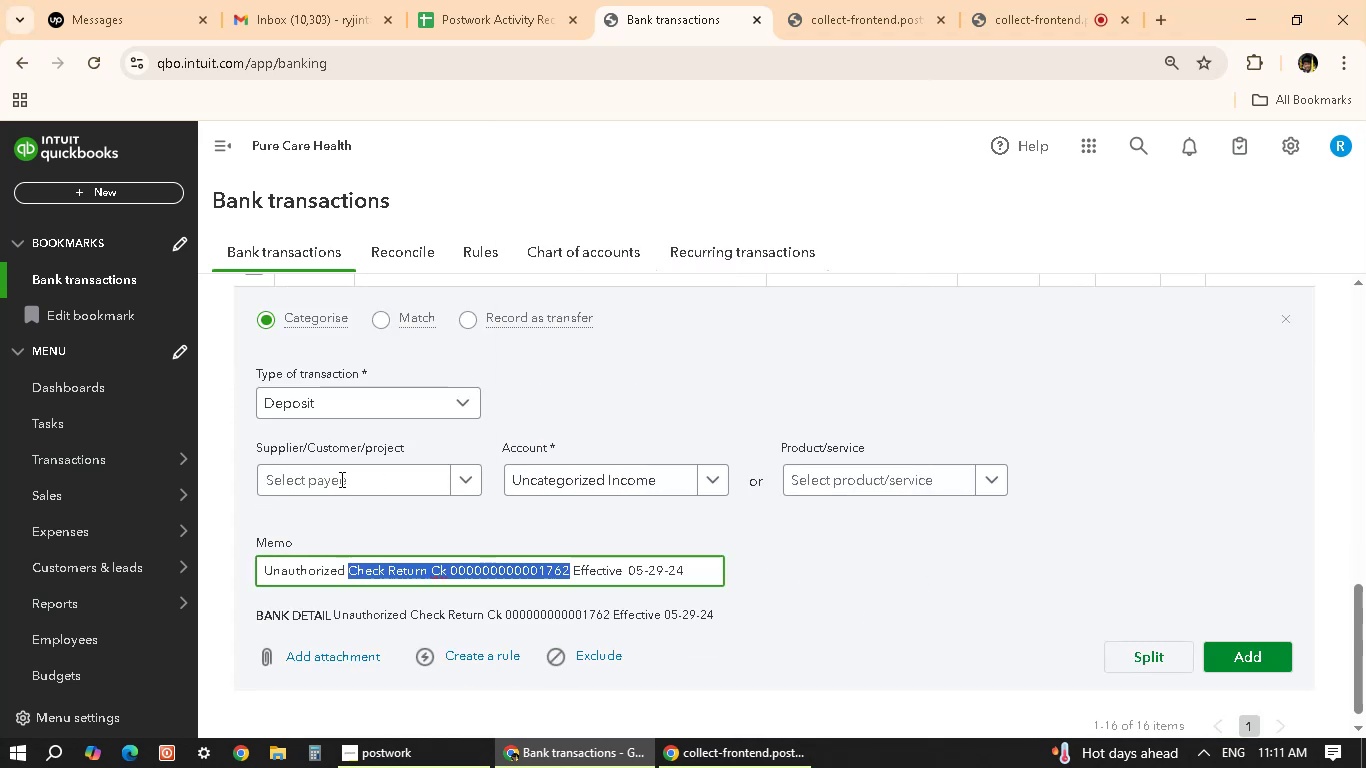 
left_click([372, 488])
 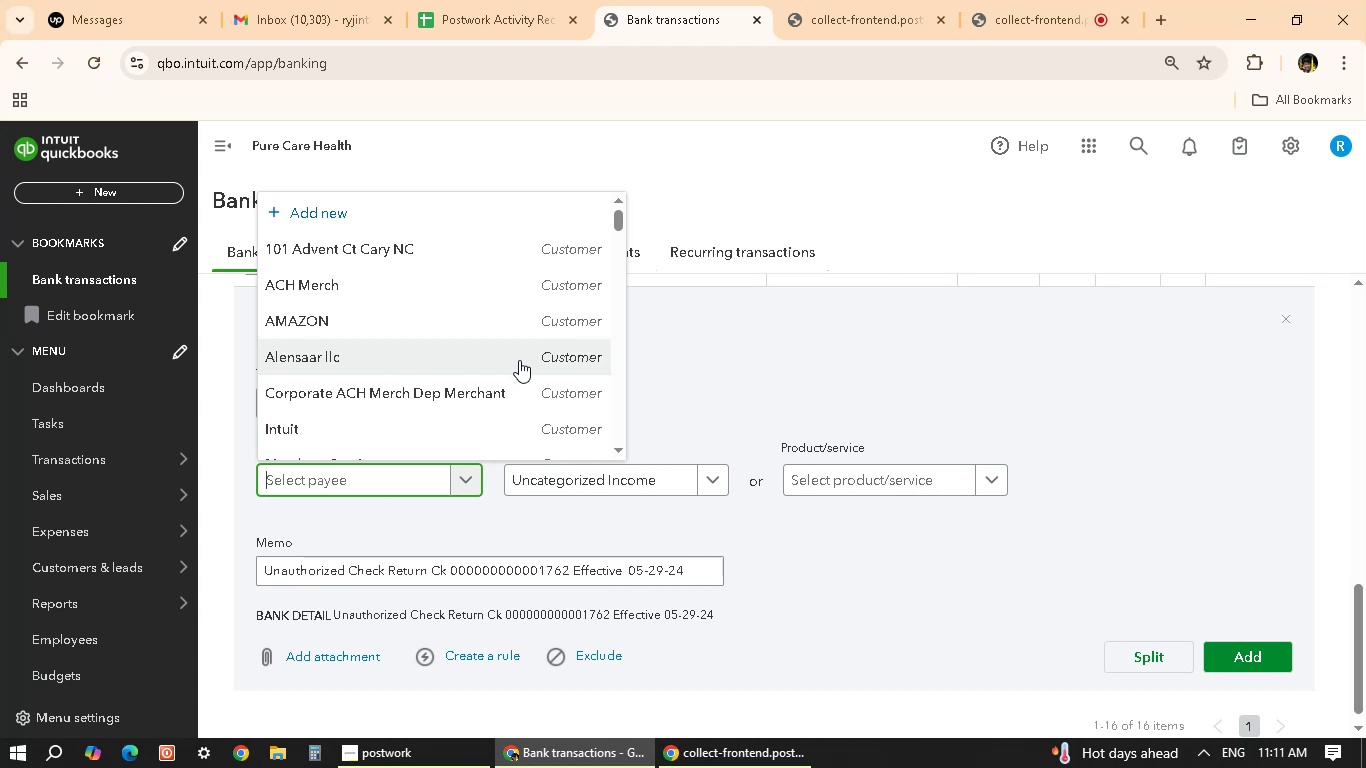 
scroll: coordinate [432, 322], scroll_direction: down, amount: 27.0
 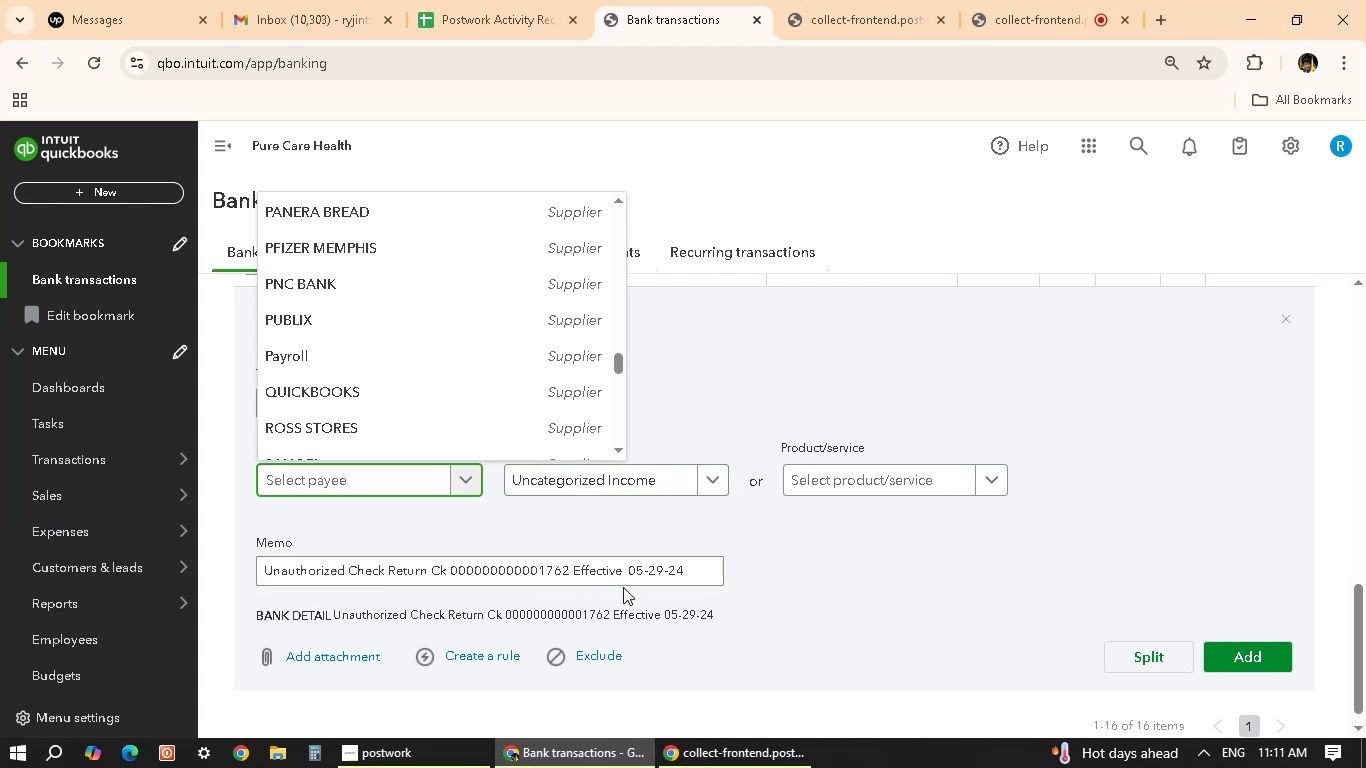 
wait(19.83)
 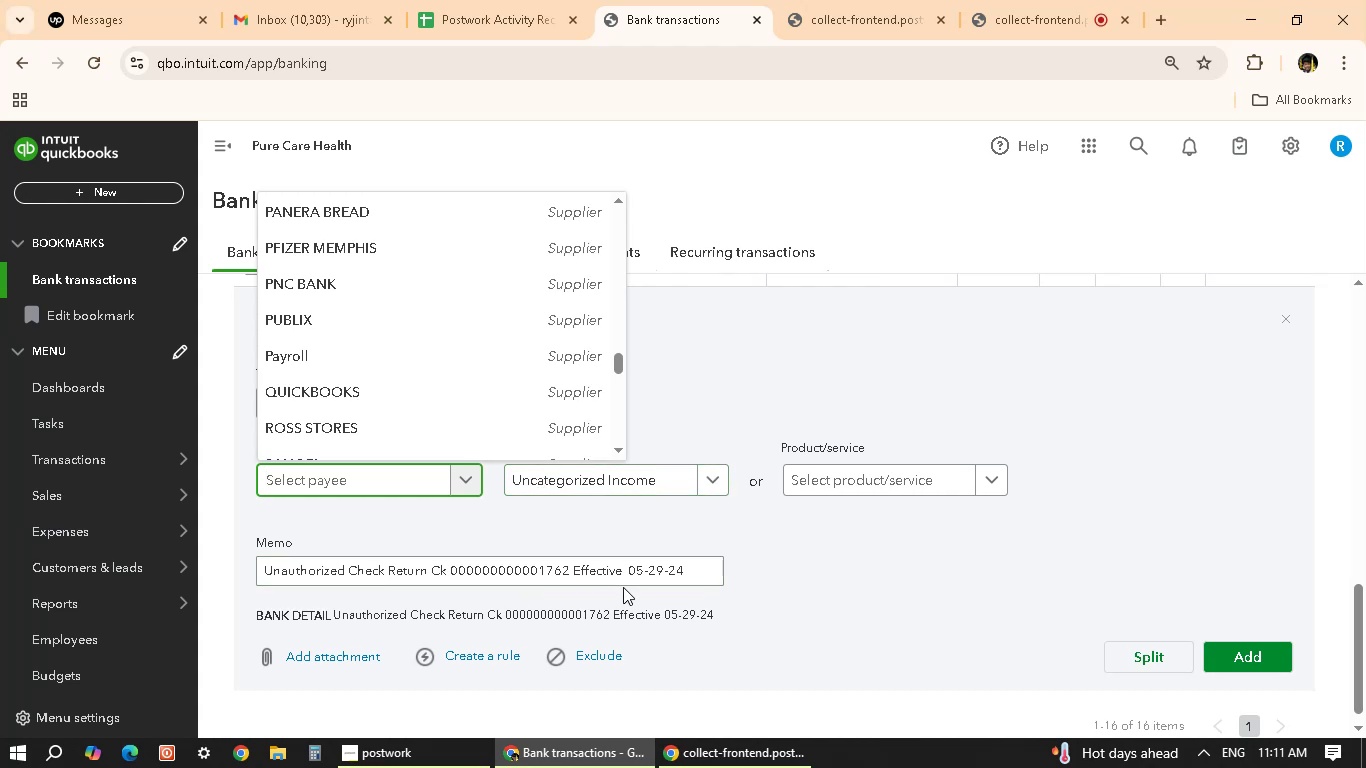 
left_click([638, 538])
 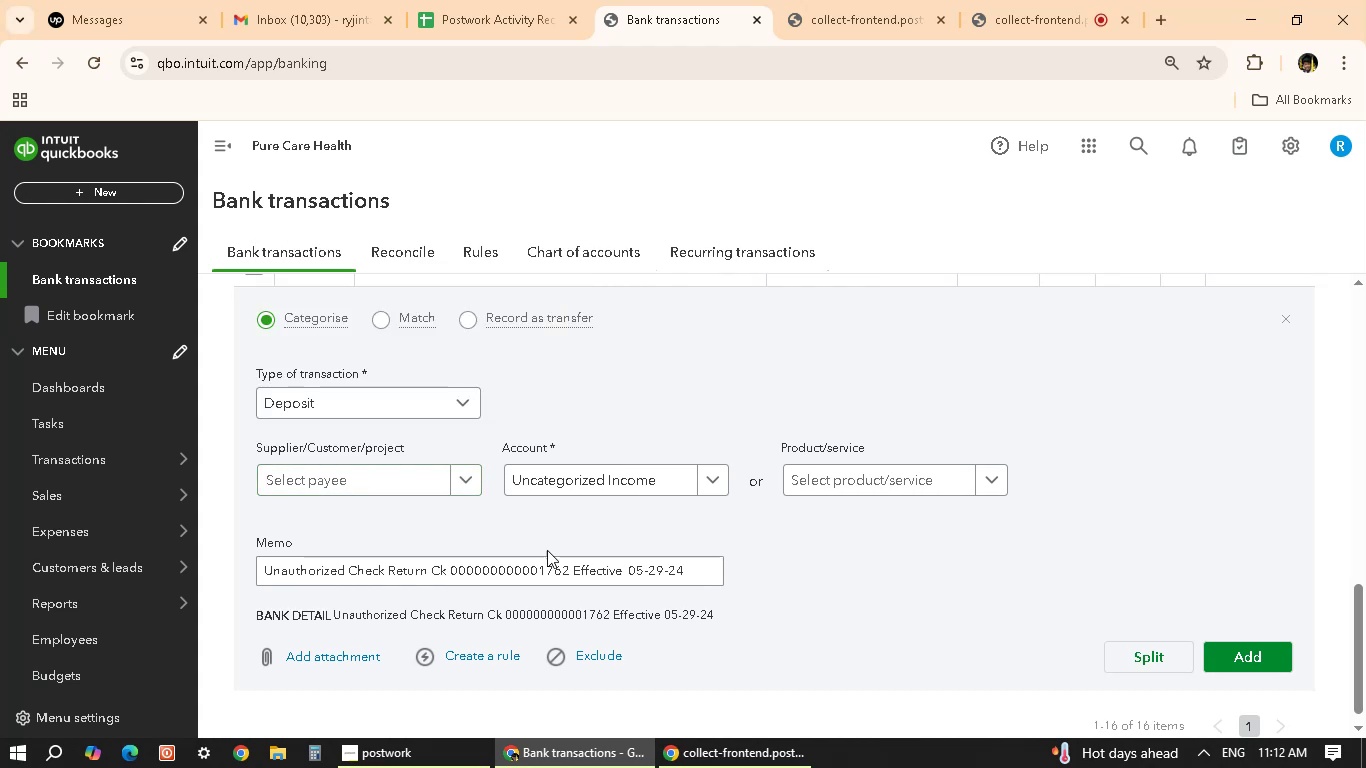 
scroll: coordinate [544, 550], scroll_direction: down, amount: 3.0
 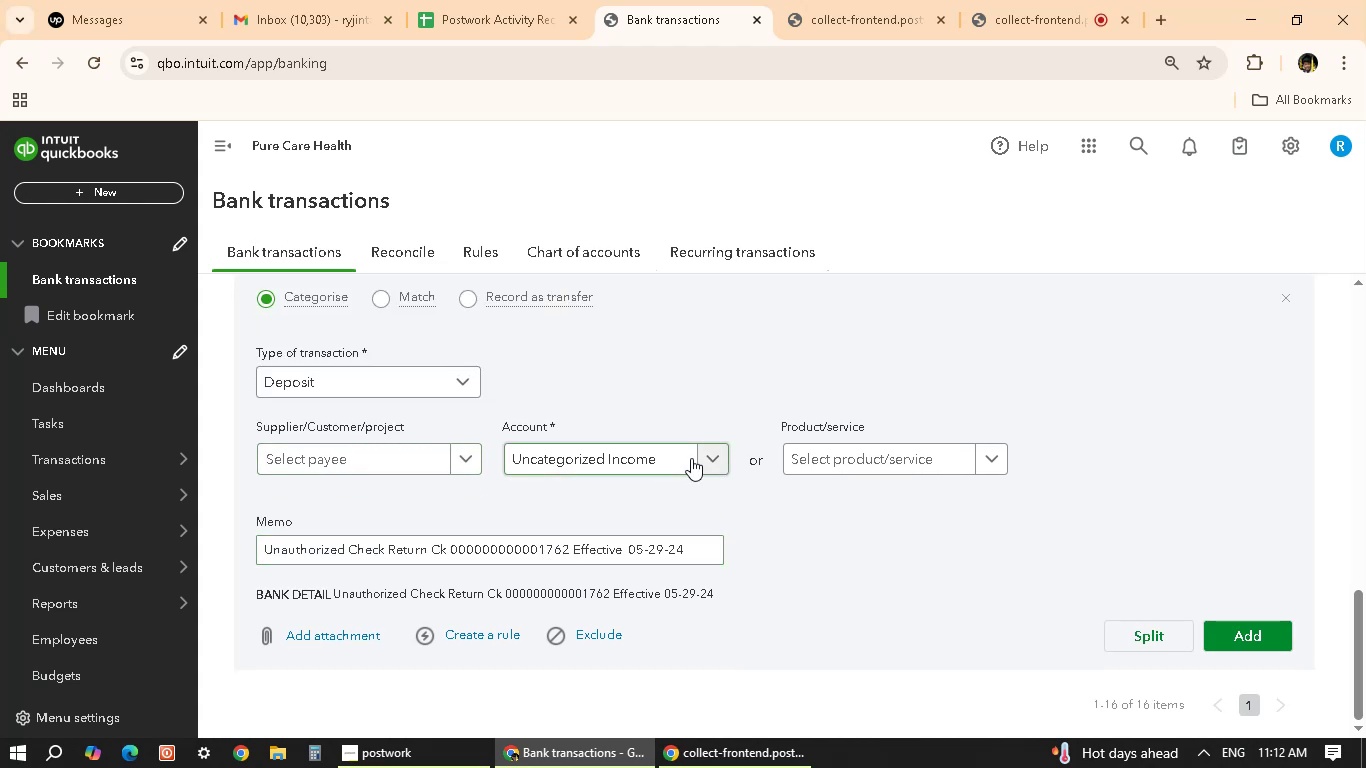 
wait(8.94)
 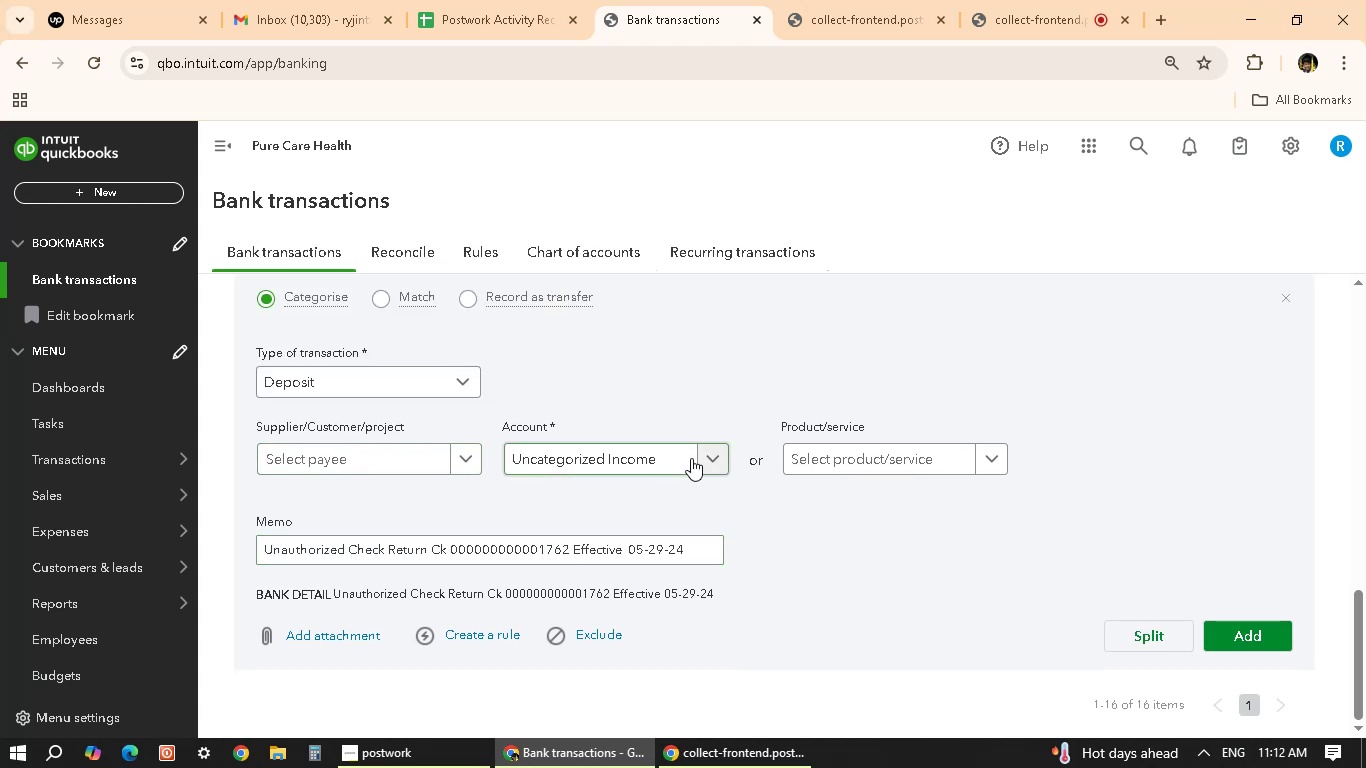 
left_click([444, 549])
 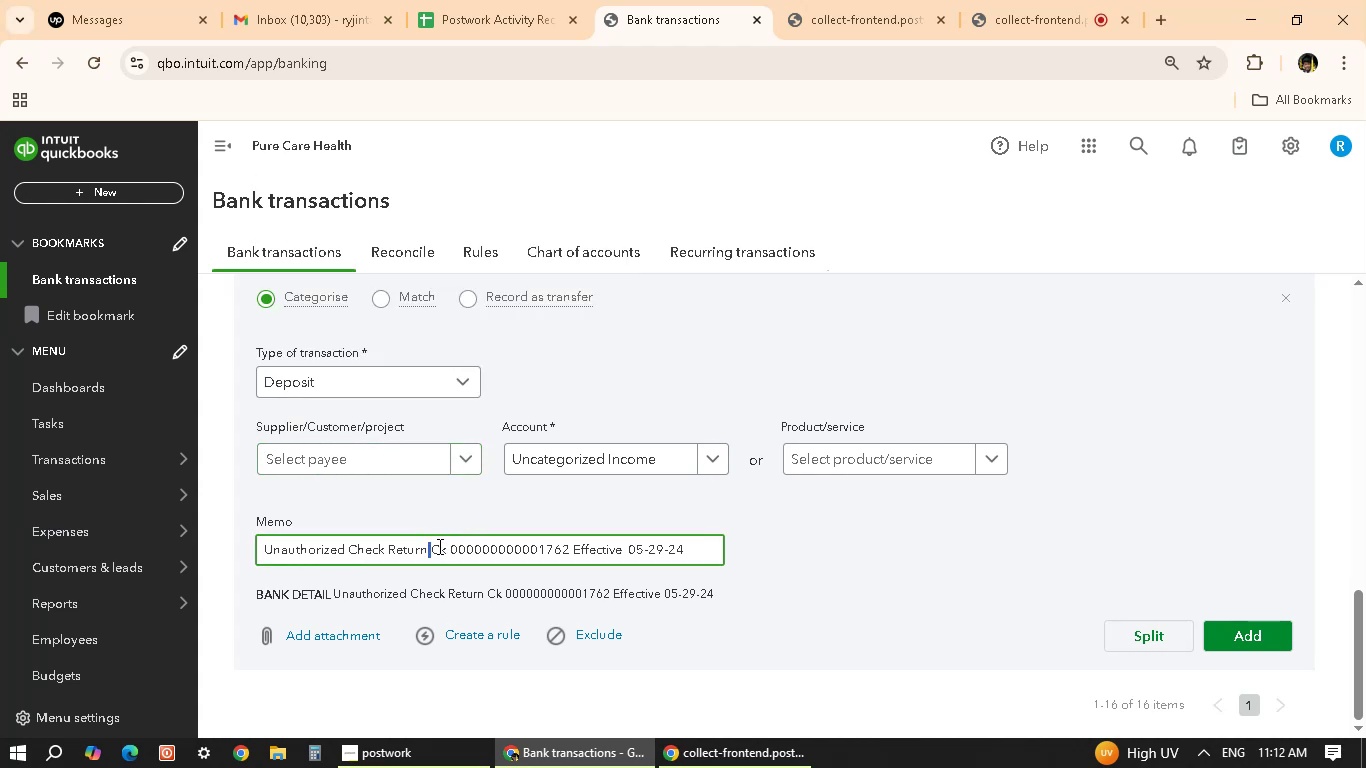 
left_click_drag(start_coordinate=[431, 546], to_coordinate=[446, 545])
 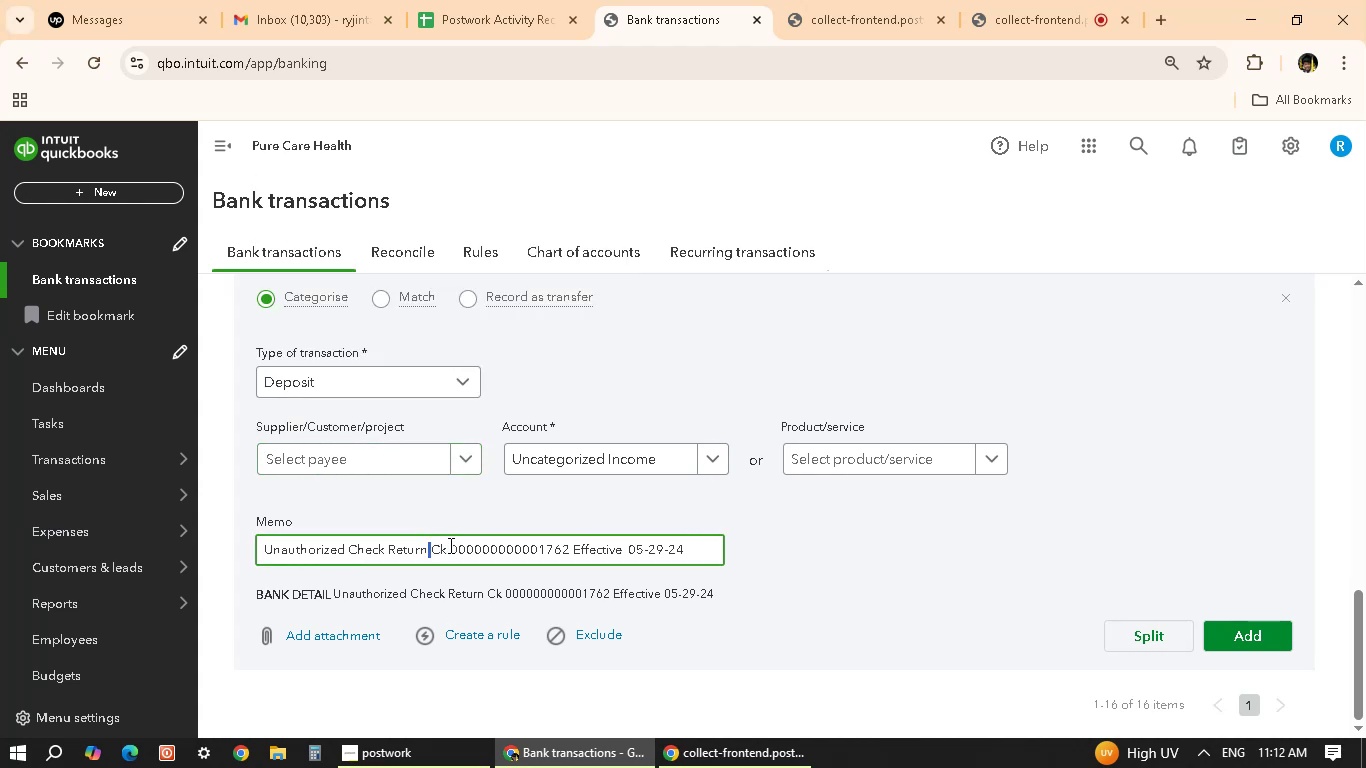 
left_click([467, 550])
 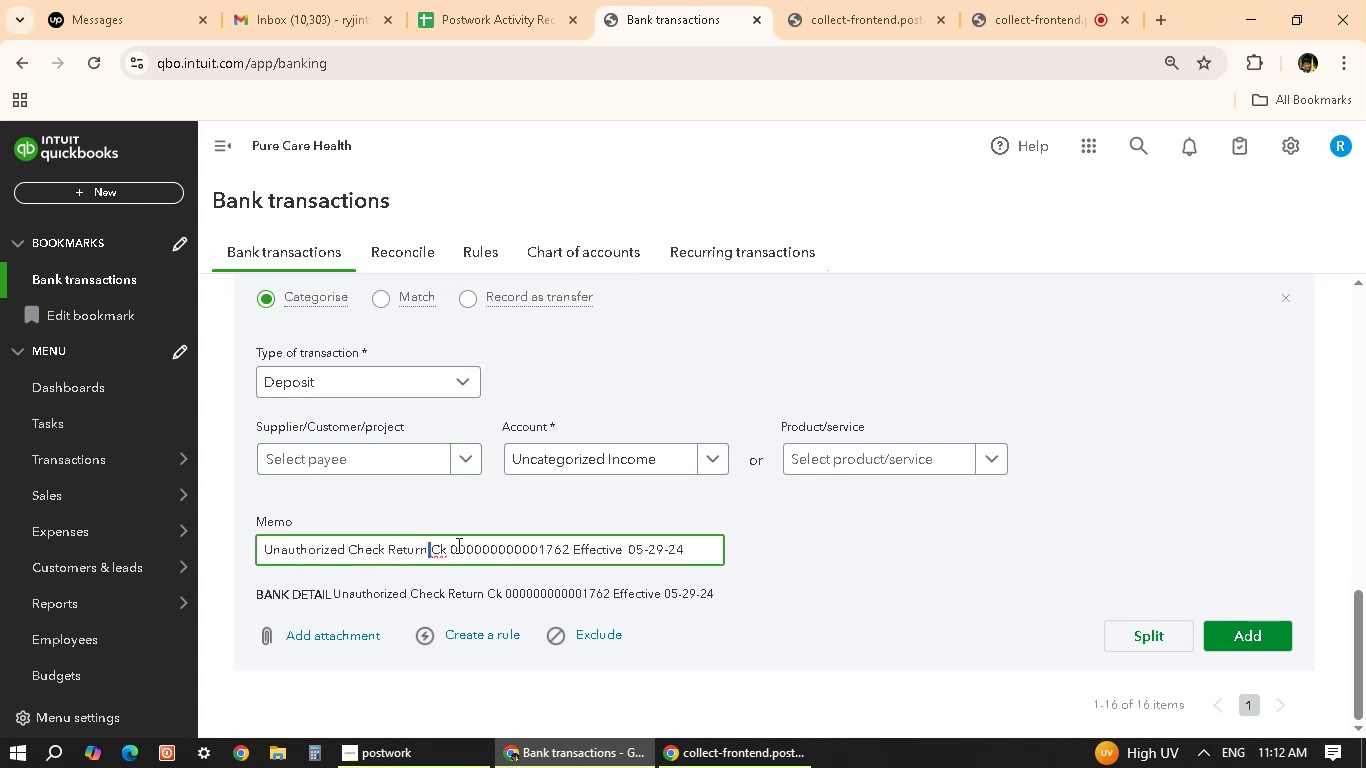 
left_click([431, 548])
 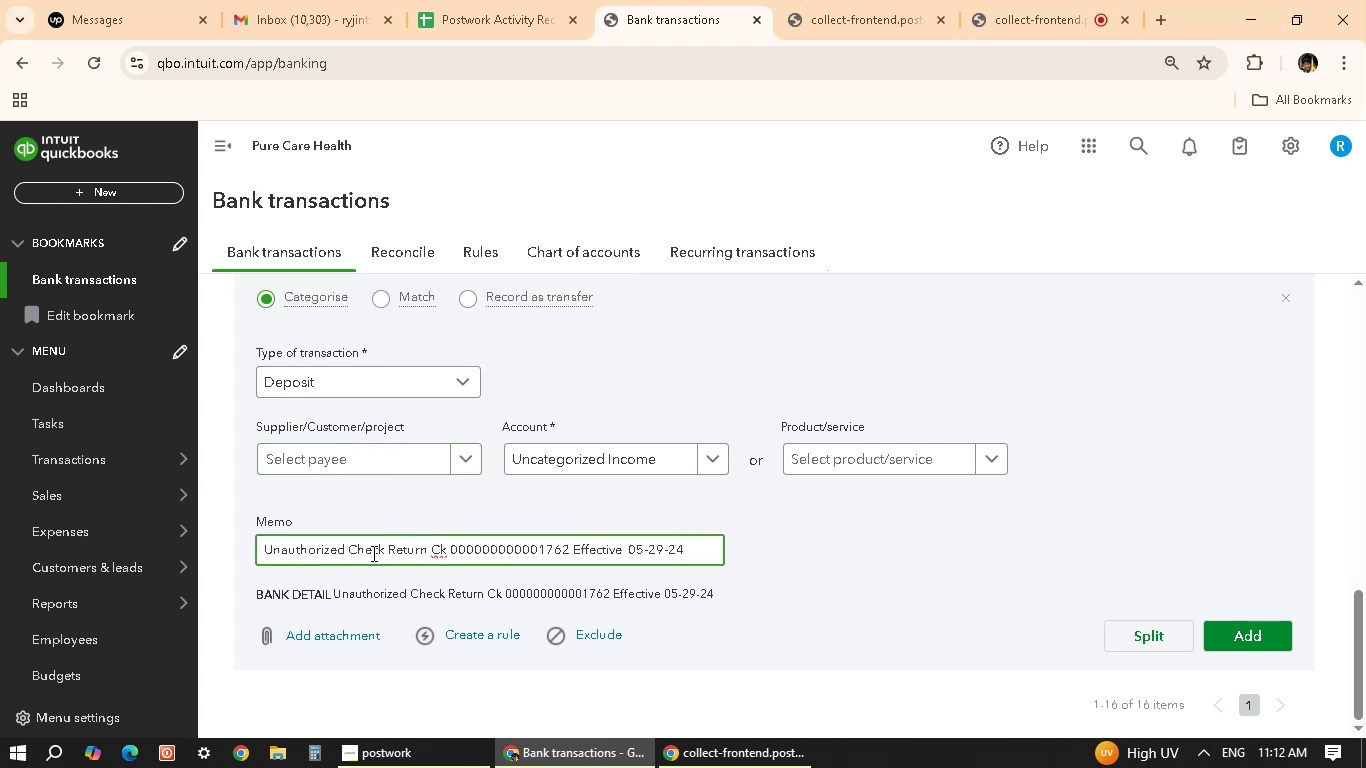 
left_click([377, 545])
 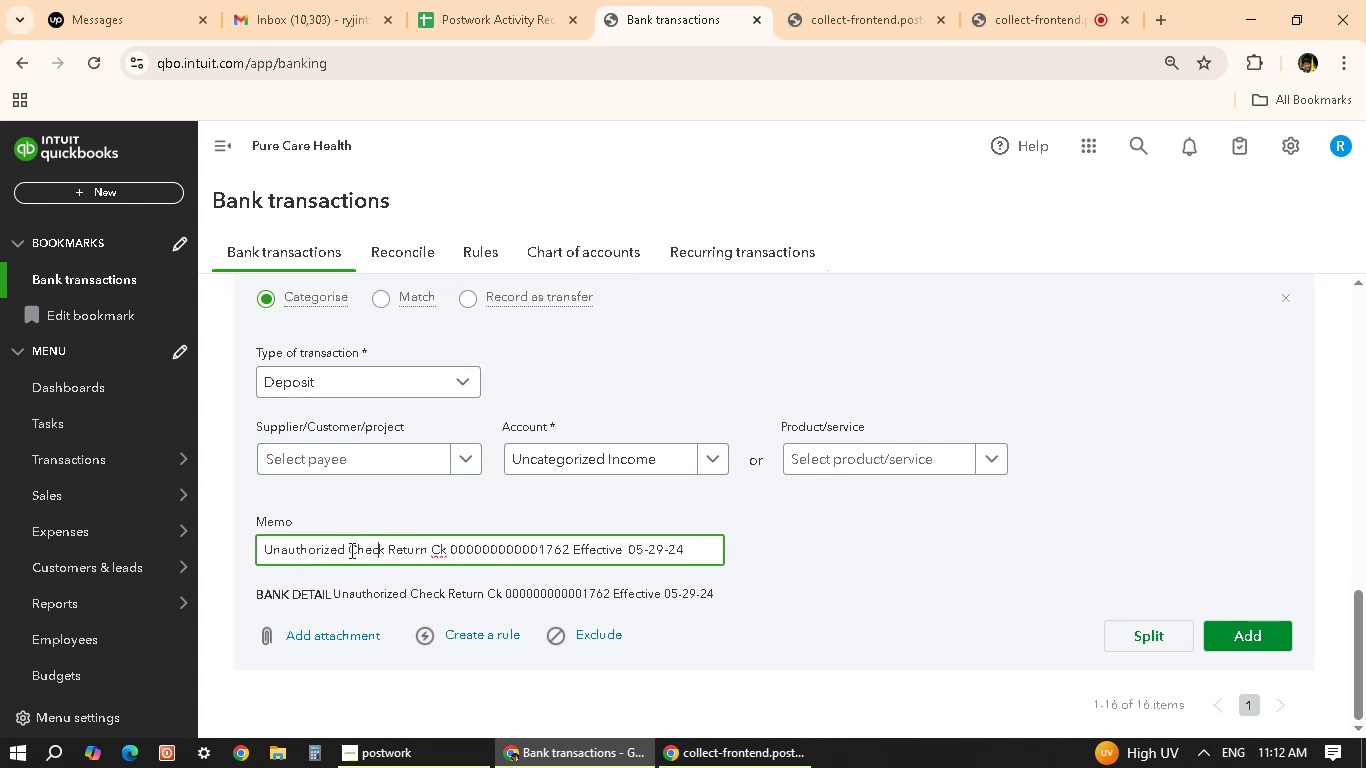 
left_click_drag(start_coordinate=[347, 549], to_coordinate=[568, 550])
 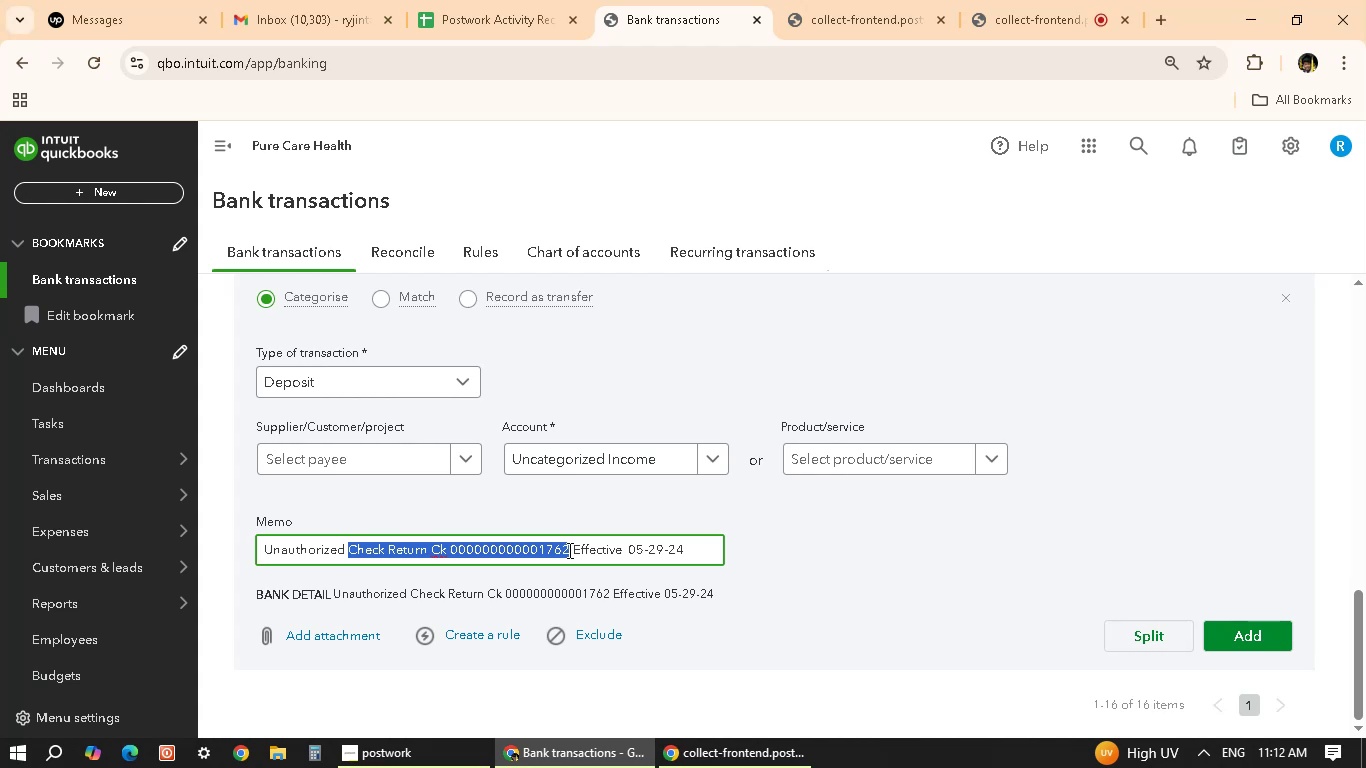 
key(Control+C)
 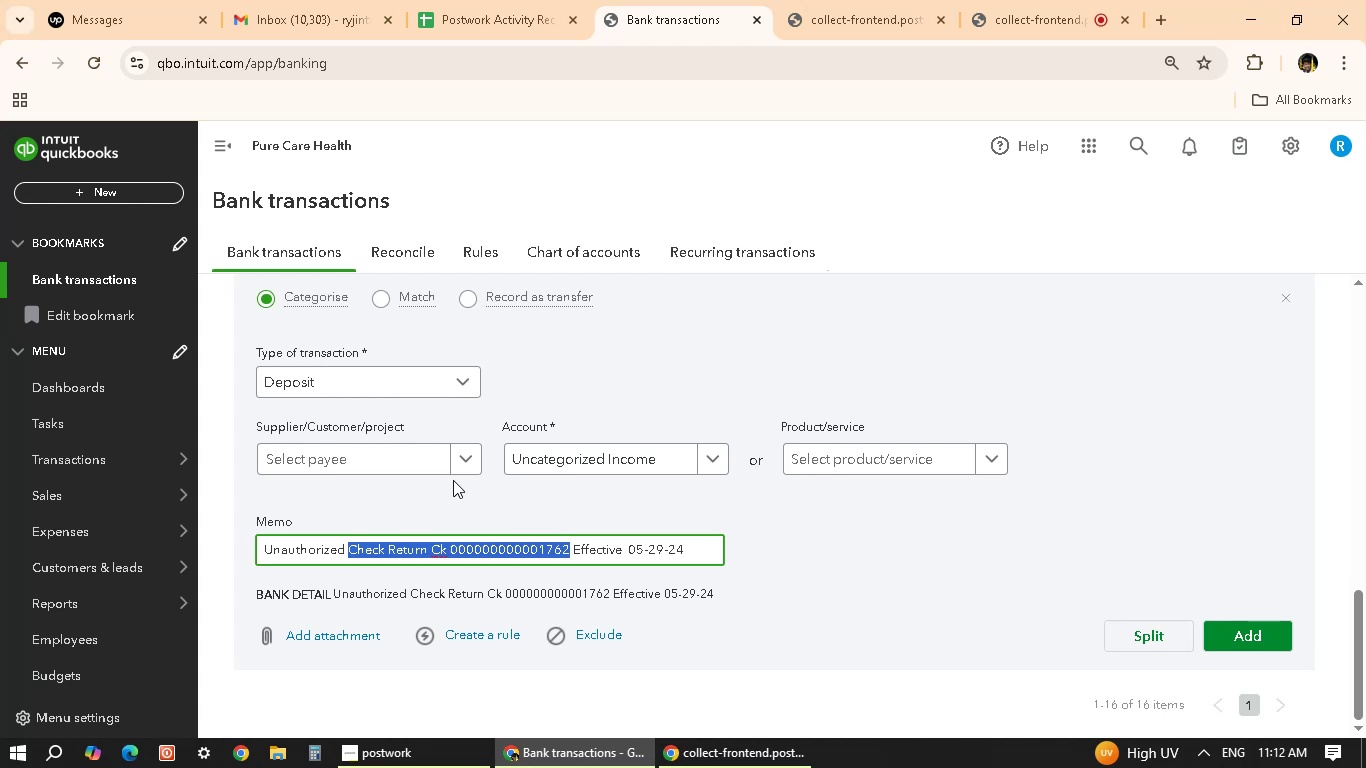 
left_click([419, 464])
 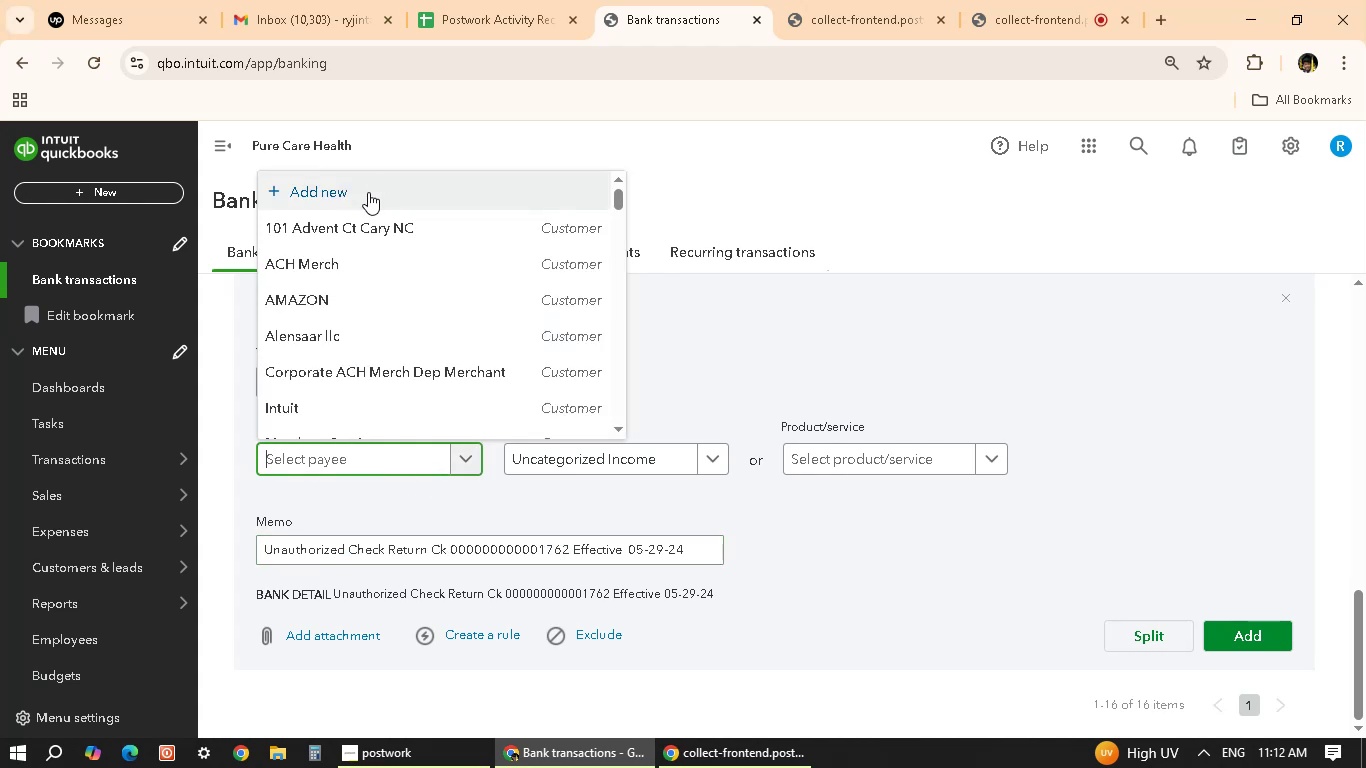 
left_click([368, 193])
 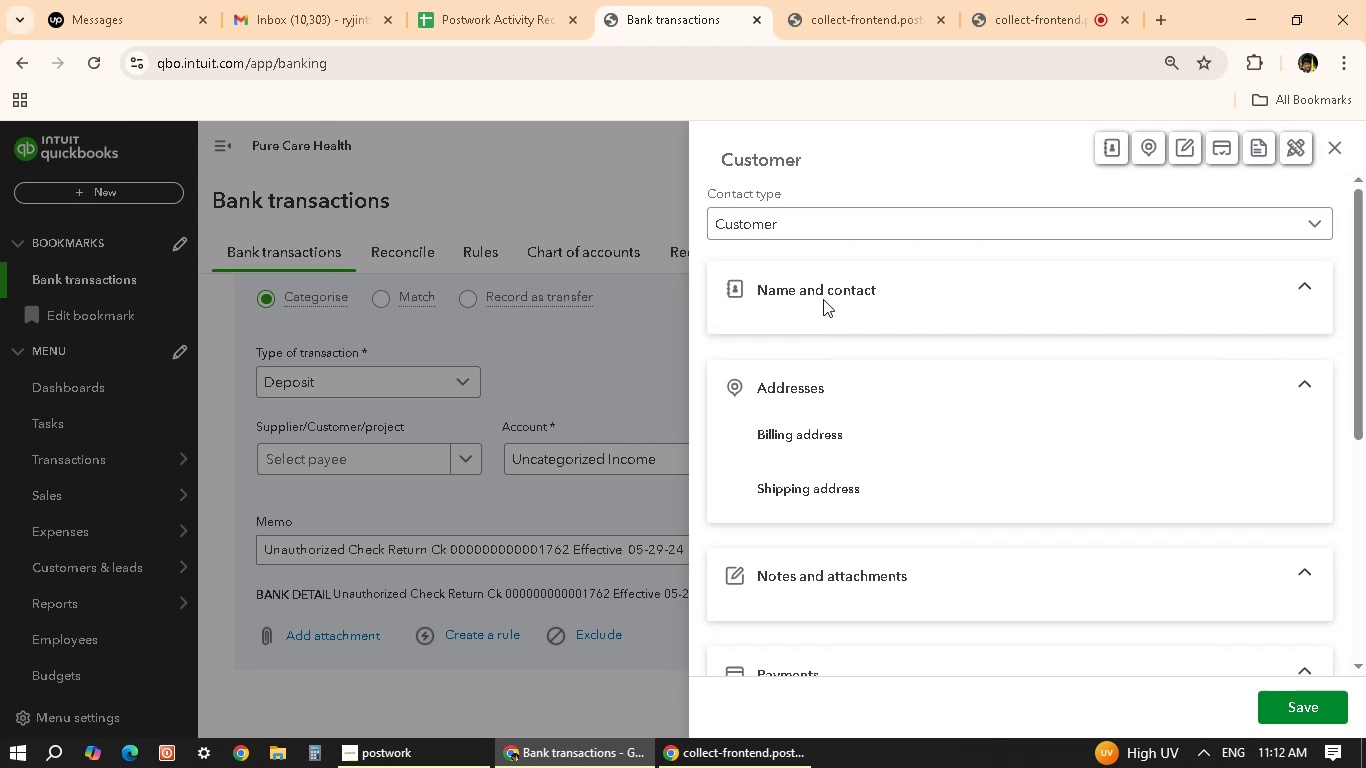 
wait(6.88)
 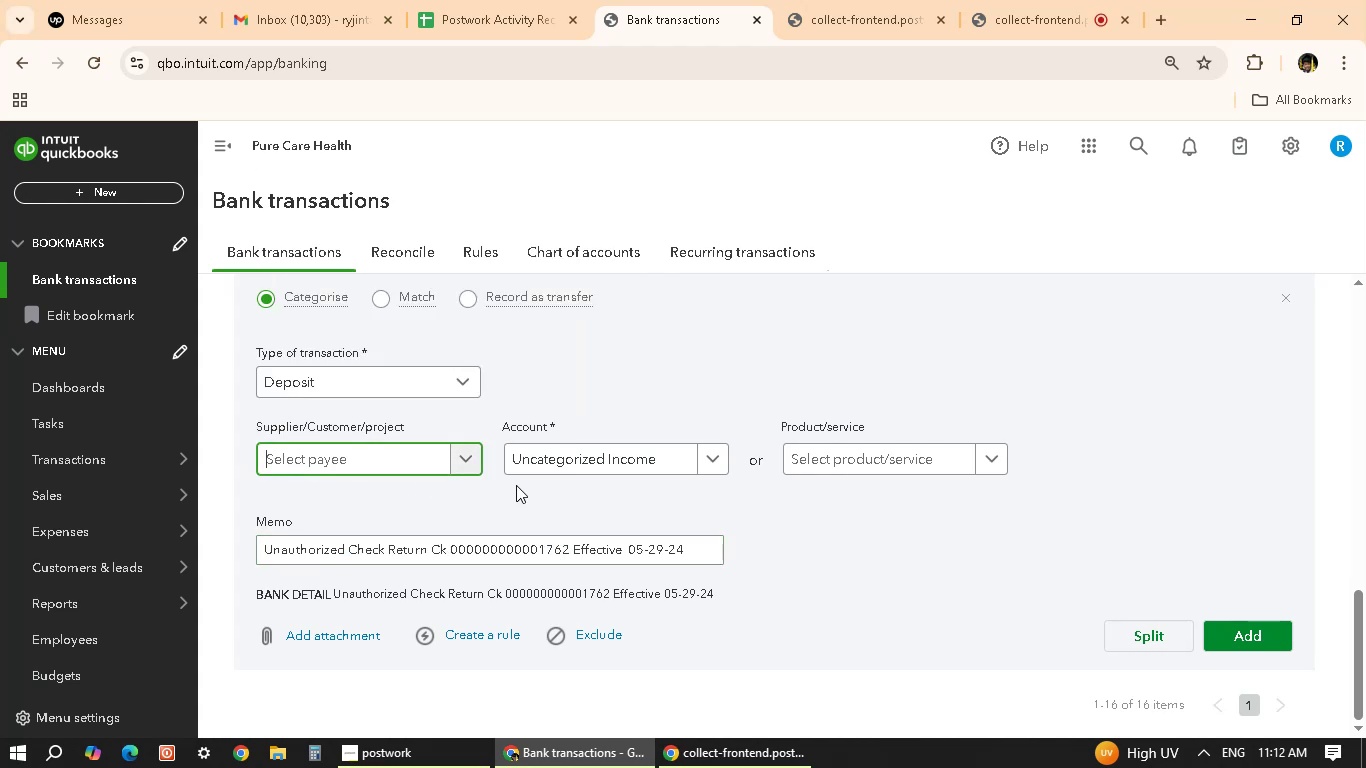 
key(Control+V)
 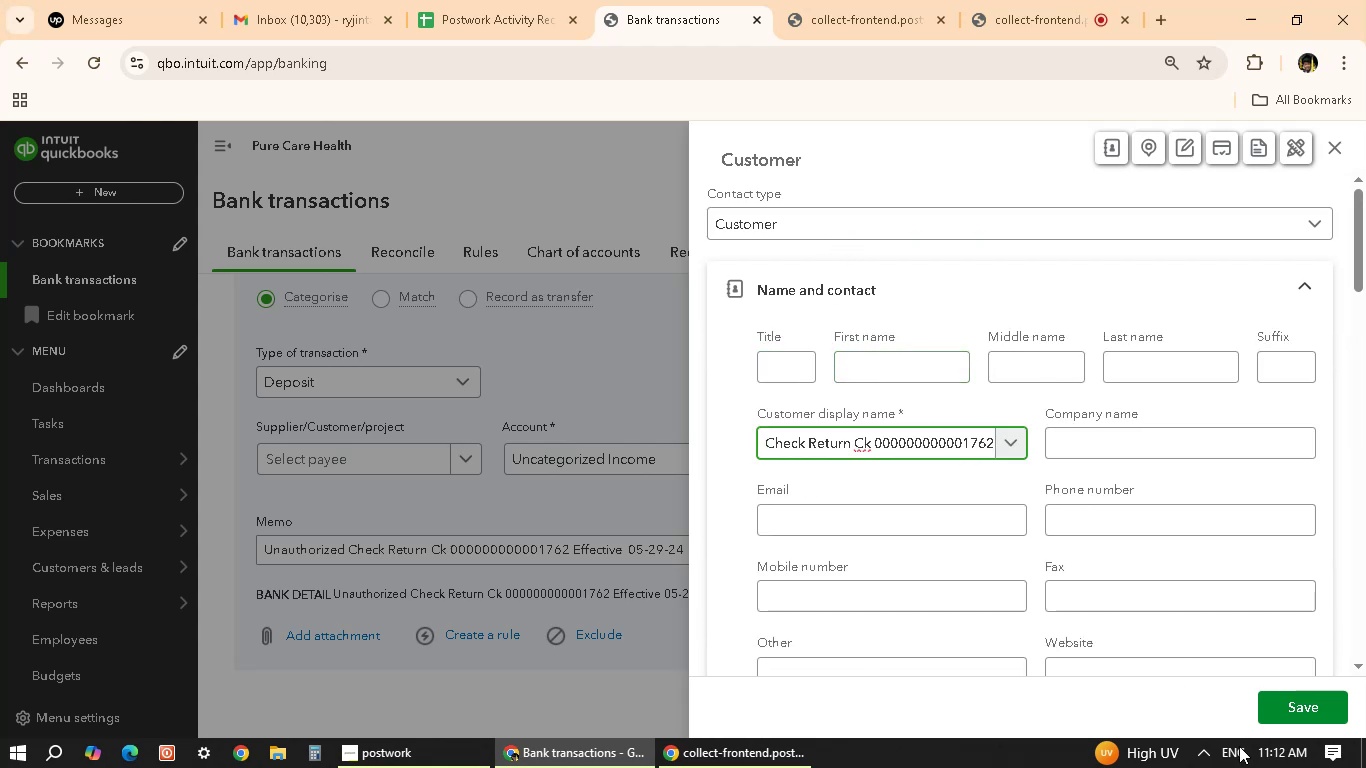 
left_click([1323, 716])
 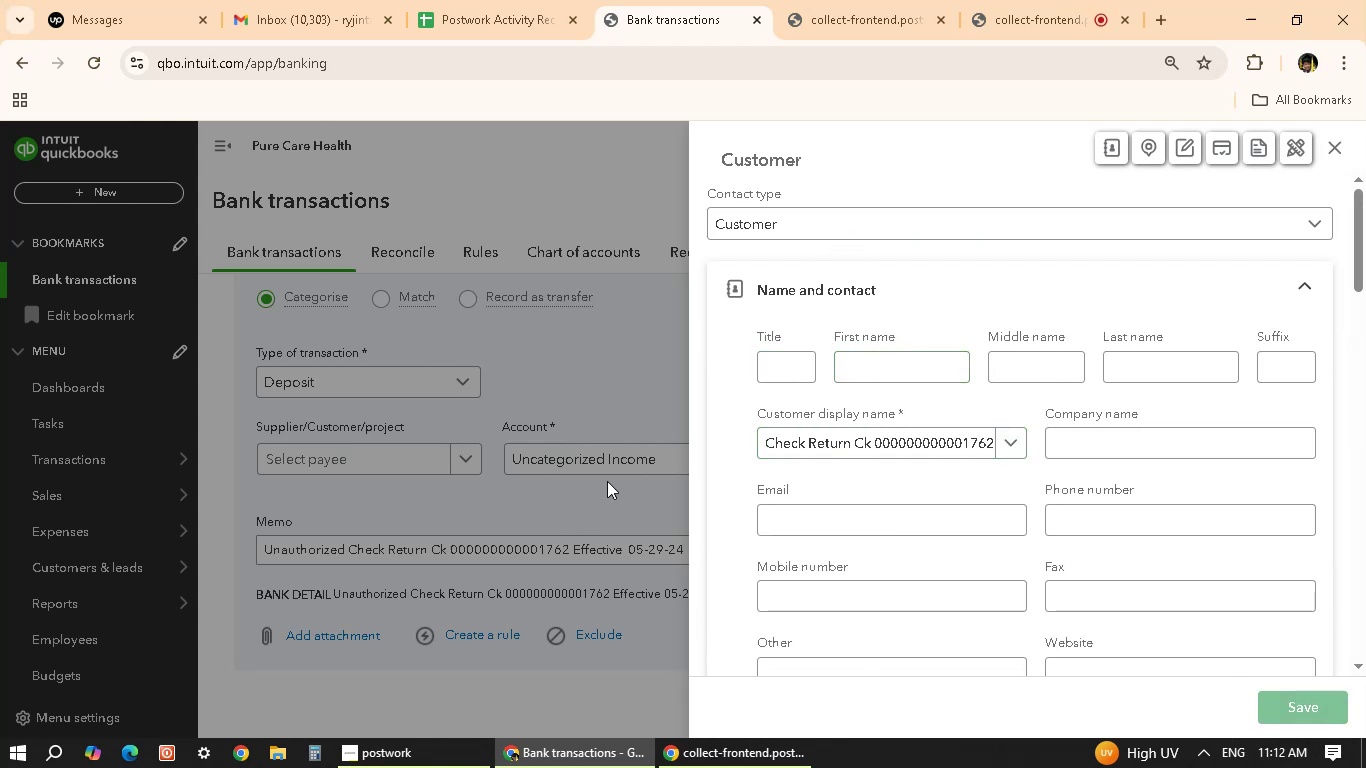 
left_click([644, 453])
 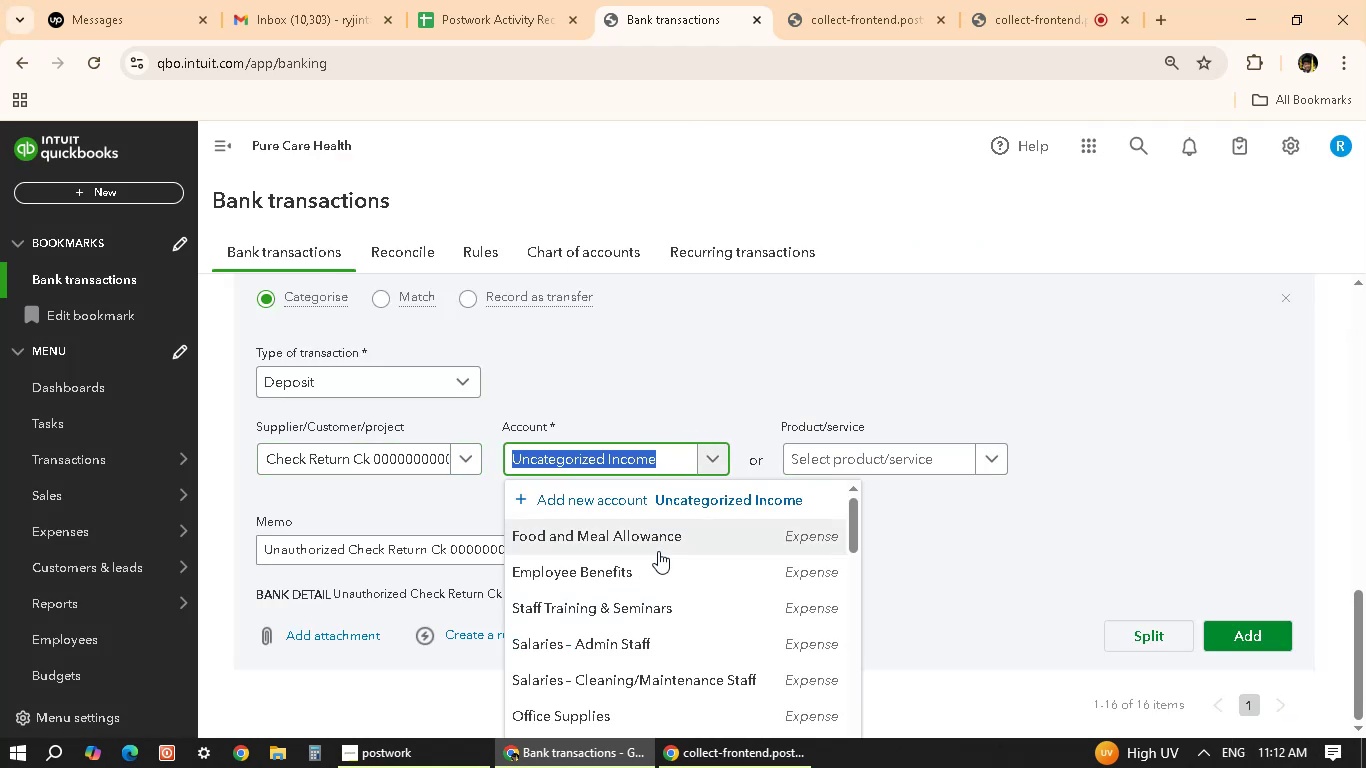 
scroll: coordinate [648, 684], scroll_direction: down, amount: 24.0
 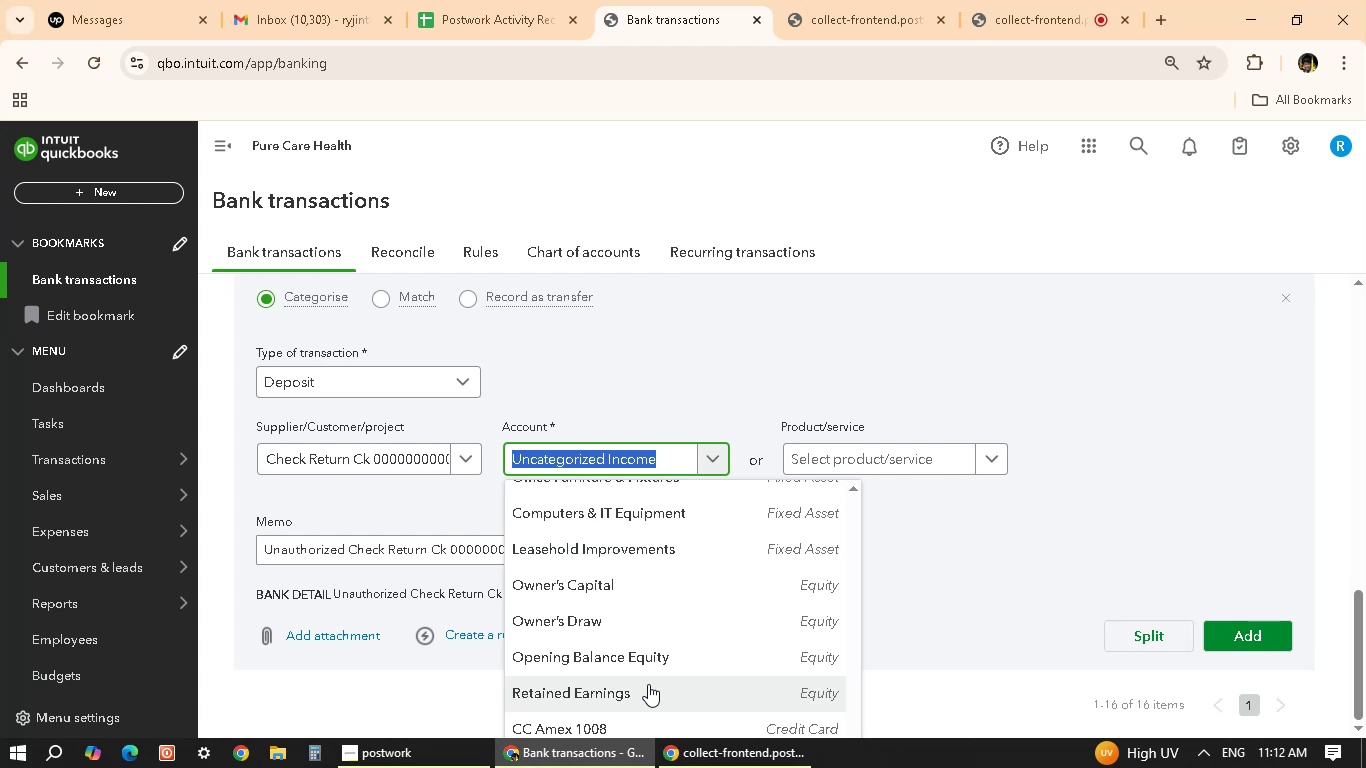 
scroll: coordinate [648, 684], scroll_direction: up, amount: 2.0
 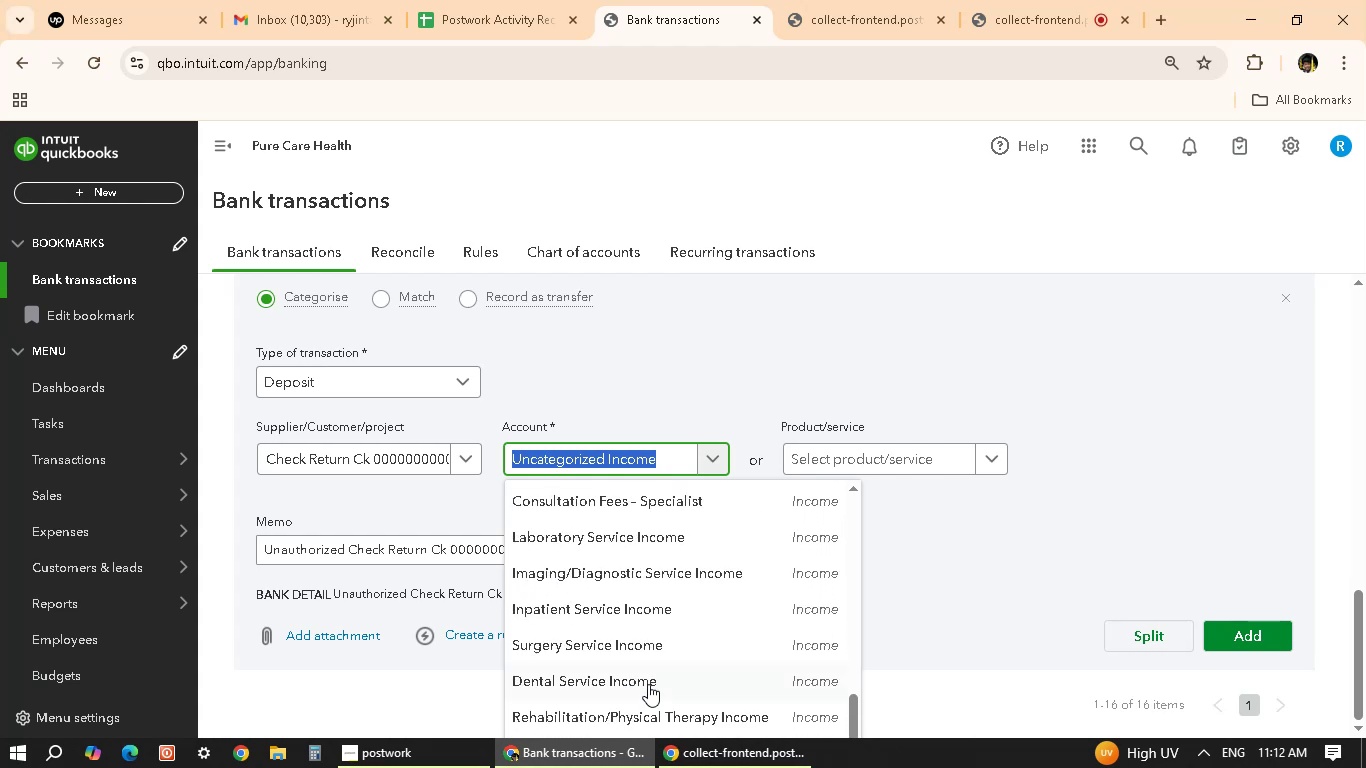 
type(ACCOUNTS)
key(Backspace)
key(Backspace)
key(Backspace)
key(Backspace)
key(Backspace)
key(Backspace)
key(Backspace)
key(Backspace)
key(Backspace)
 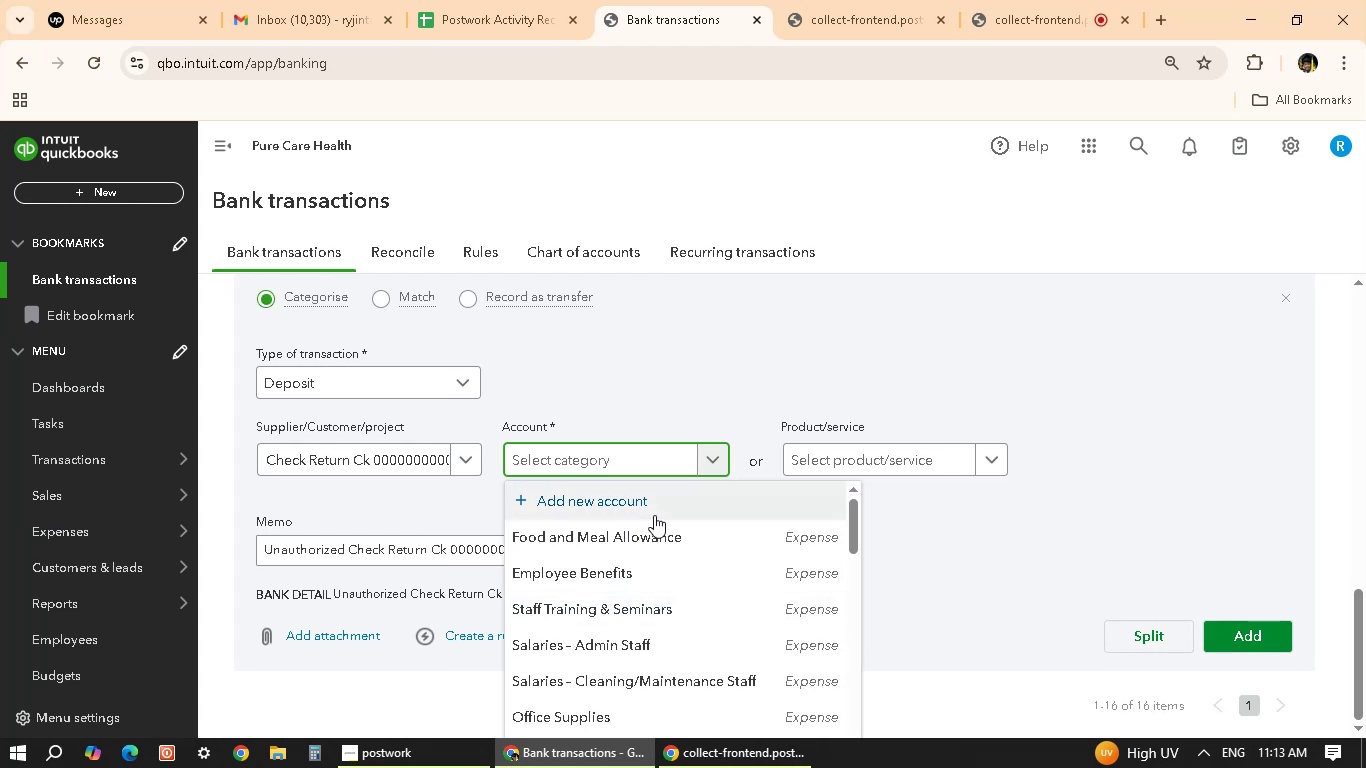 
left_click([621, 502])
 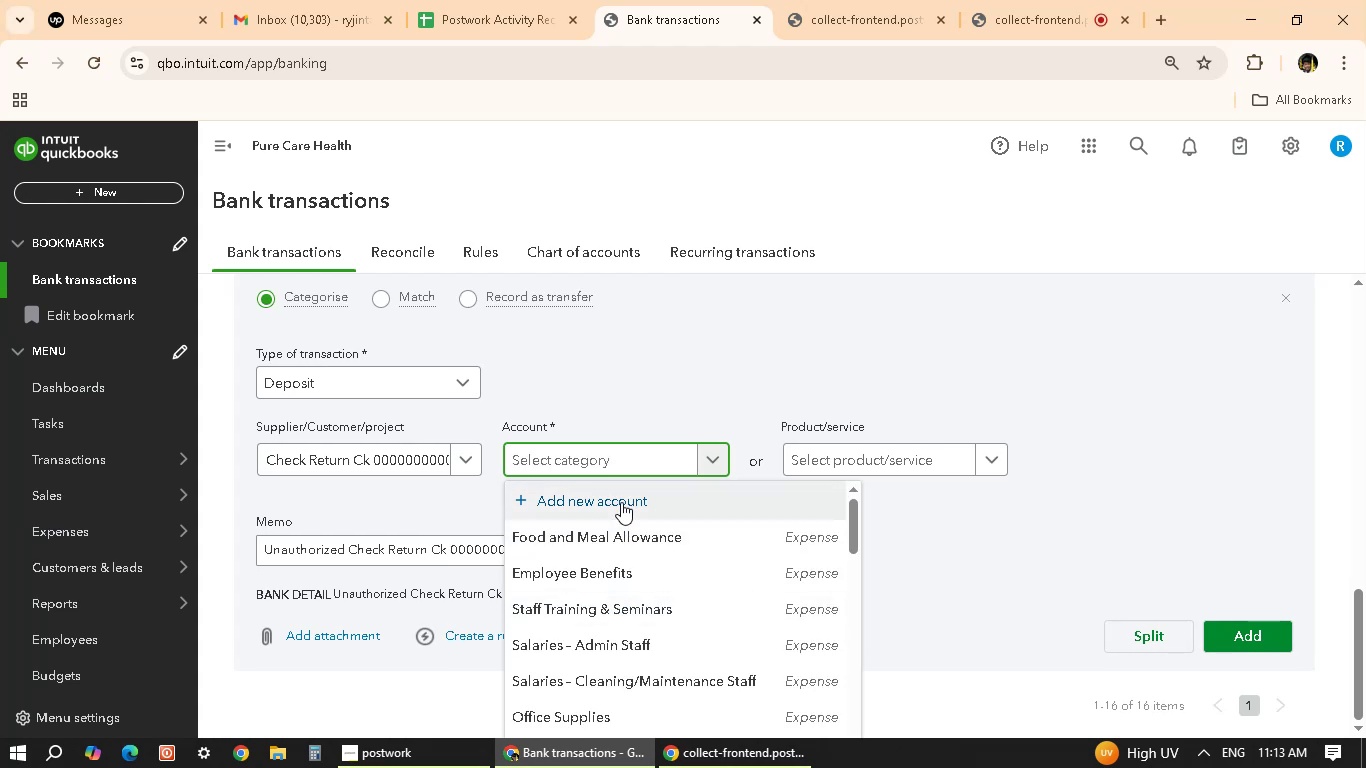 
mouse_move([943, 337])
 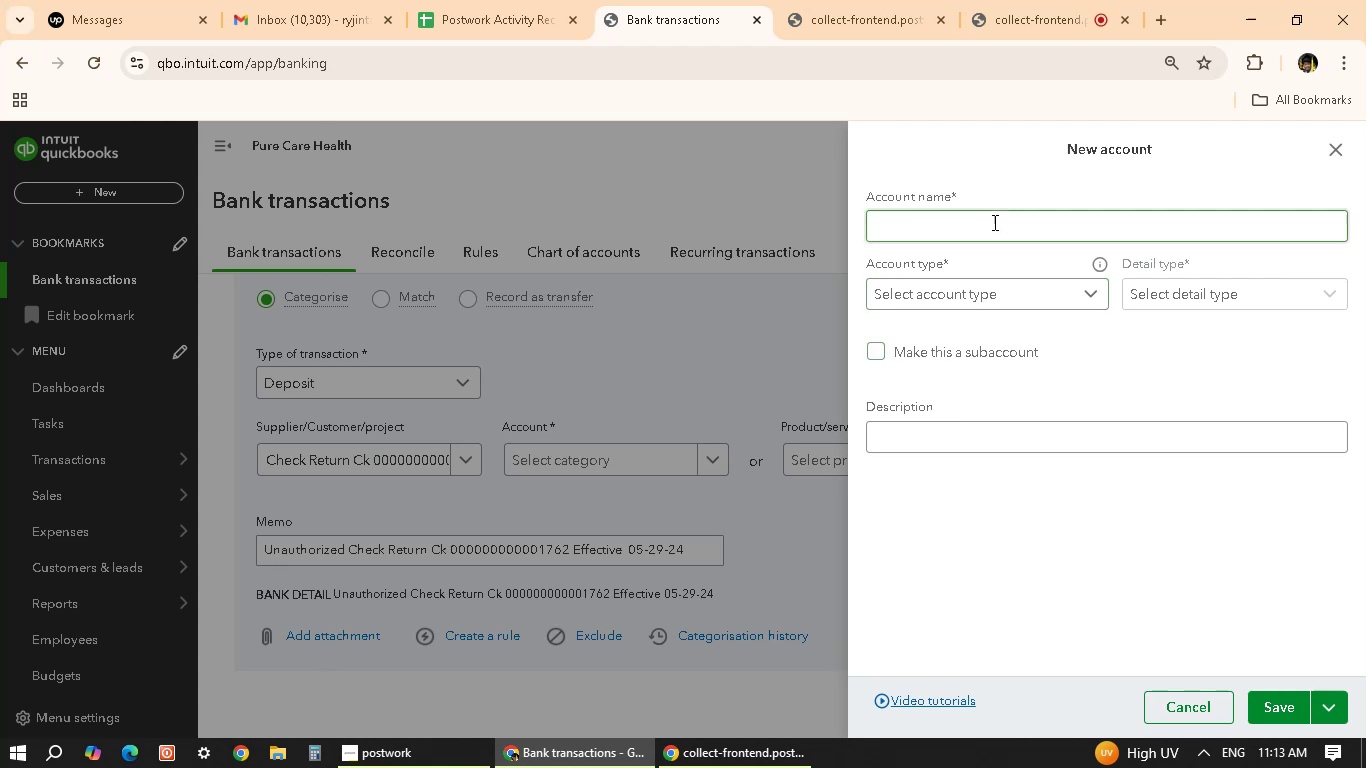 
left_click([993, 222])
 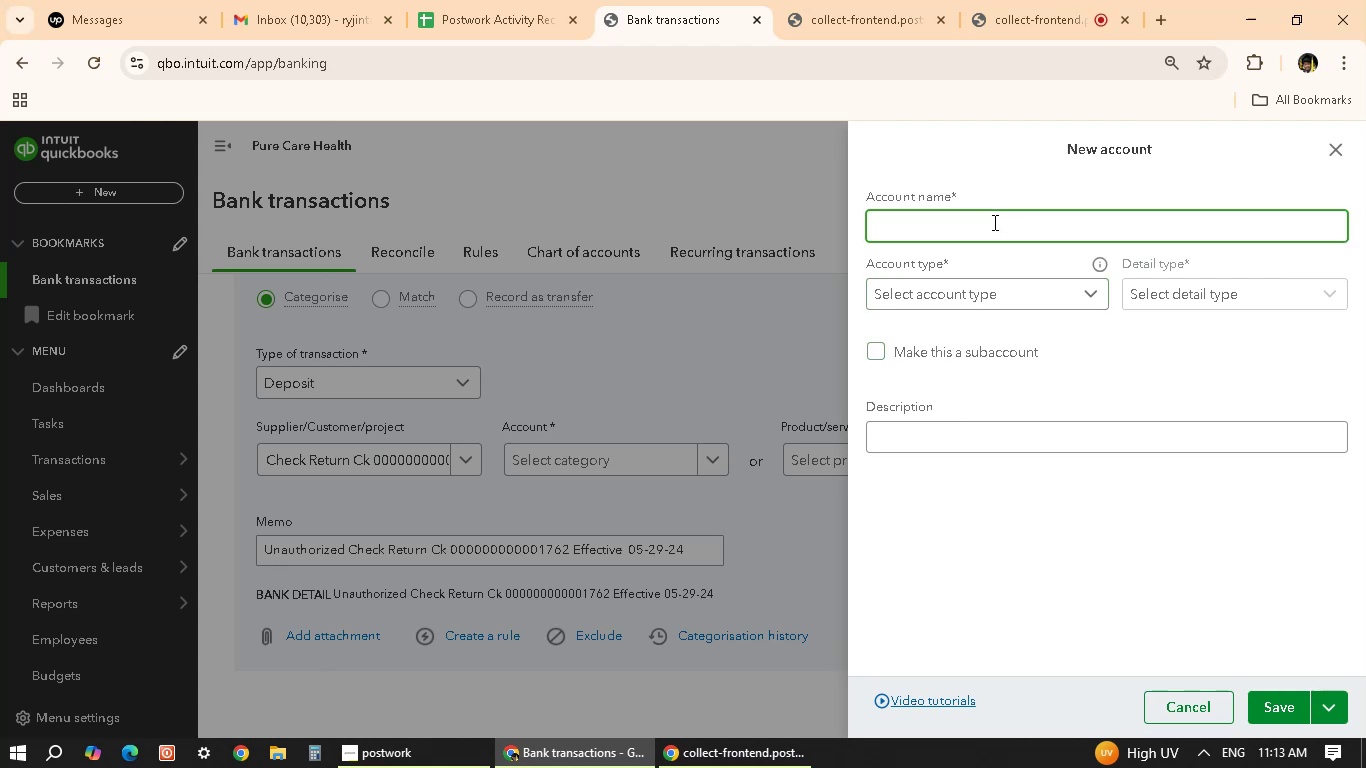 
type(Accounts receivable)
 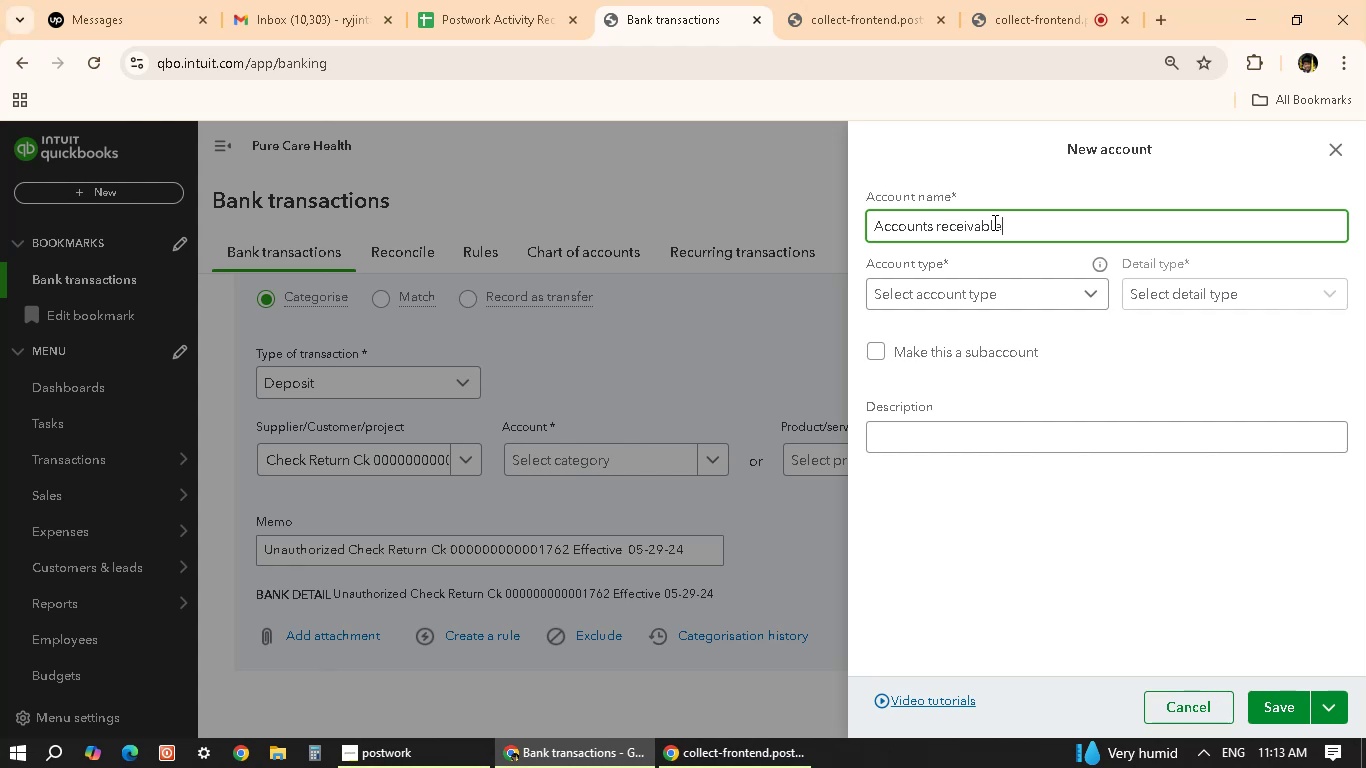 
left_click([1056, 297])
 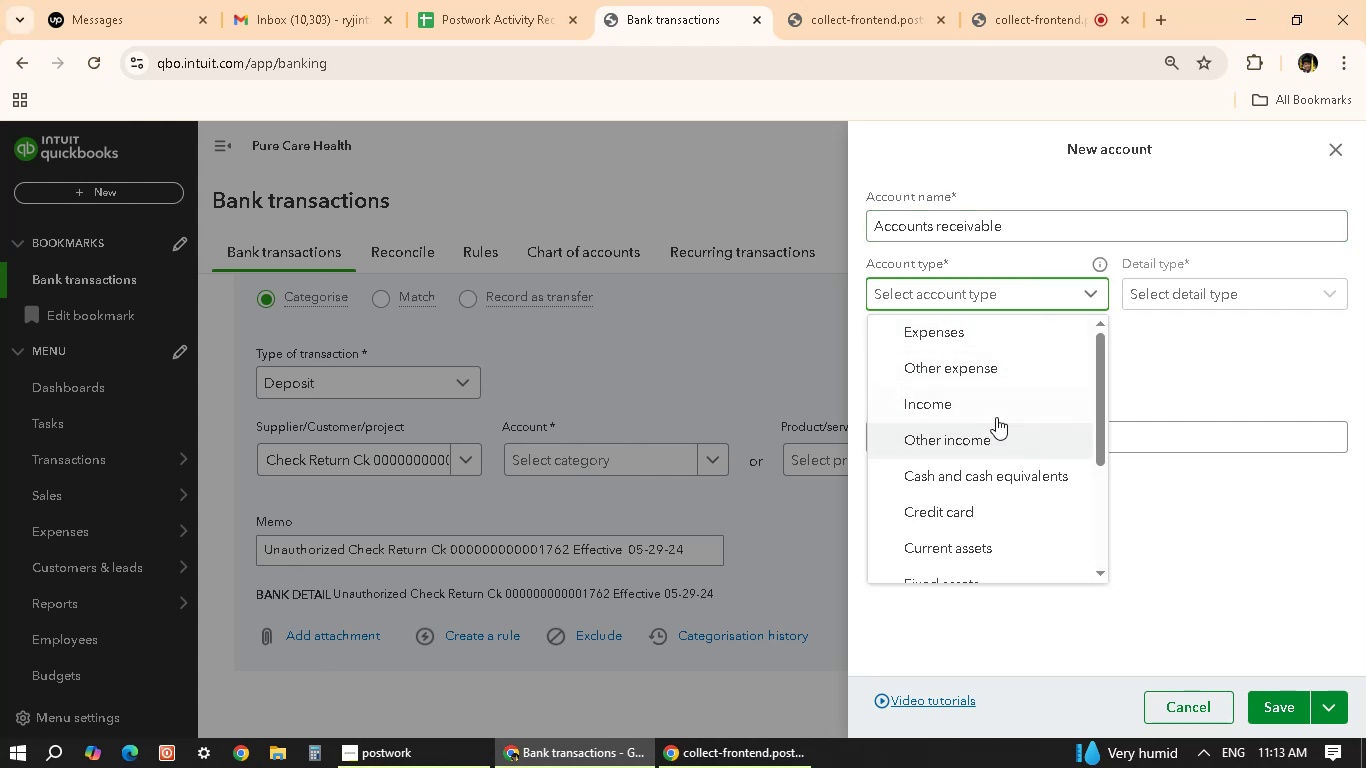 
scroll: coordinate [1012, 448], scroll_direction: down, amount: 3.0
 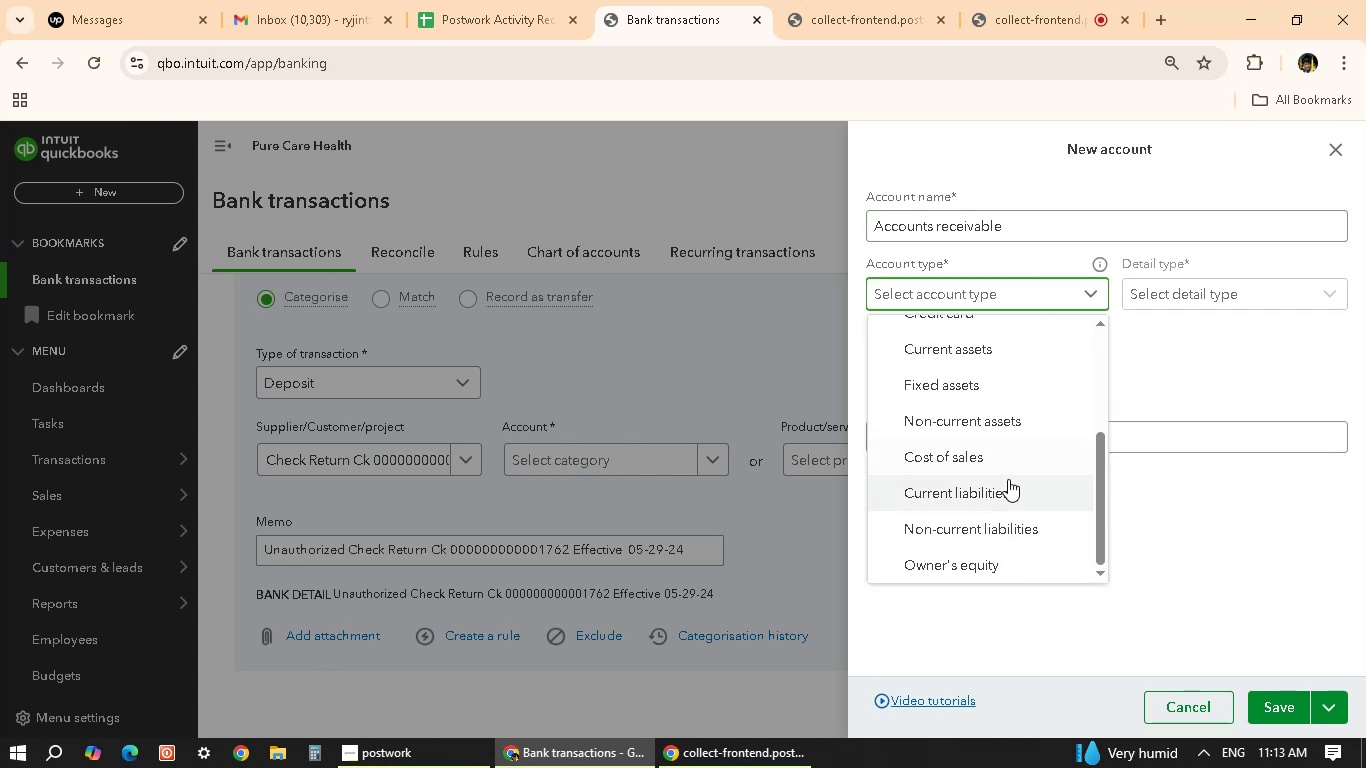 
scroll: coordinate [1008, 479], scroll_direction: up, amount: 2.0
 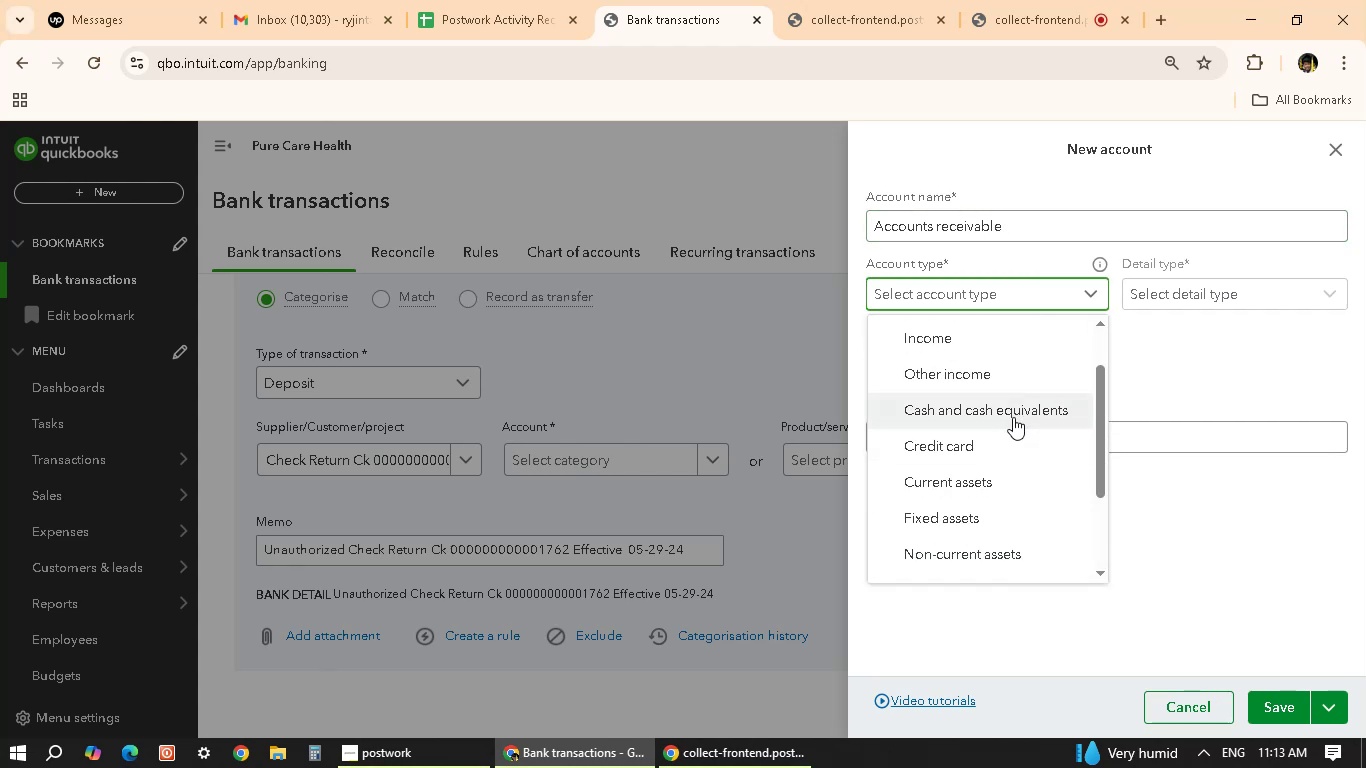 
scroll: coordinate [1001, 527], scroll_direction: down, amount: 3.0
 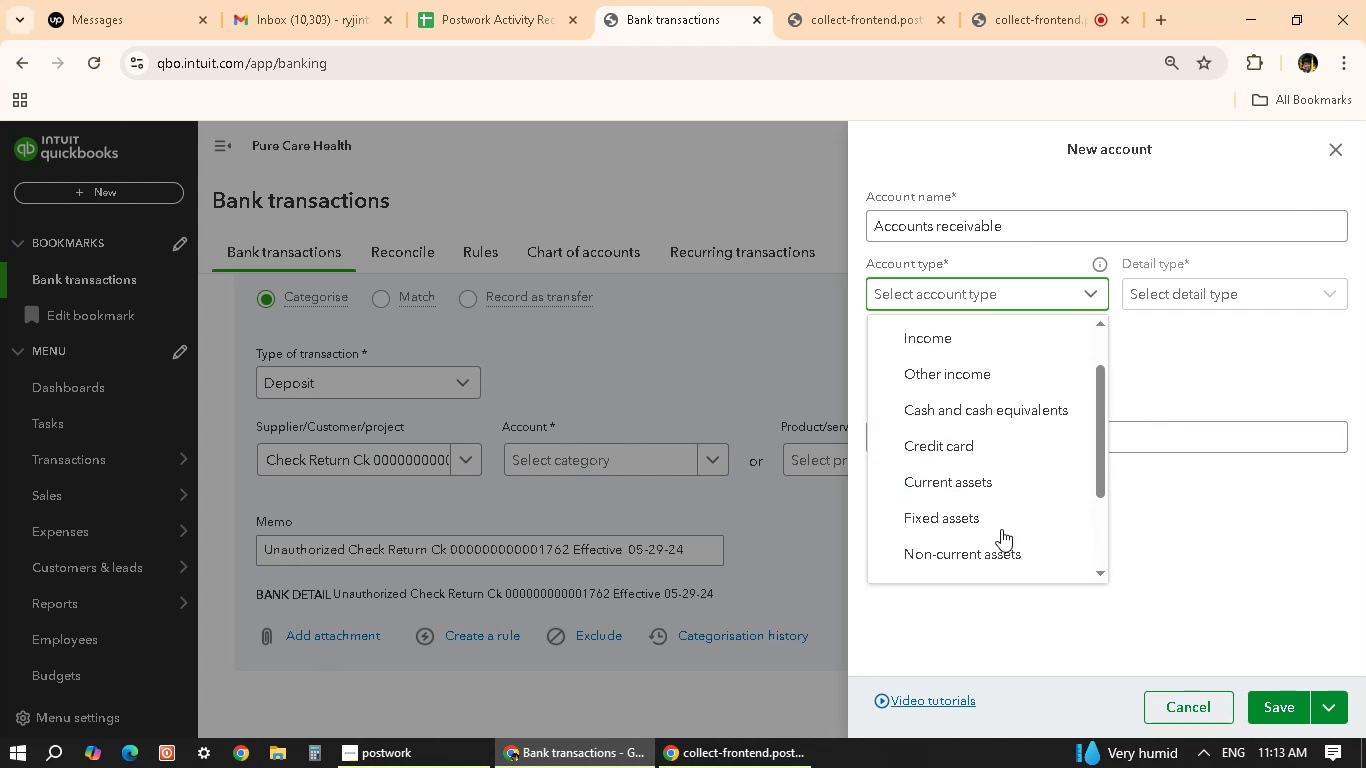 
scroll: coordinate [1001, 529], scroll_direction: up, amount: 4.0
 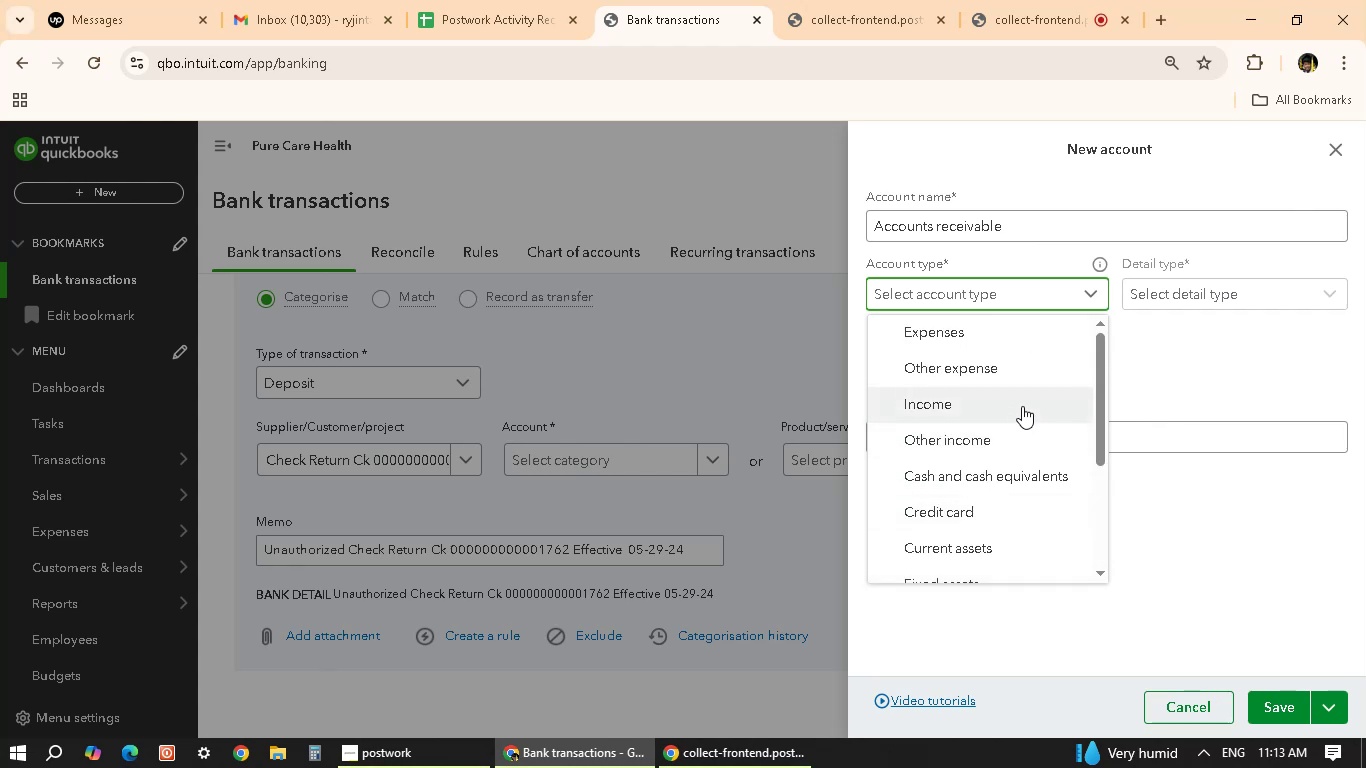 
left_click([1022, 406])
 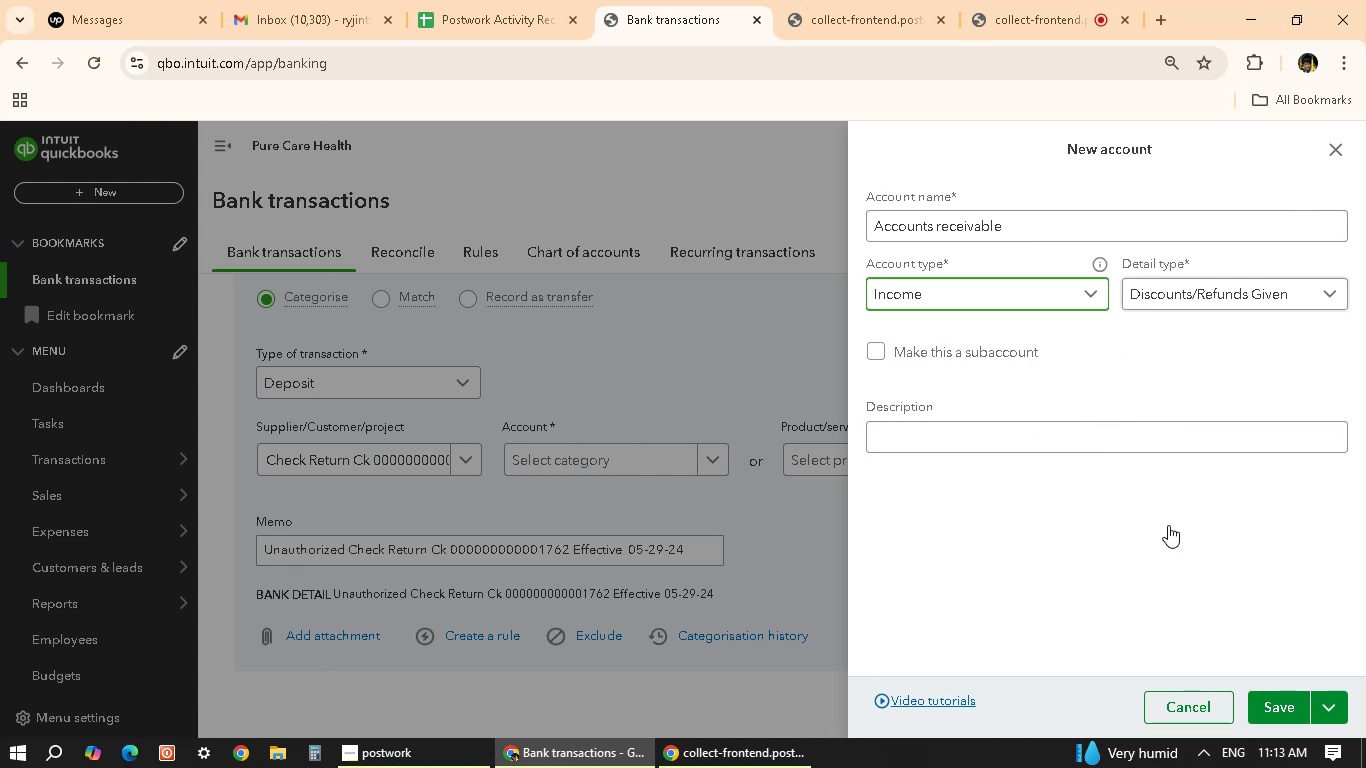 
scroll: coordinate [1144, 463], scroll_direction: up, amount: 2.0
 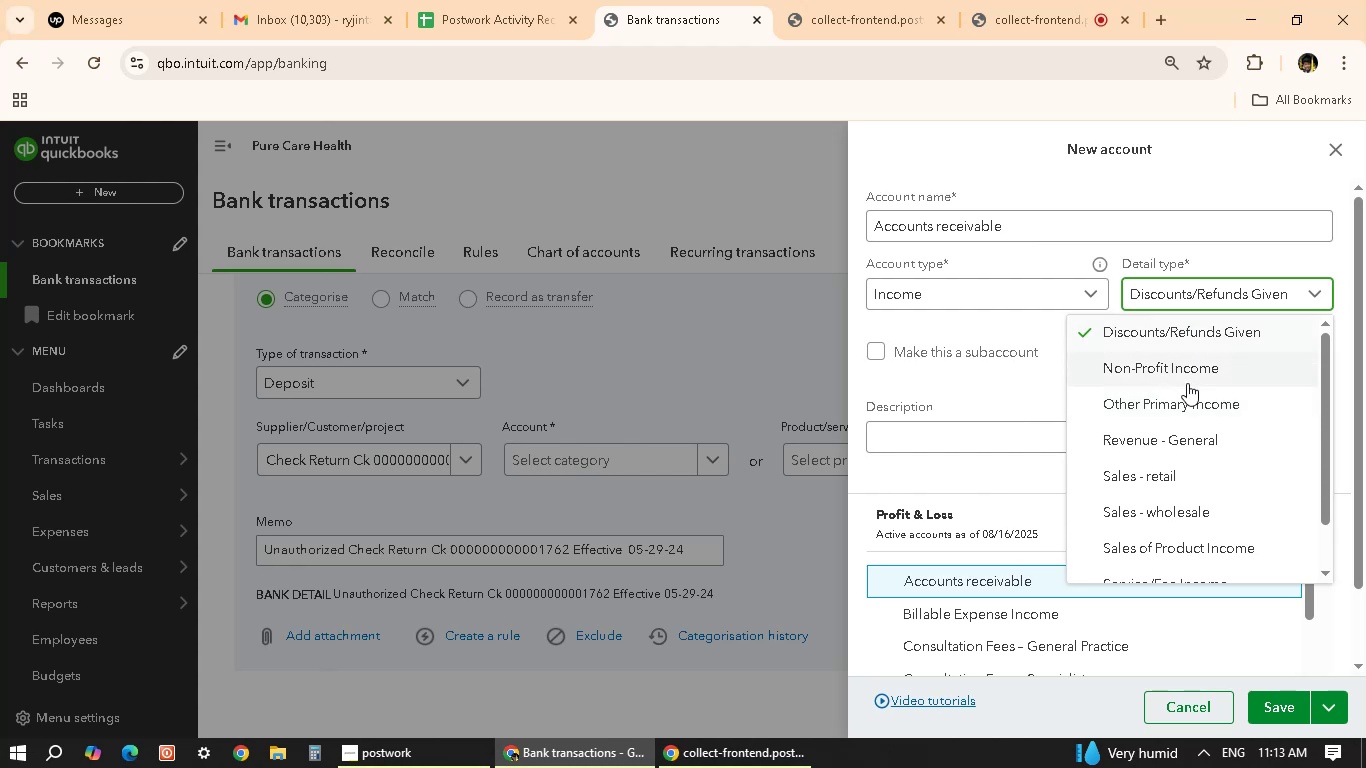 
scroll: coordinate [1181, 408], scroll_direction: down, amount: 2.0
 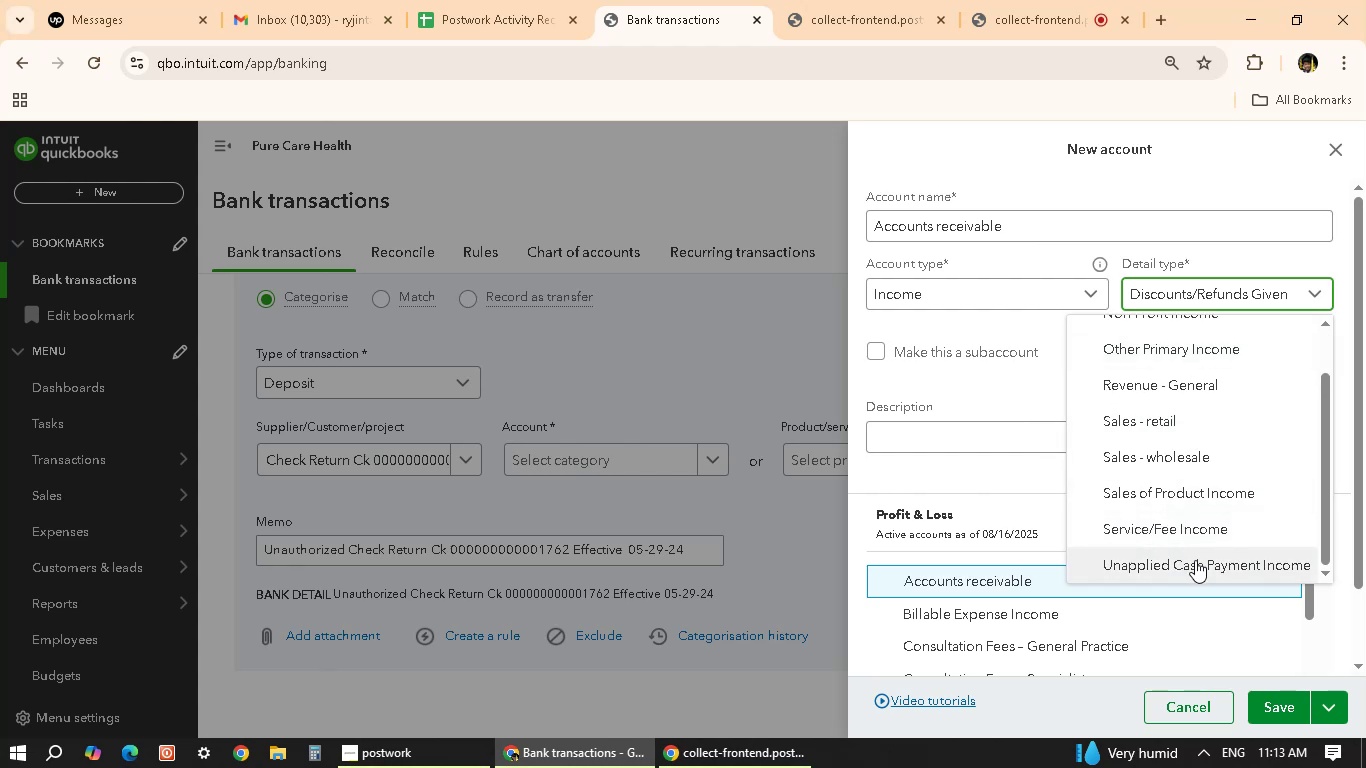 
scroll: coordinate [1195, 560], scroll_direction: up, amount: 1.0
 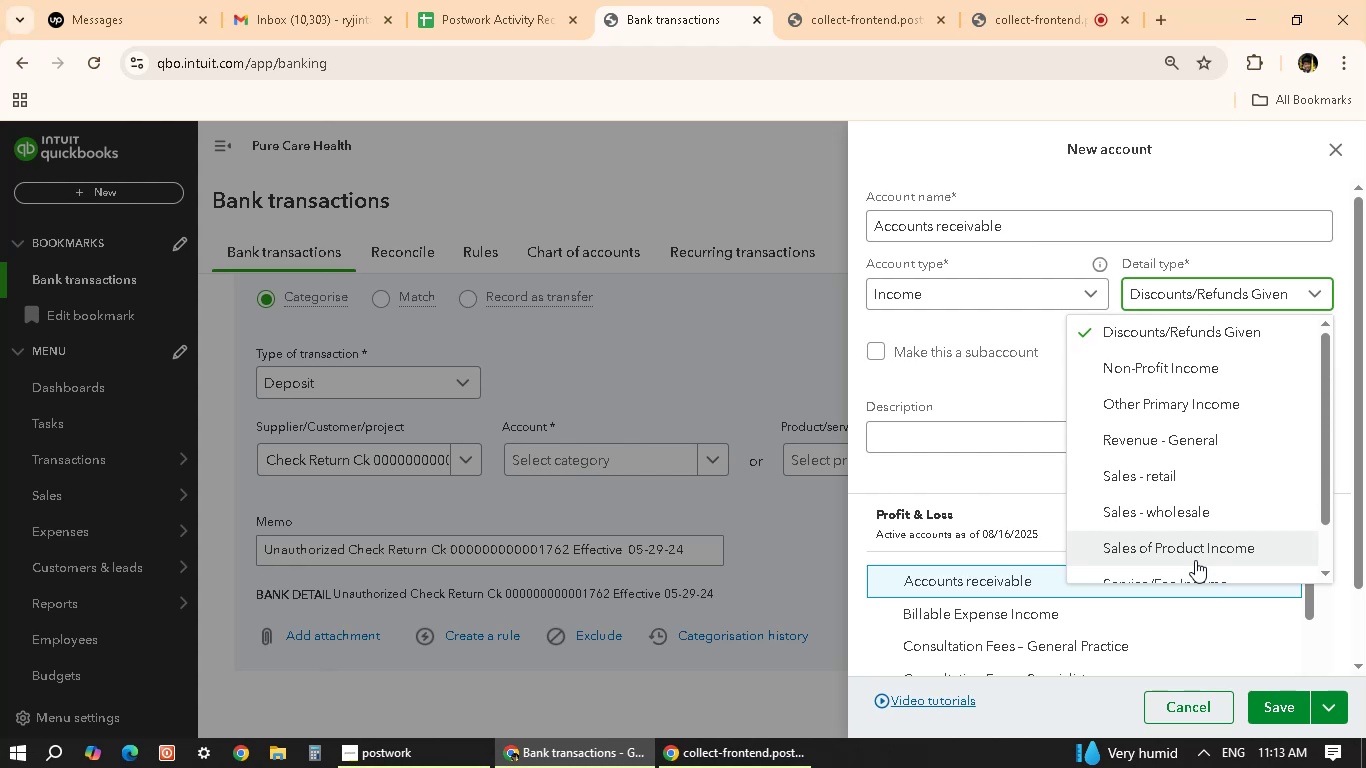 
left_click([1192, 372])
 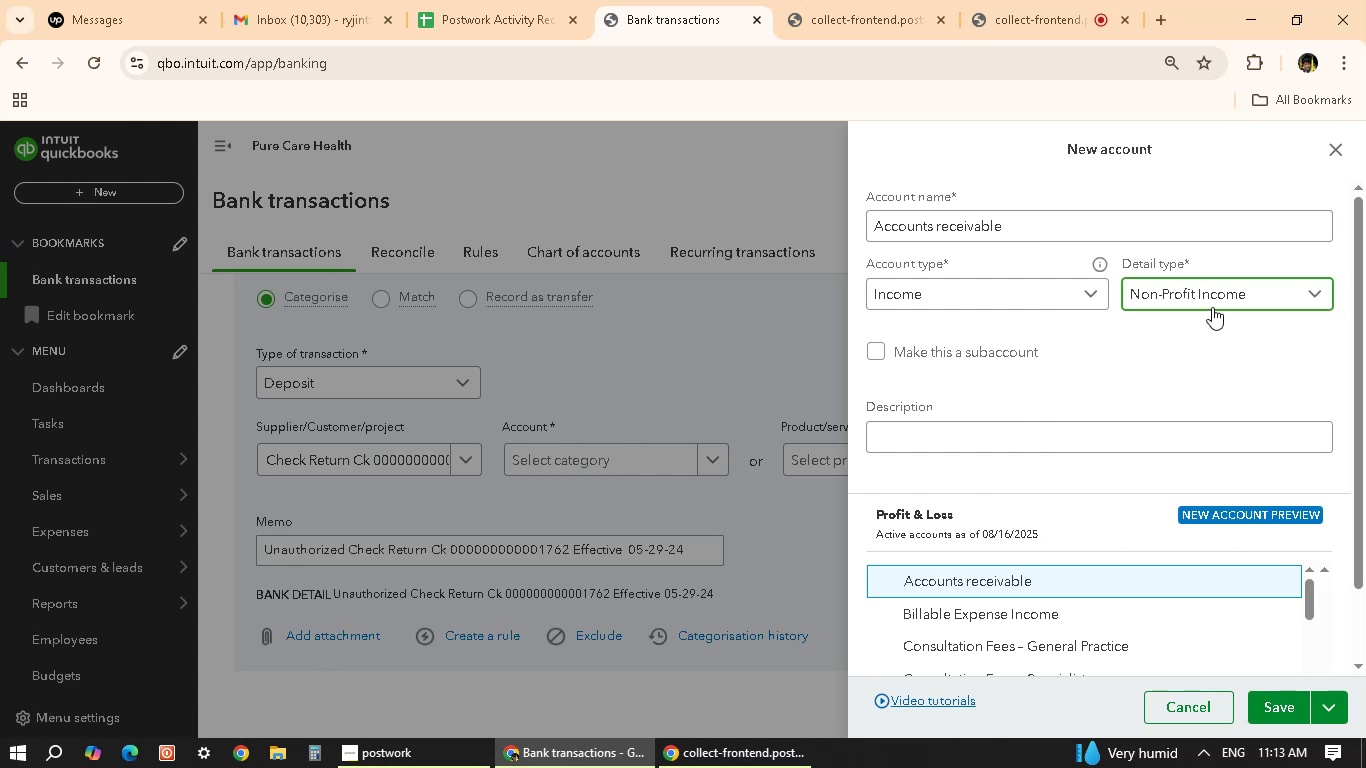 
left_click([1215, 301])
 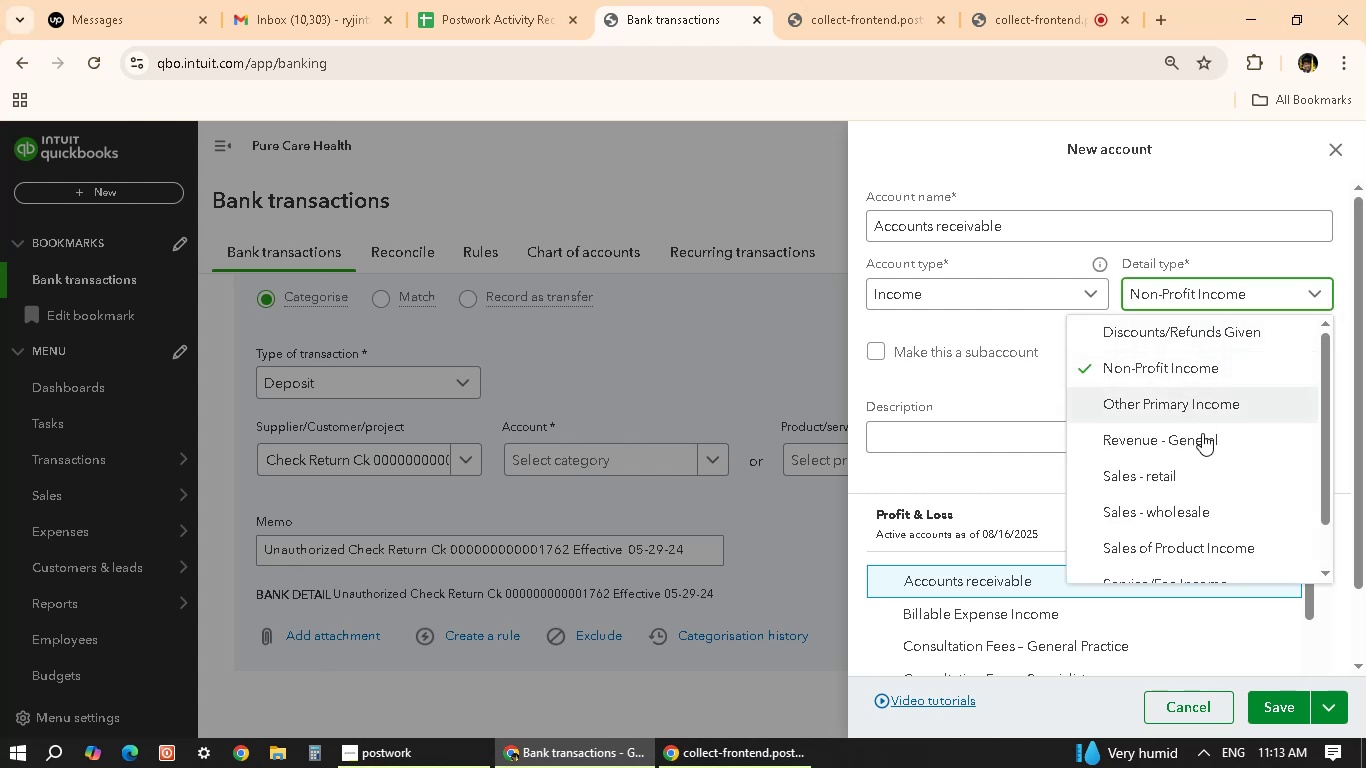 
wait(6.78)
 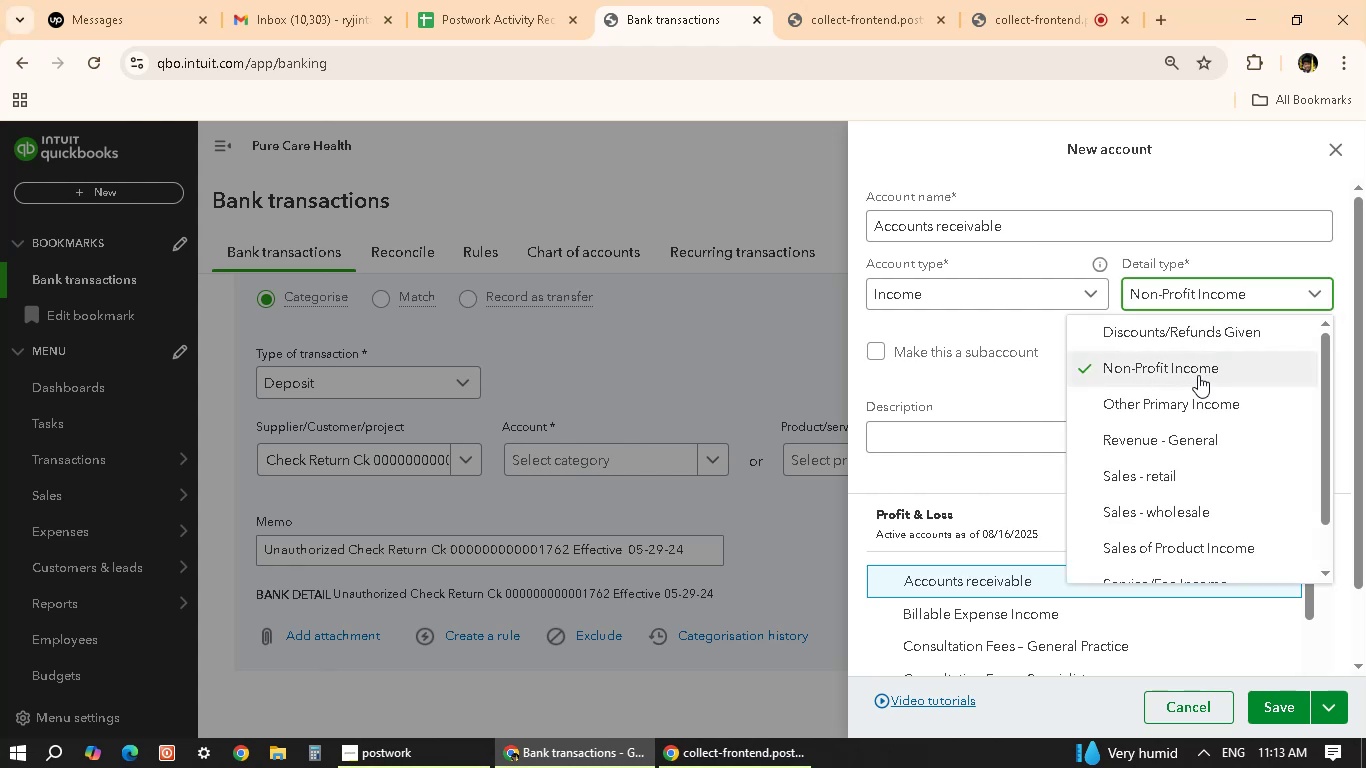 
scroll: coordinate [1202, 477], scroll_direction: down, amount: 2.0
 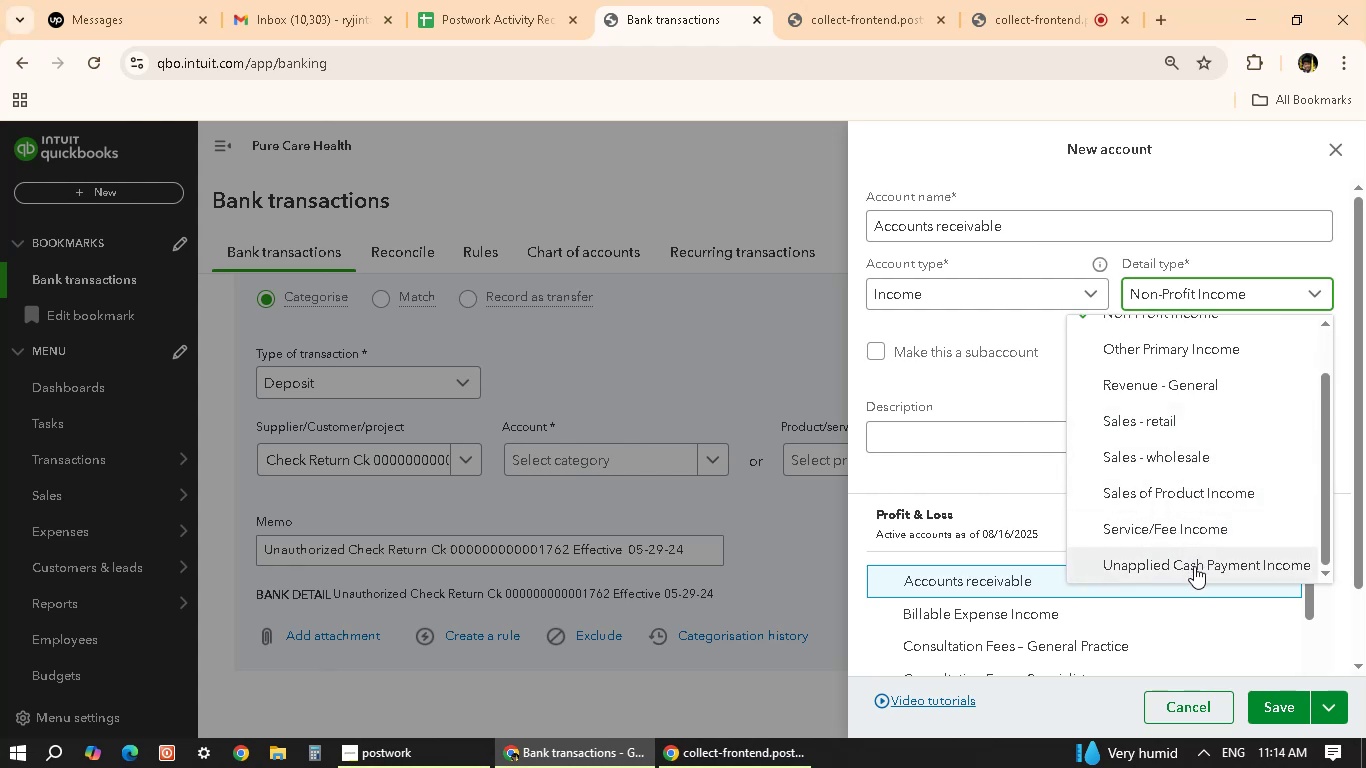 
wait(5.04)
 